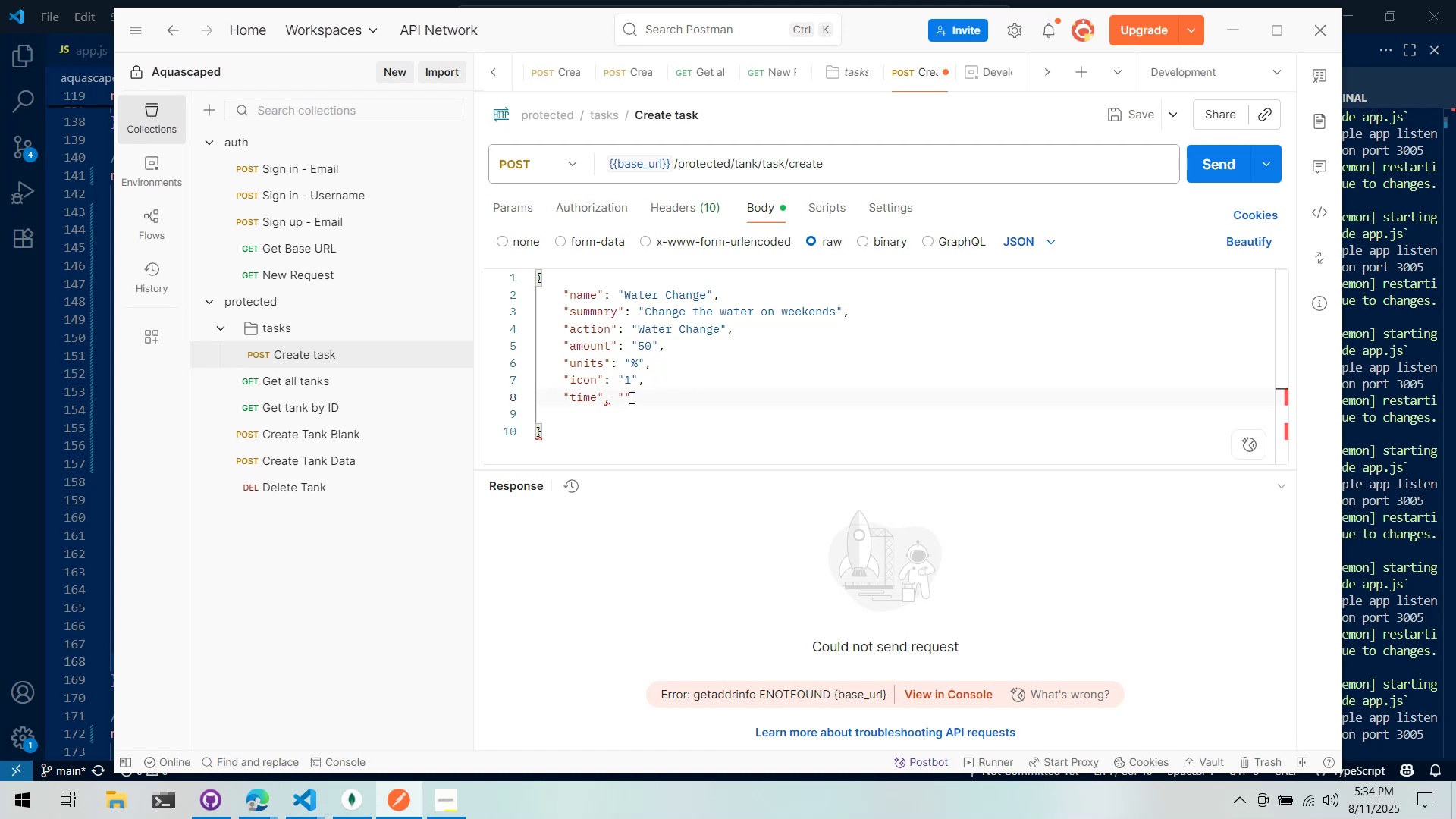 
key(Backspace)
 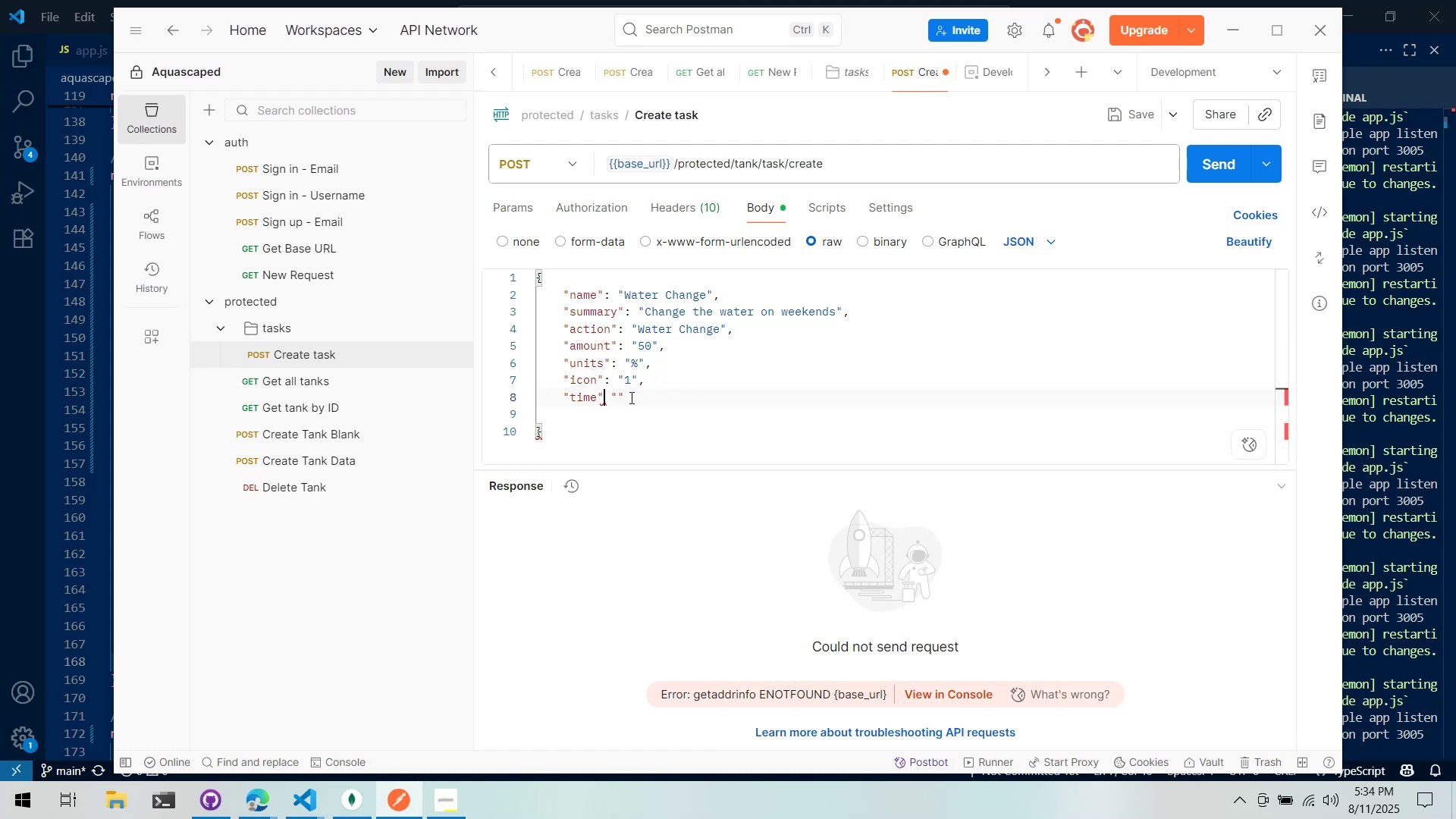 
key(Shift+Semicolon)
 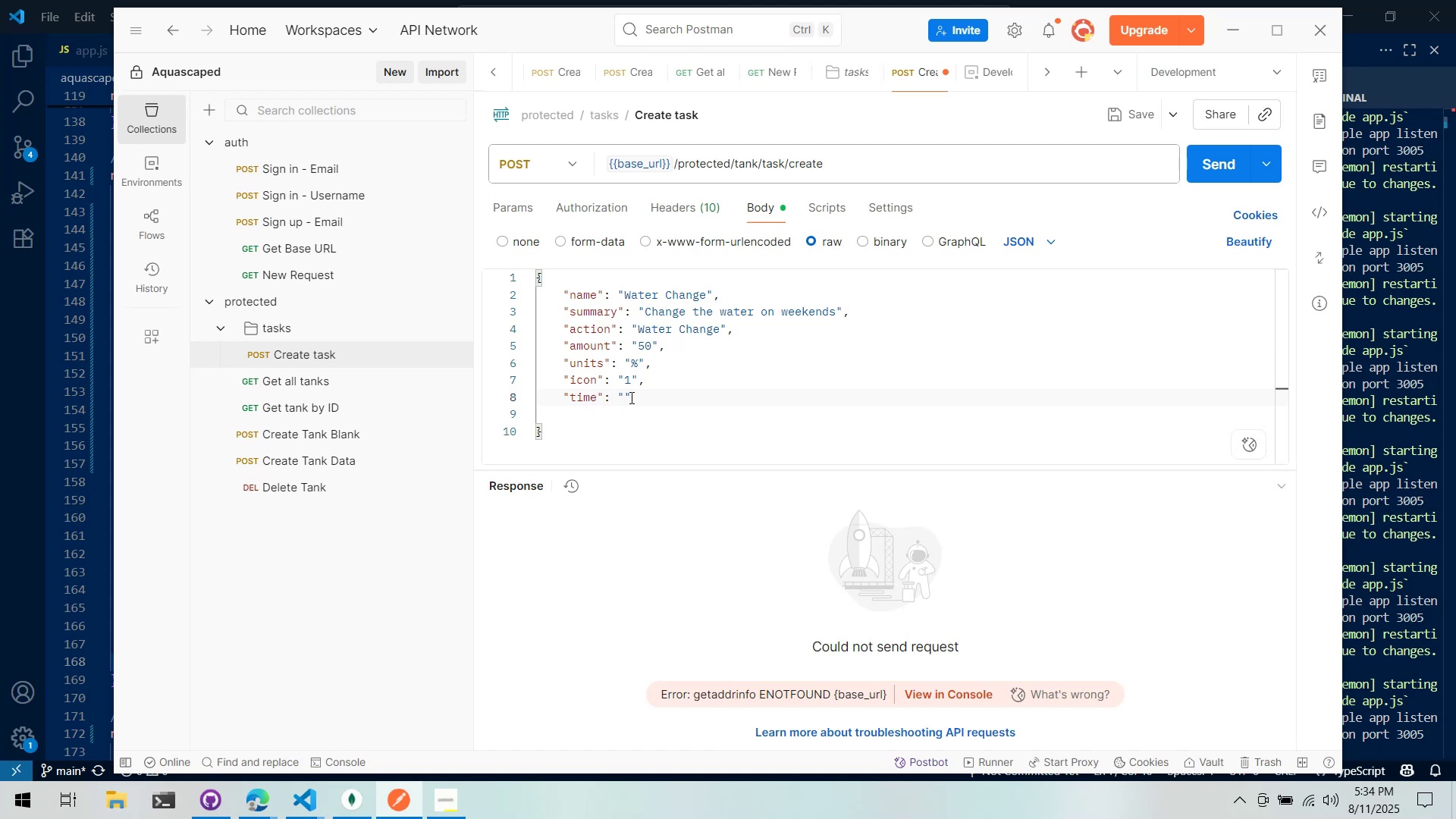 
key(ArrowRight)
 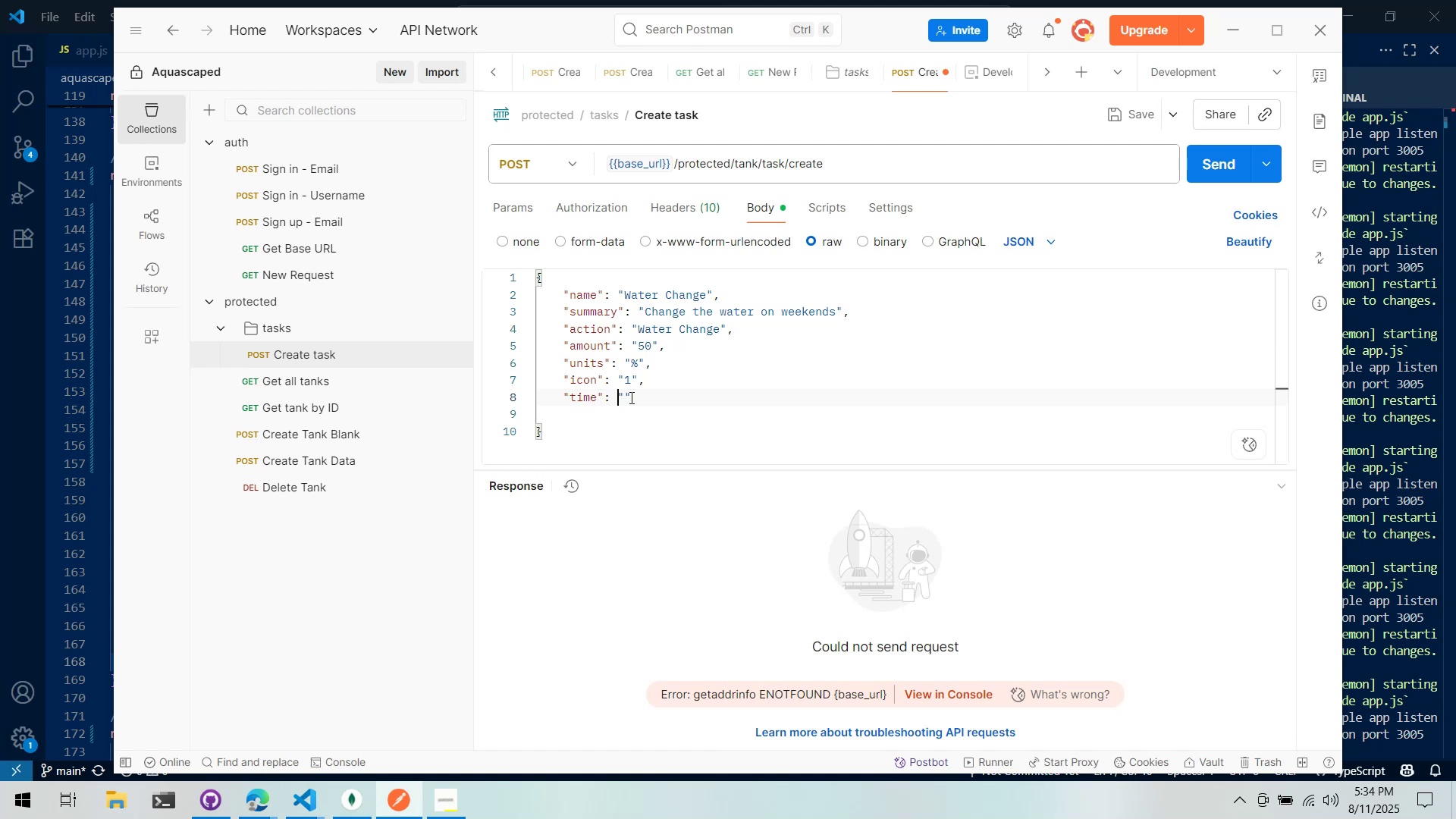 
key(ArrowRight)
 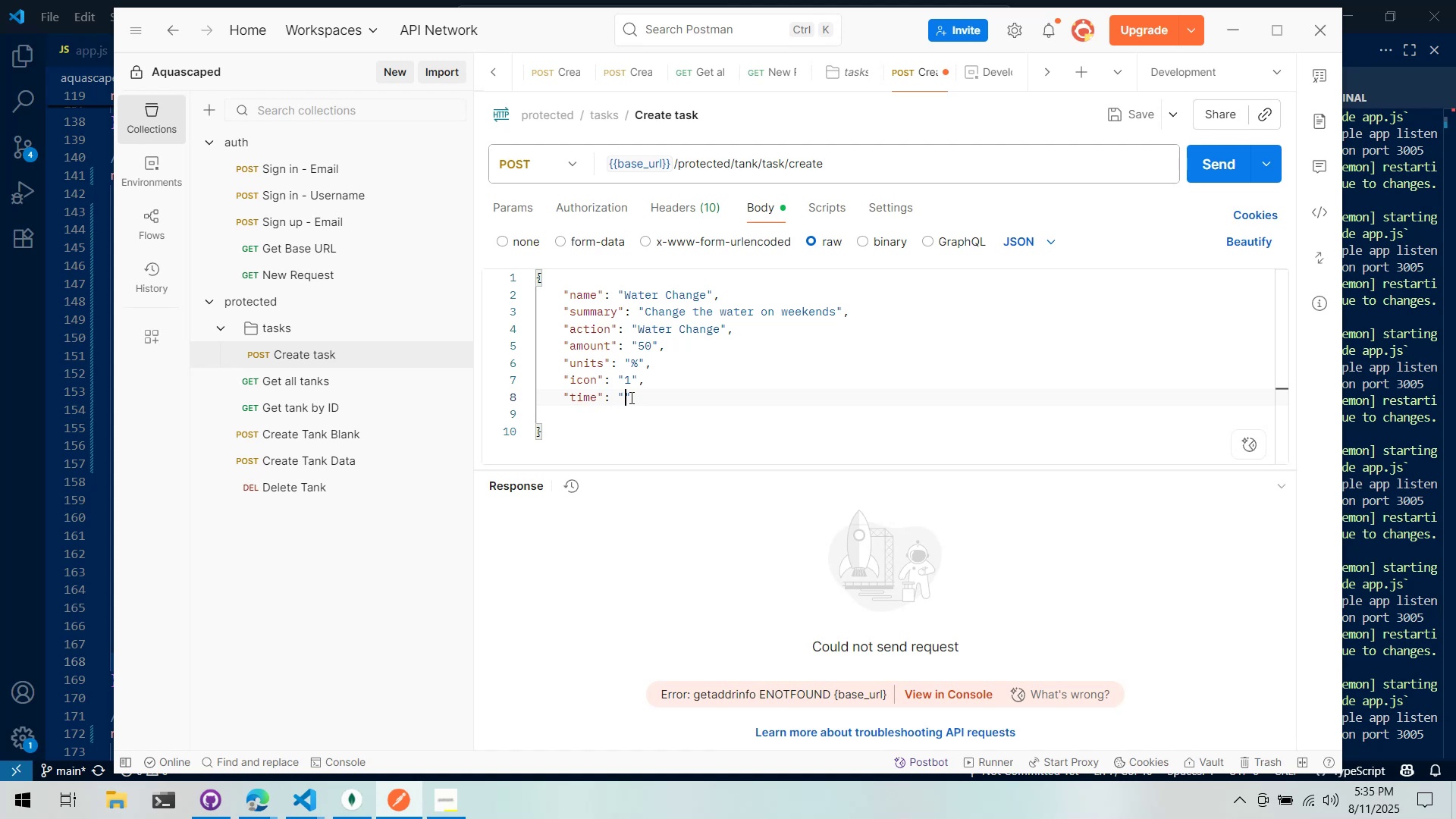 
wait(32.17)
 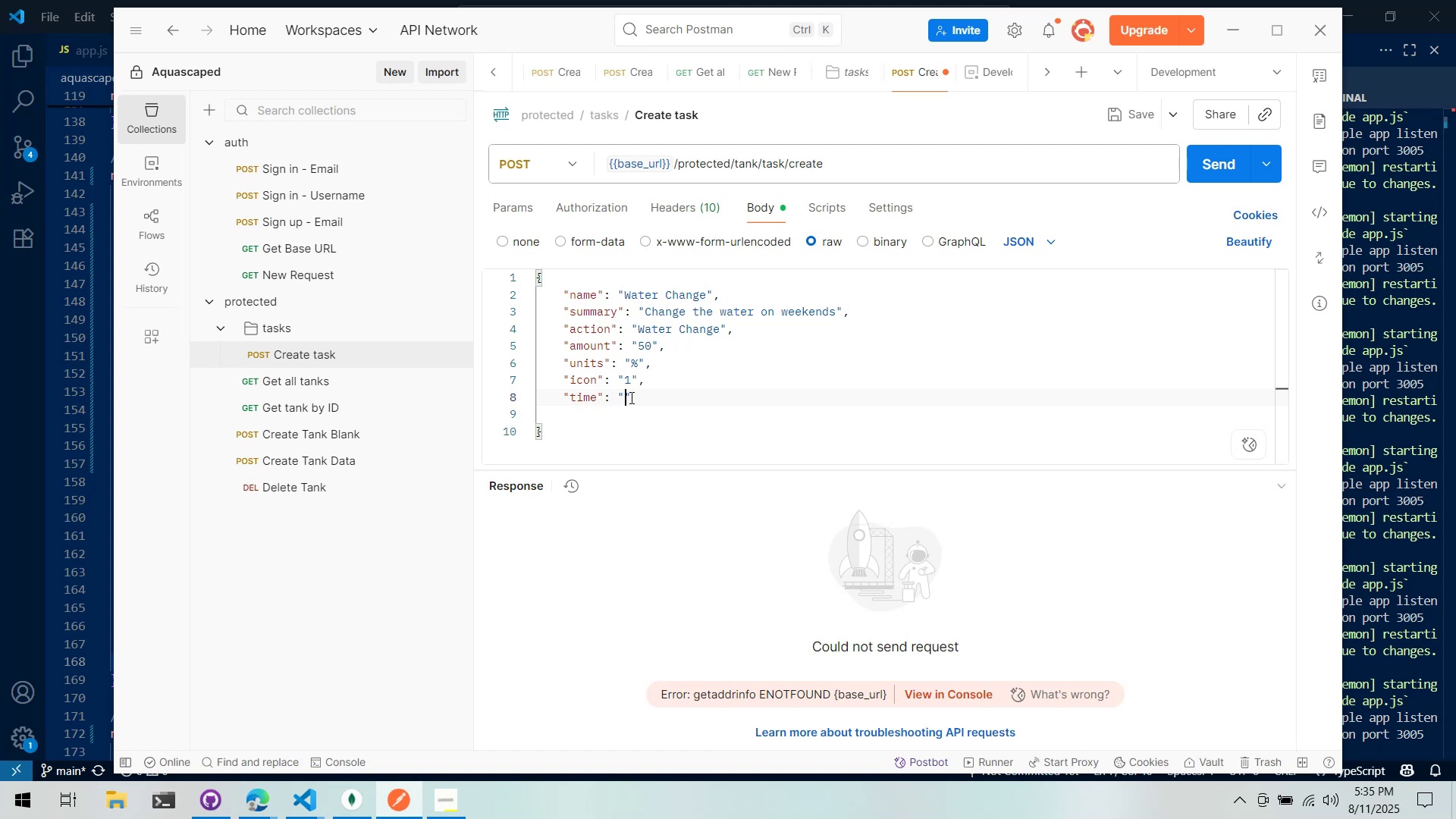 
type(8-31-2025)
 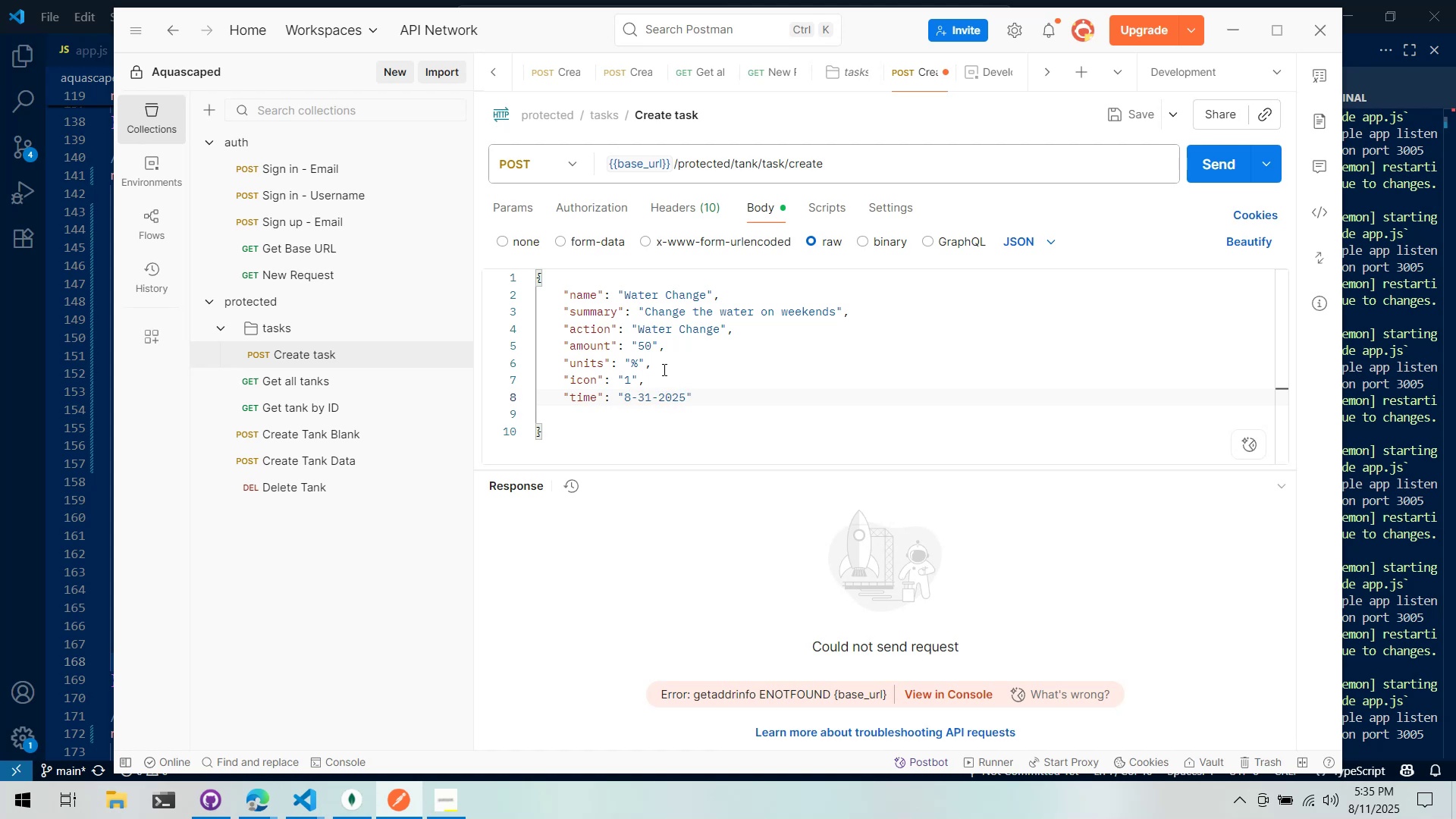 
hold_key(key=ControlLeft, duration=0.51)
 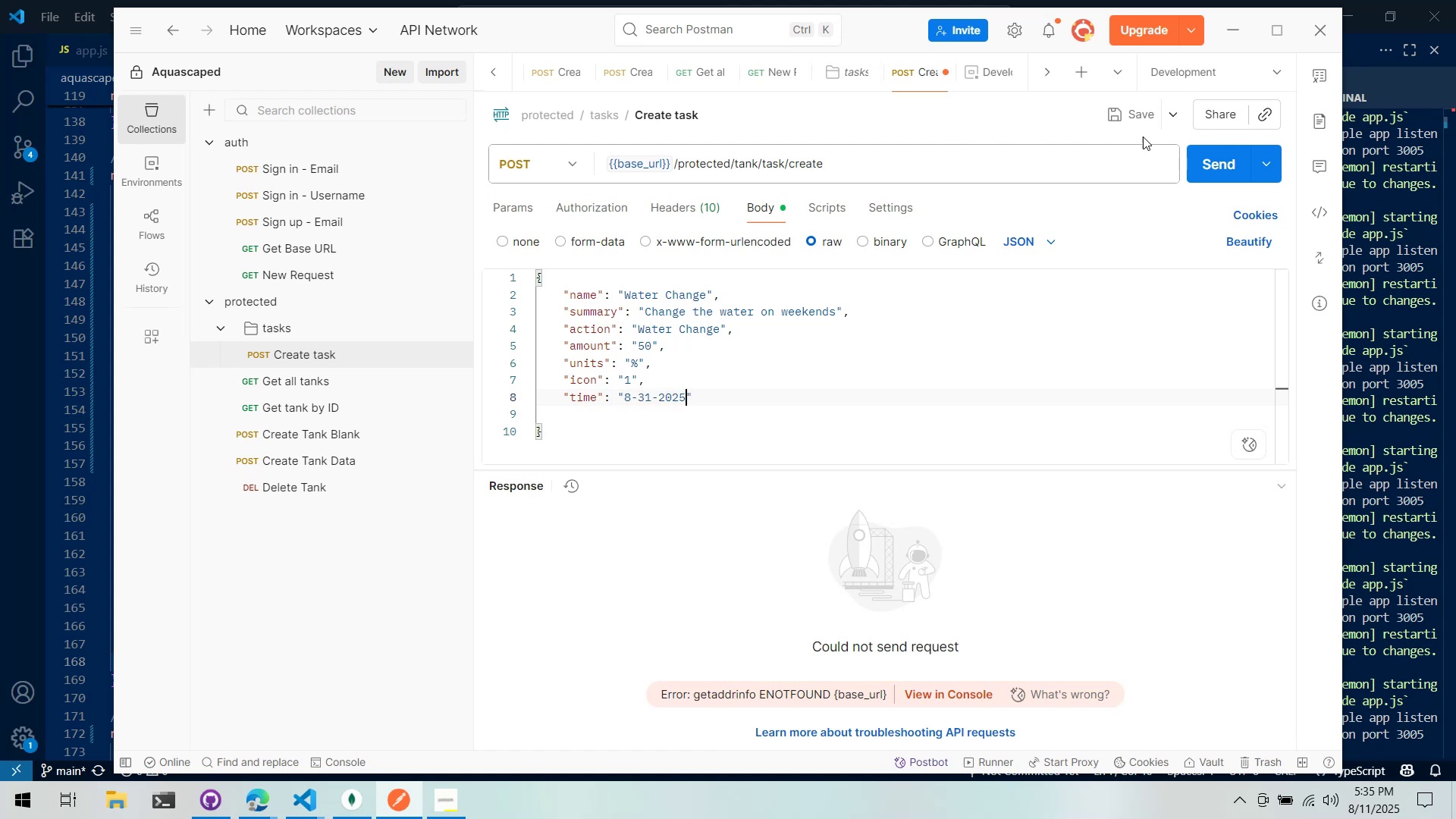 
key(Control+ControlLeft)
 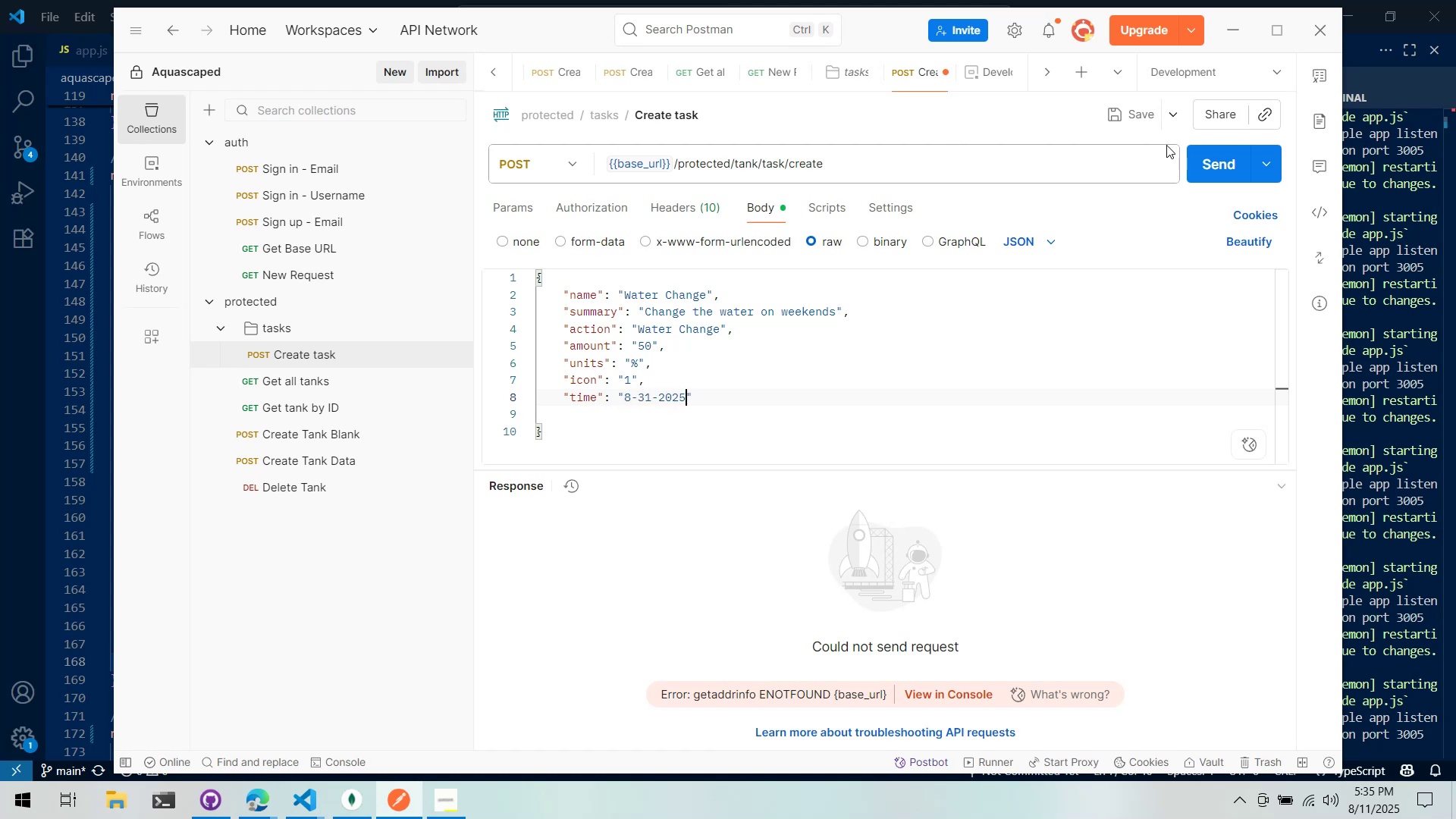 
key(Control+S)
 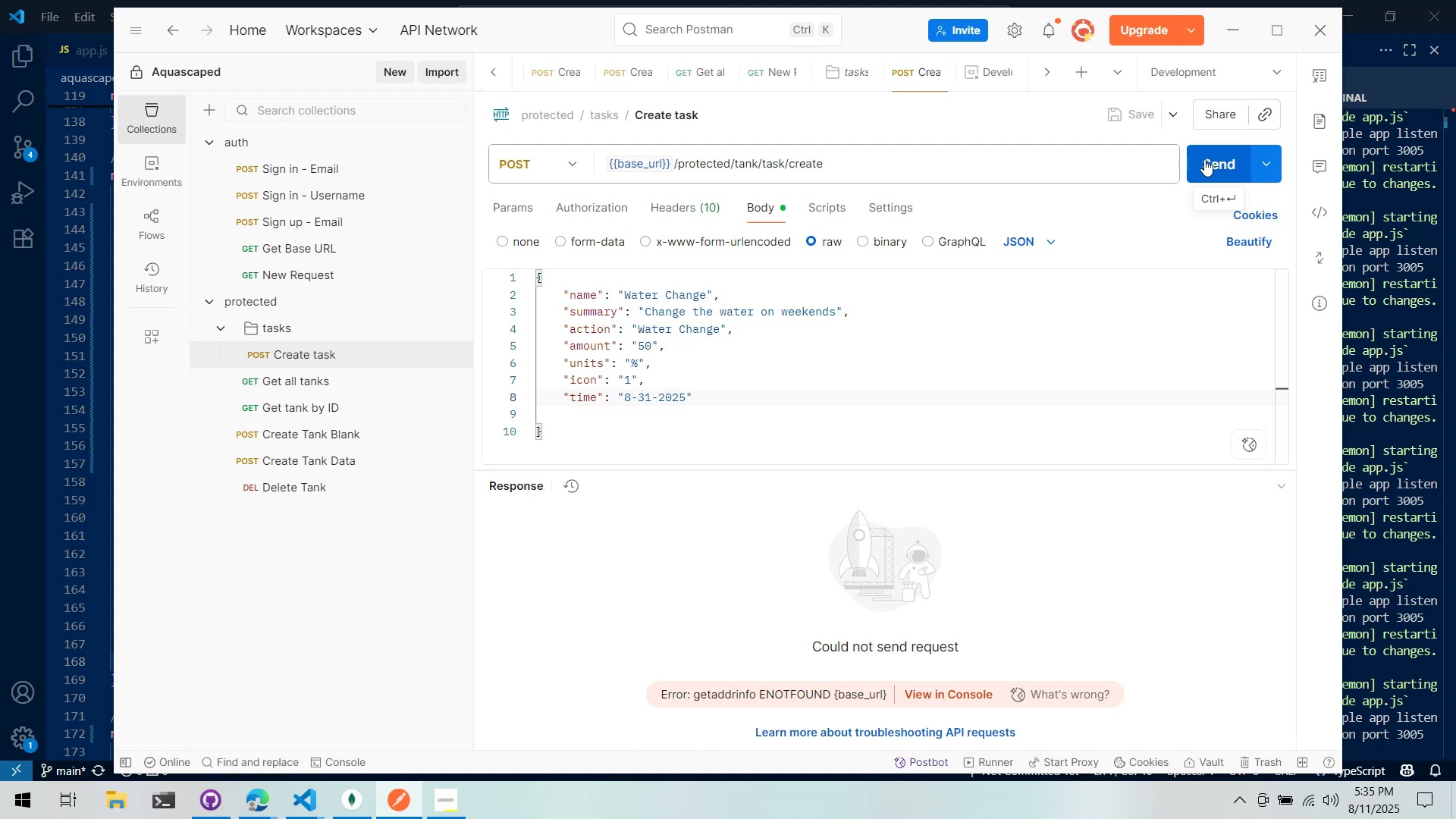 
left_click([1204, 159])
 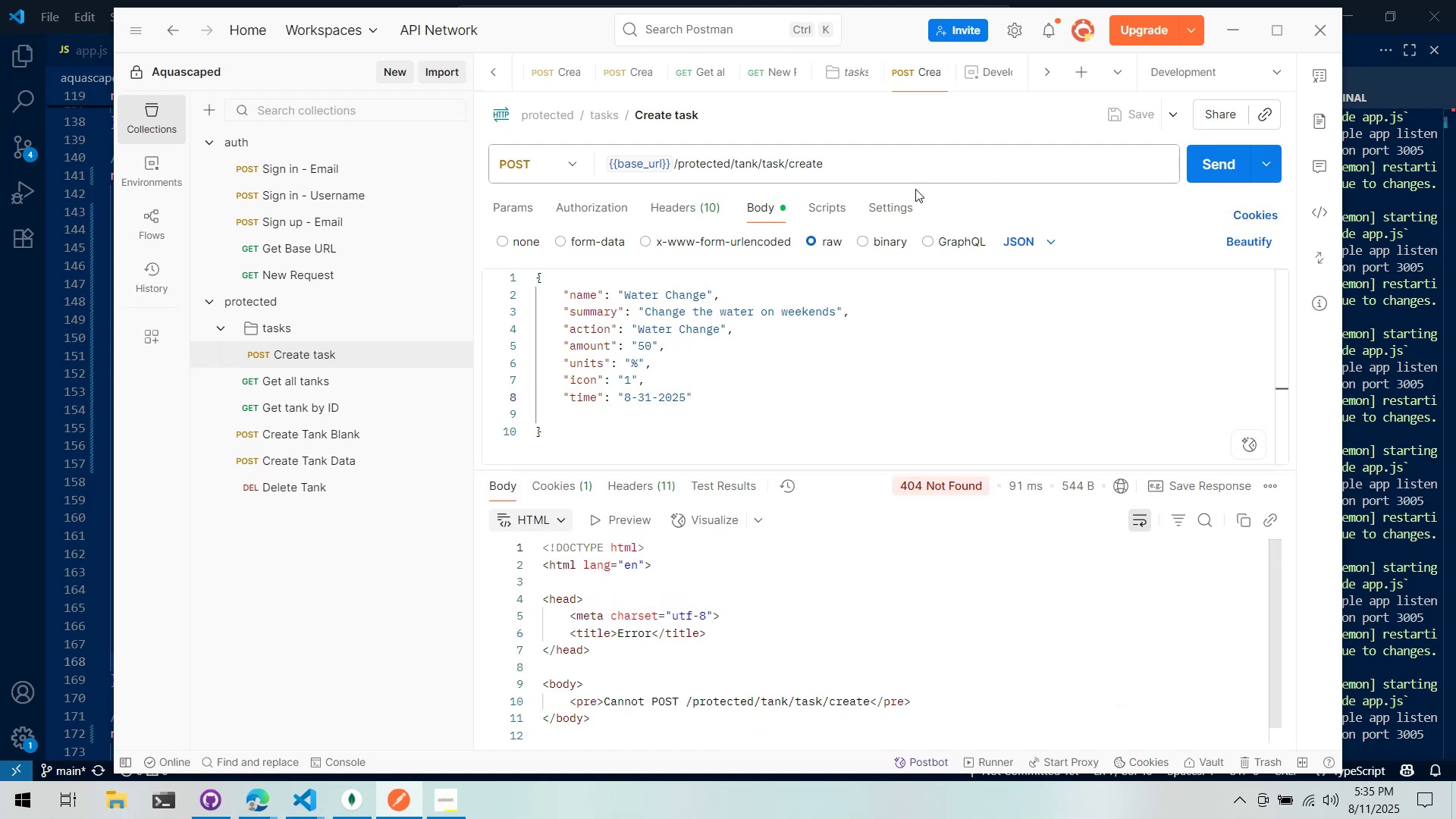 
key(Alt+Tab)
 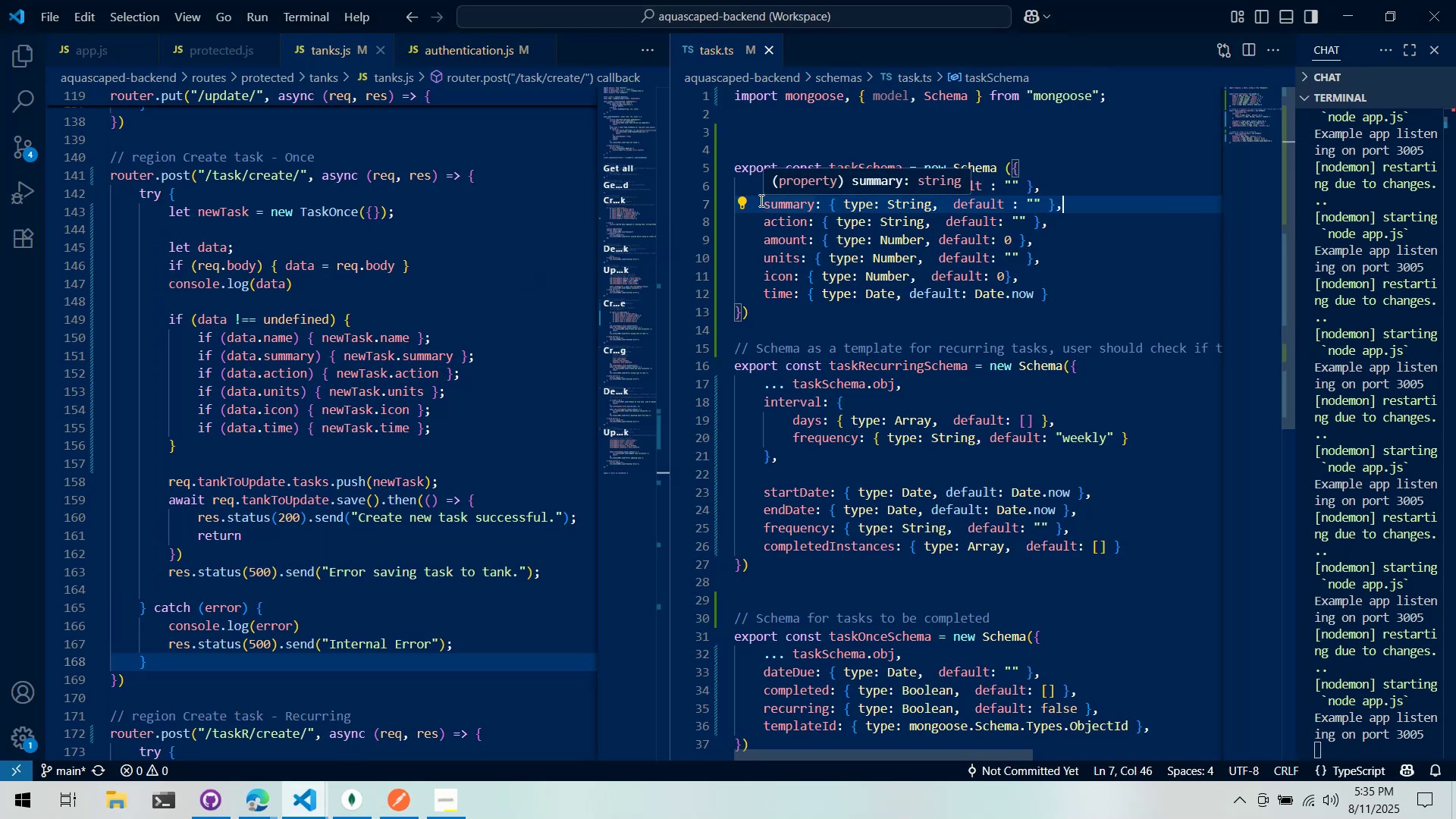 
left_click_drag(start_coordinate=[488, 377], to_coordinate=[484, 378])
 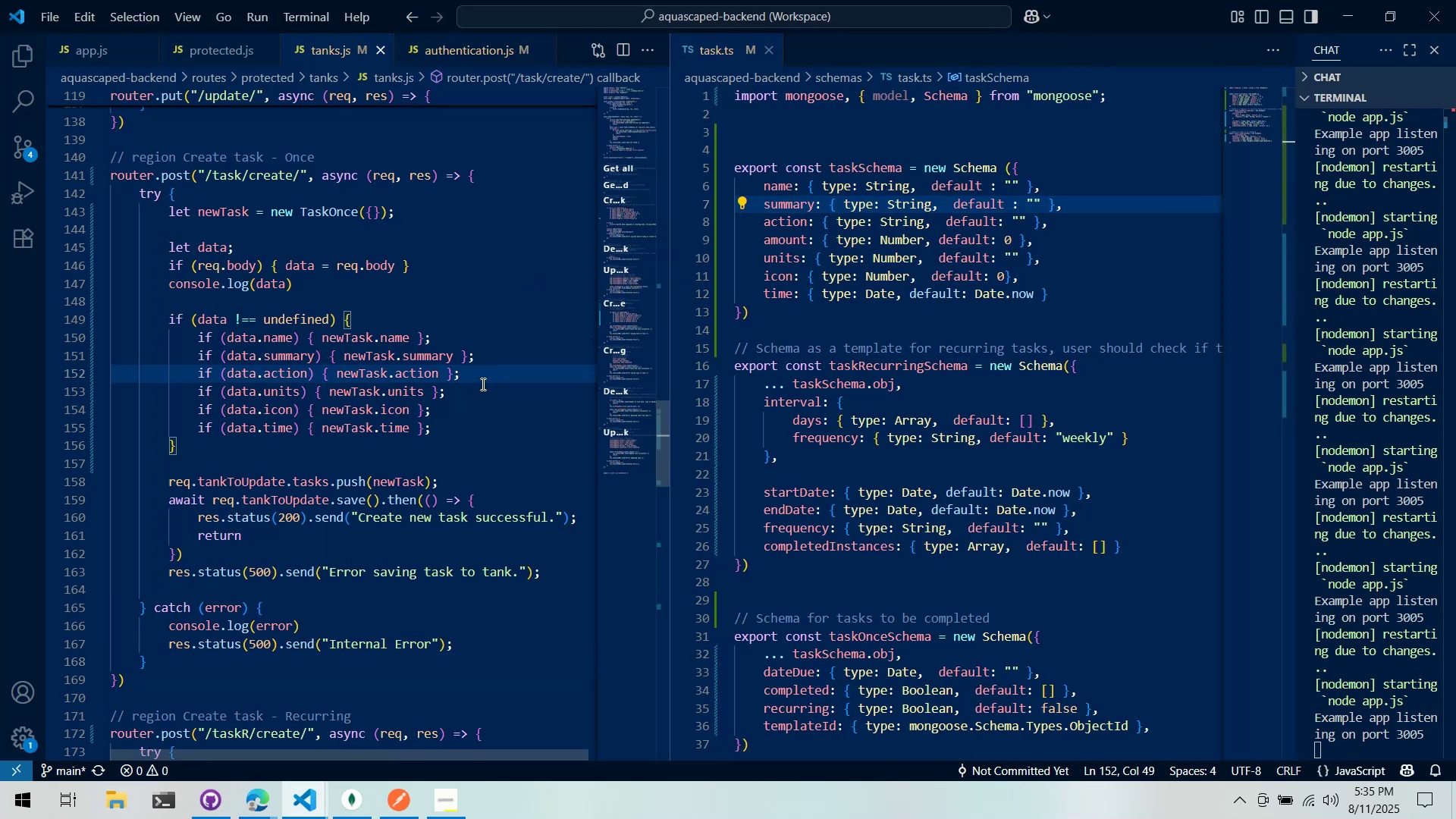 
key(Enter)
 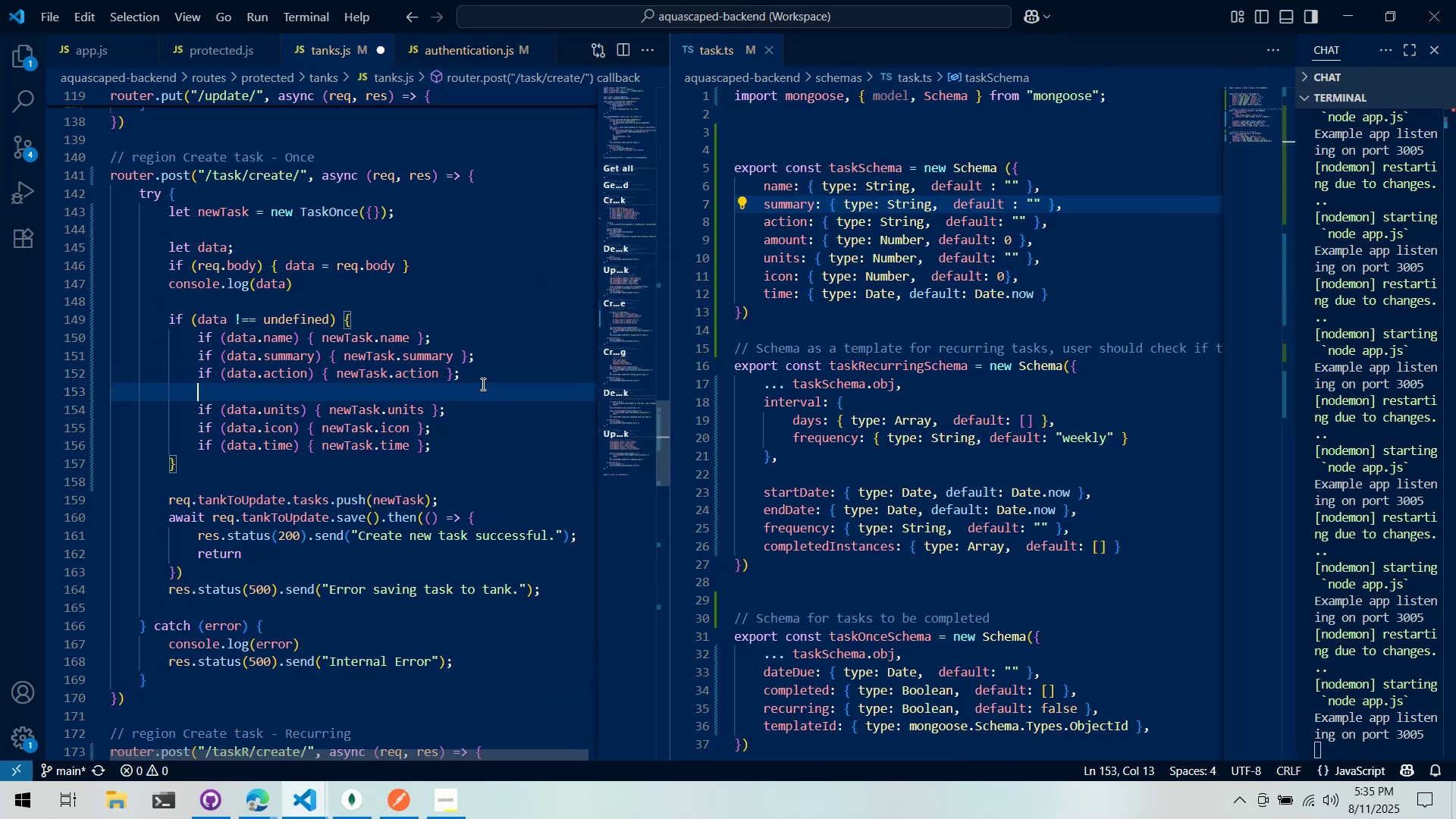 
hold_key(key=ShiftLeft, duration=0.34)
 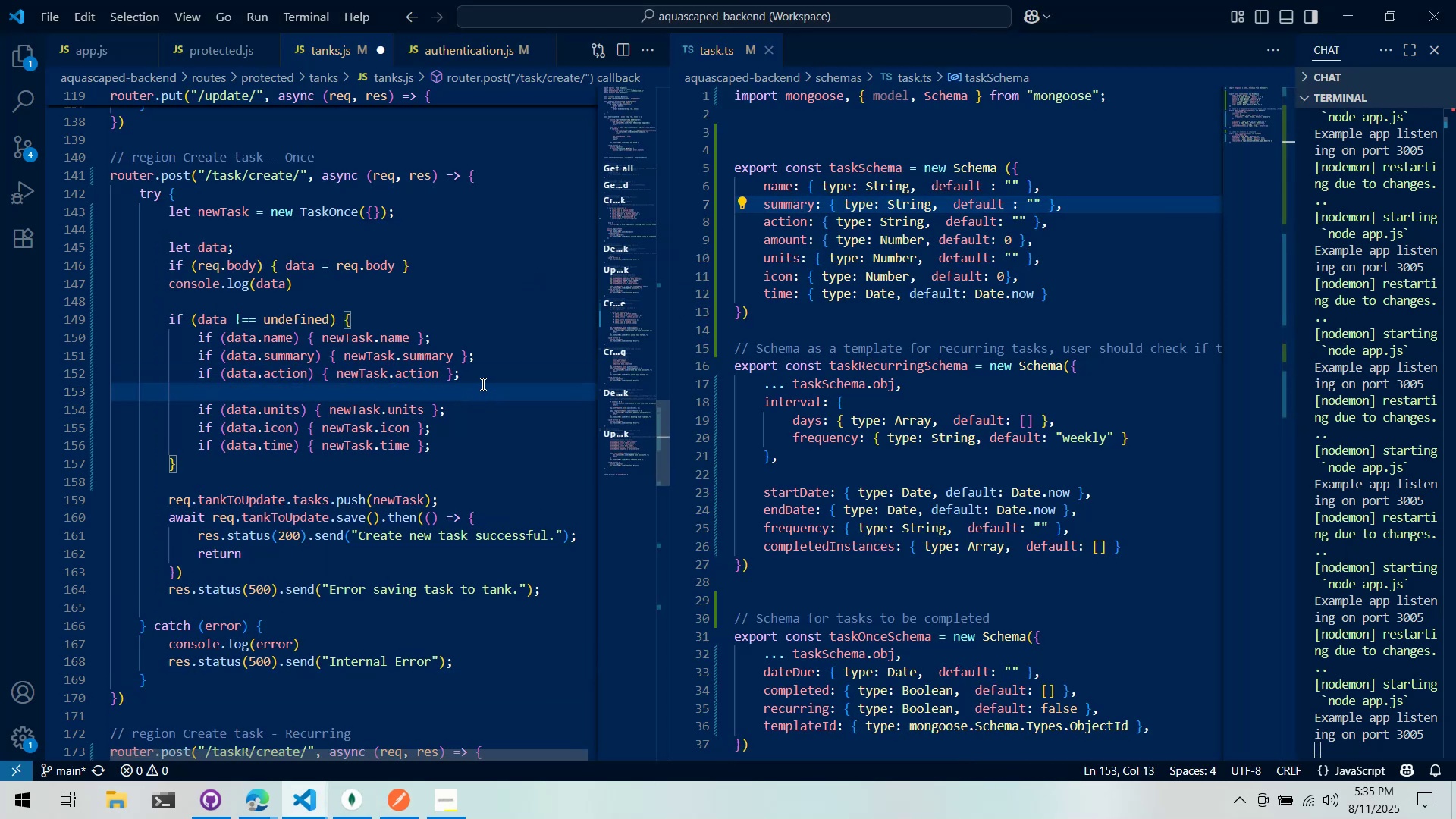 
type(if (data.amount) { newTask.)
 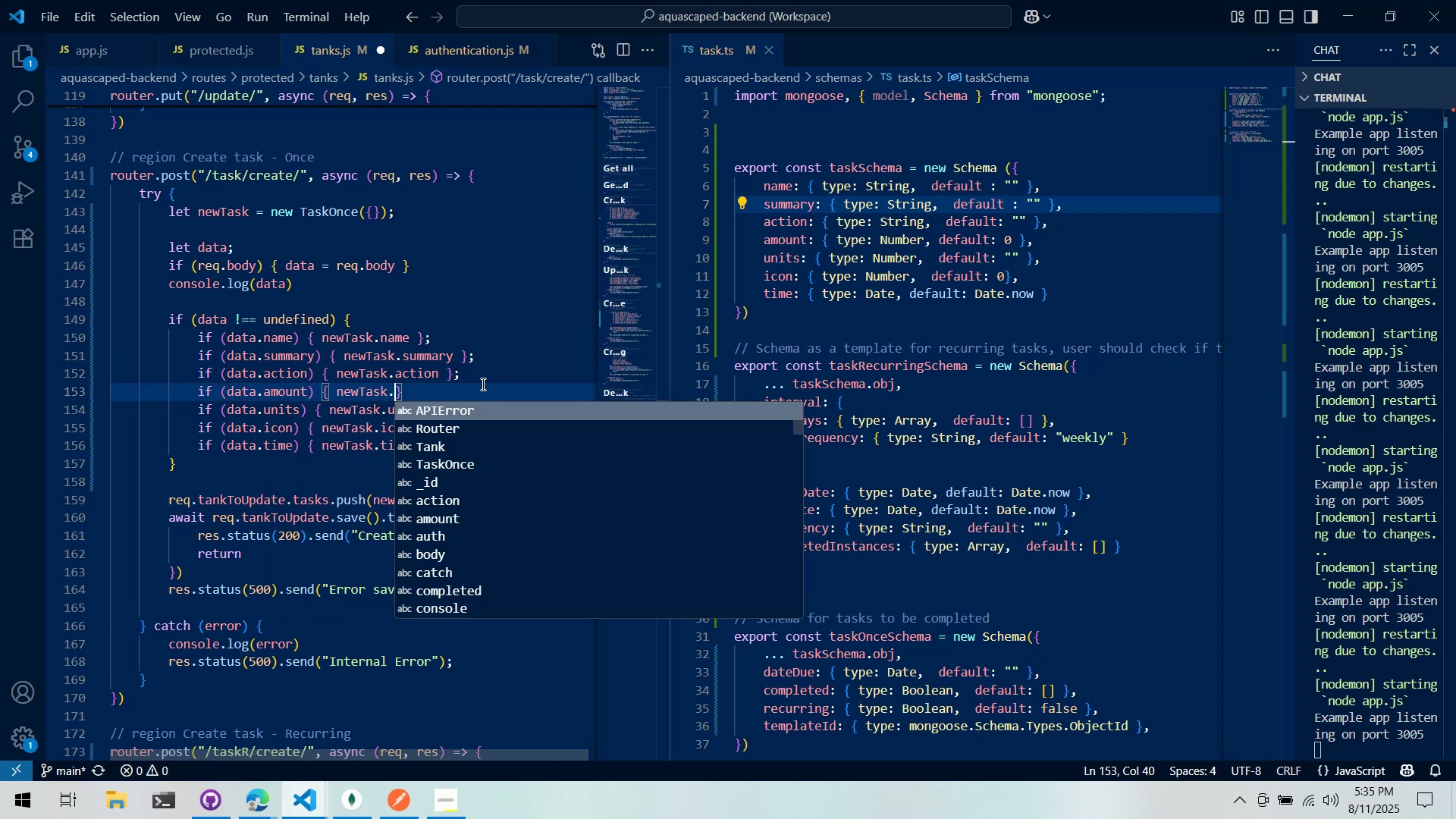 
wait(5.47)
 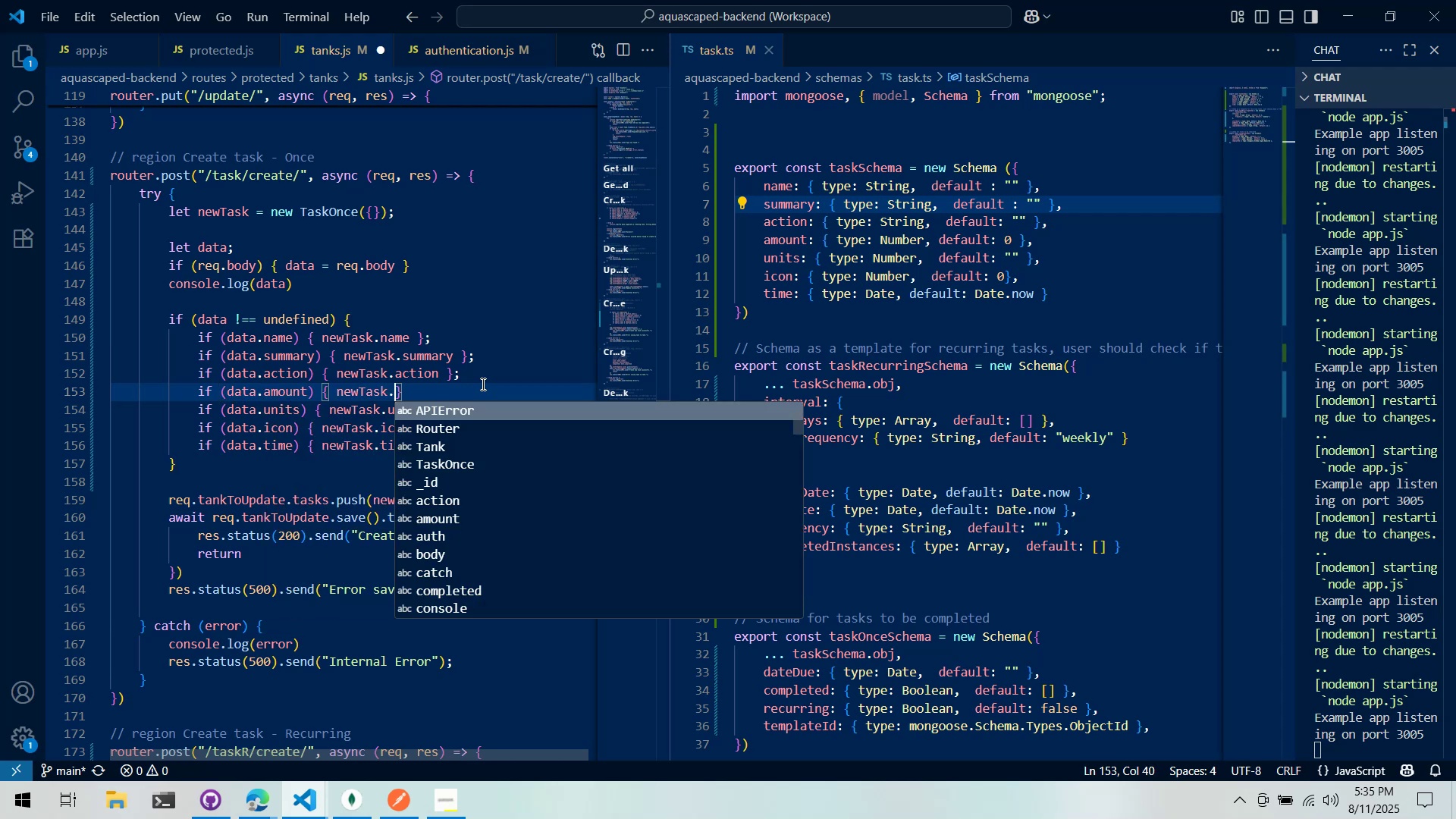 
type(amoujn)
key(Backspace)
key(Backspace)
type(nt = data.amount ;)
 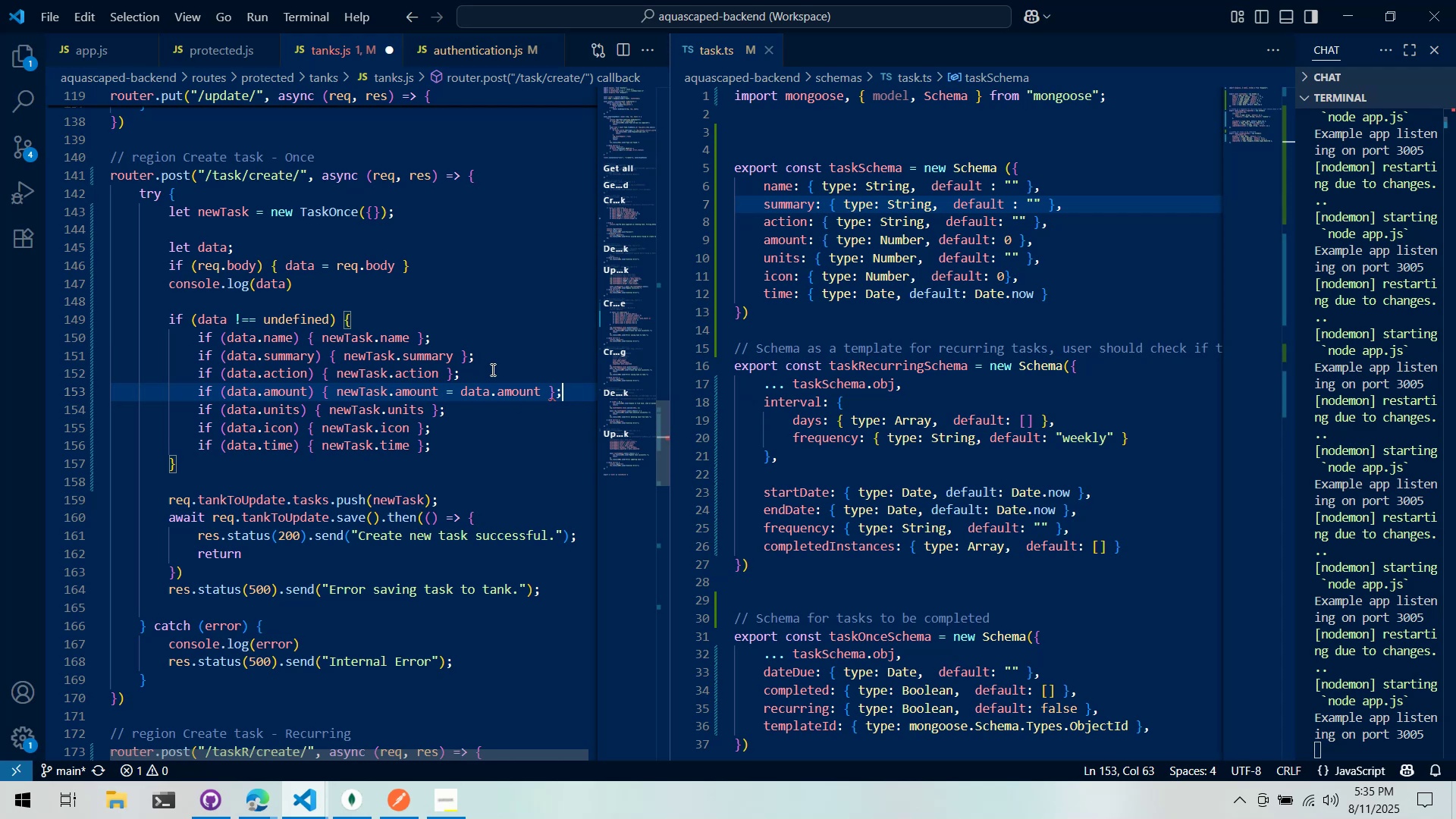 
left_click([488, 373])
 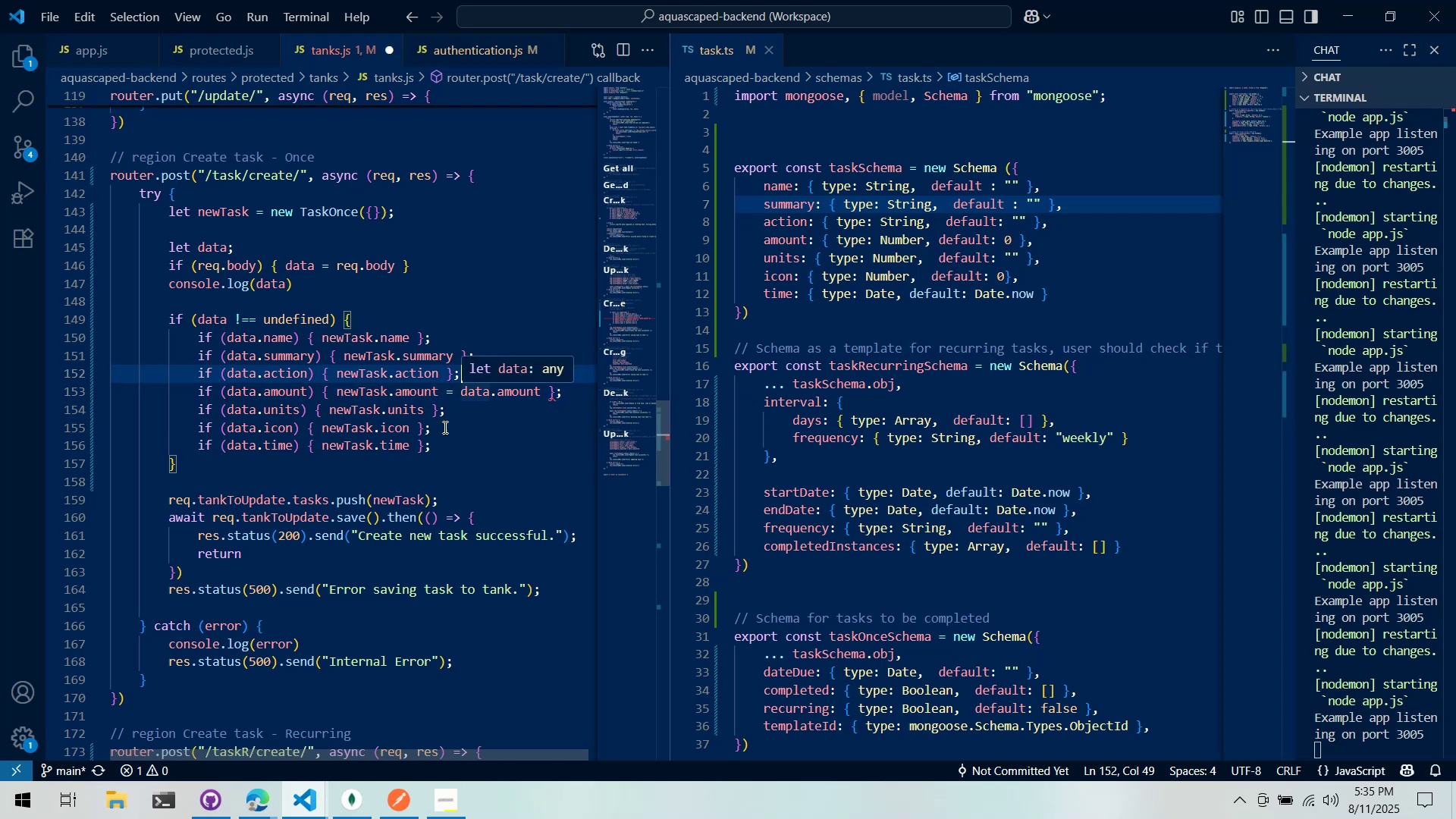 
mouse_move([355, 395])
 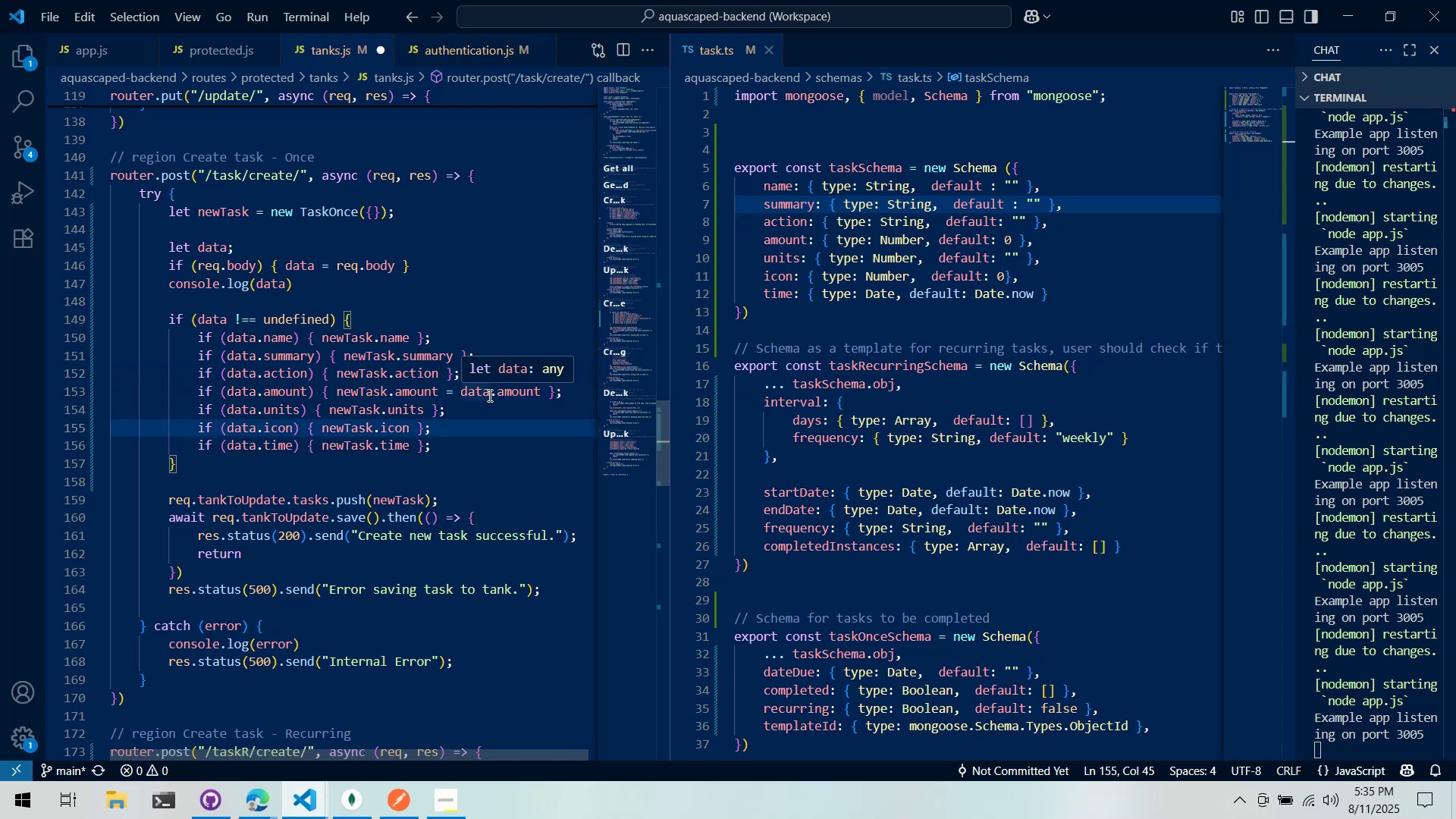 
double_click([464, 393])
 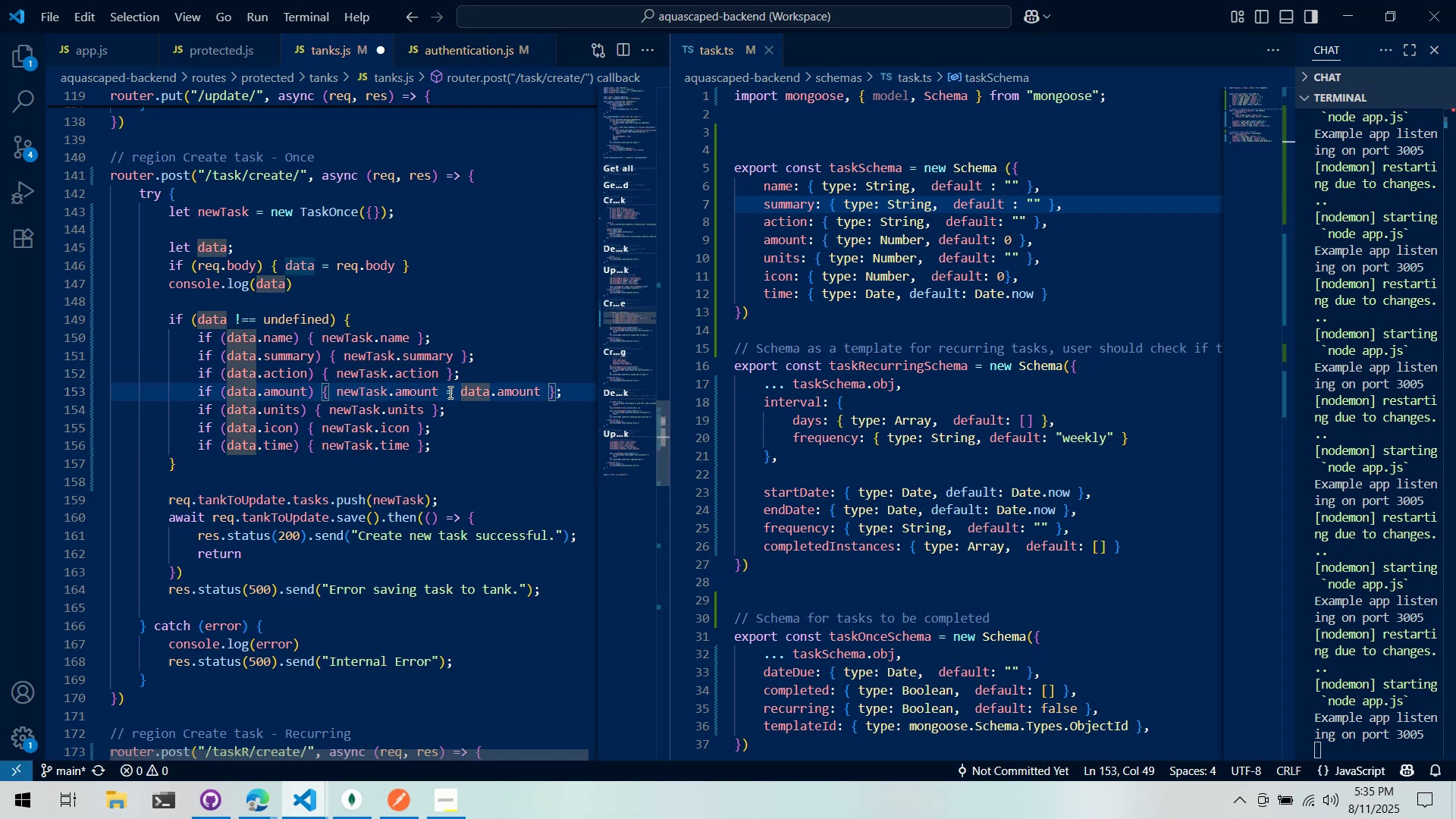 
left_click_drag(start_coordinate=[445, 394], to_coordinate=[551, 398])
 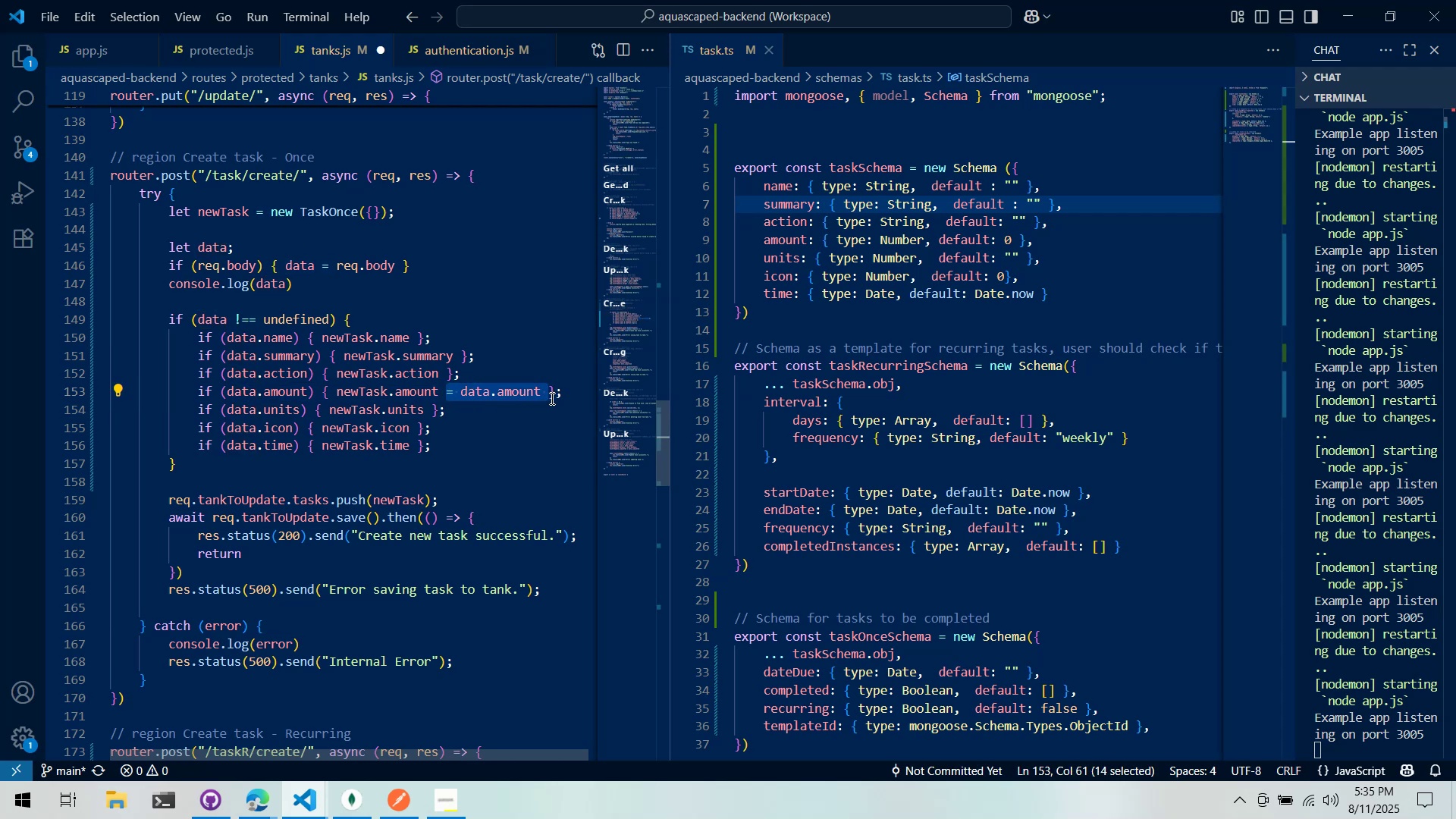 
key(Control+C)
 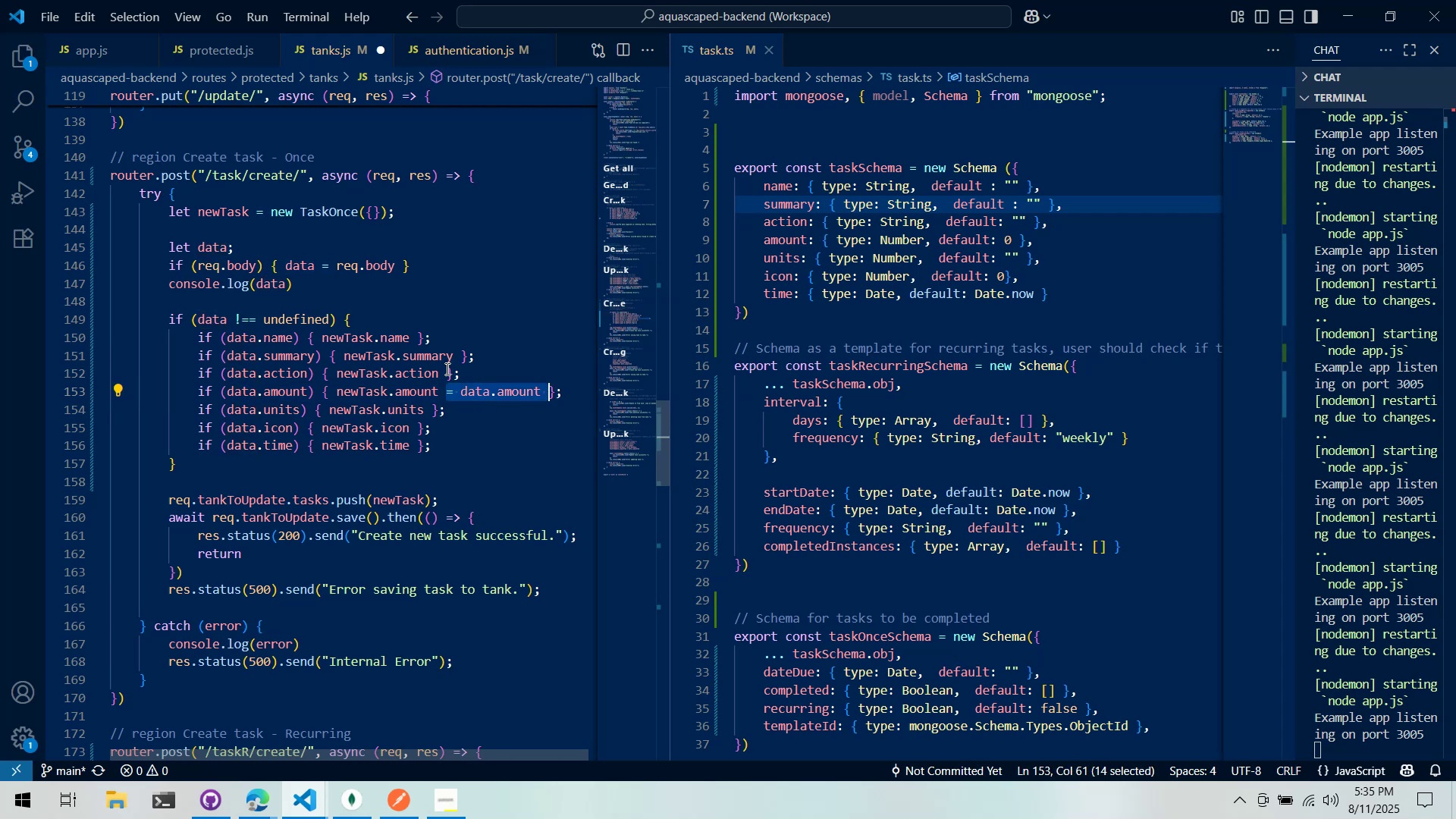 
left_click([446, 369])
 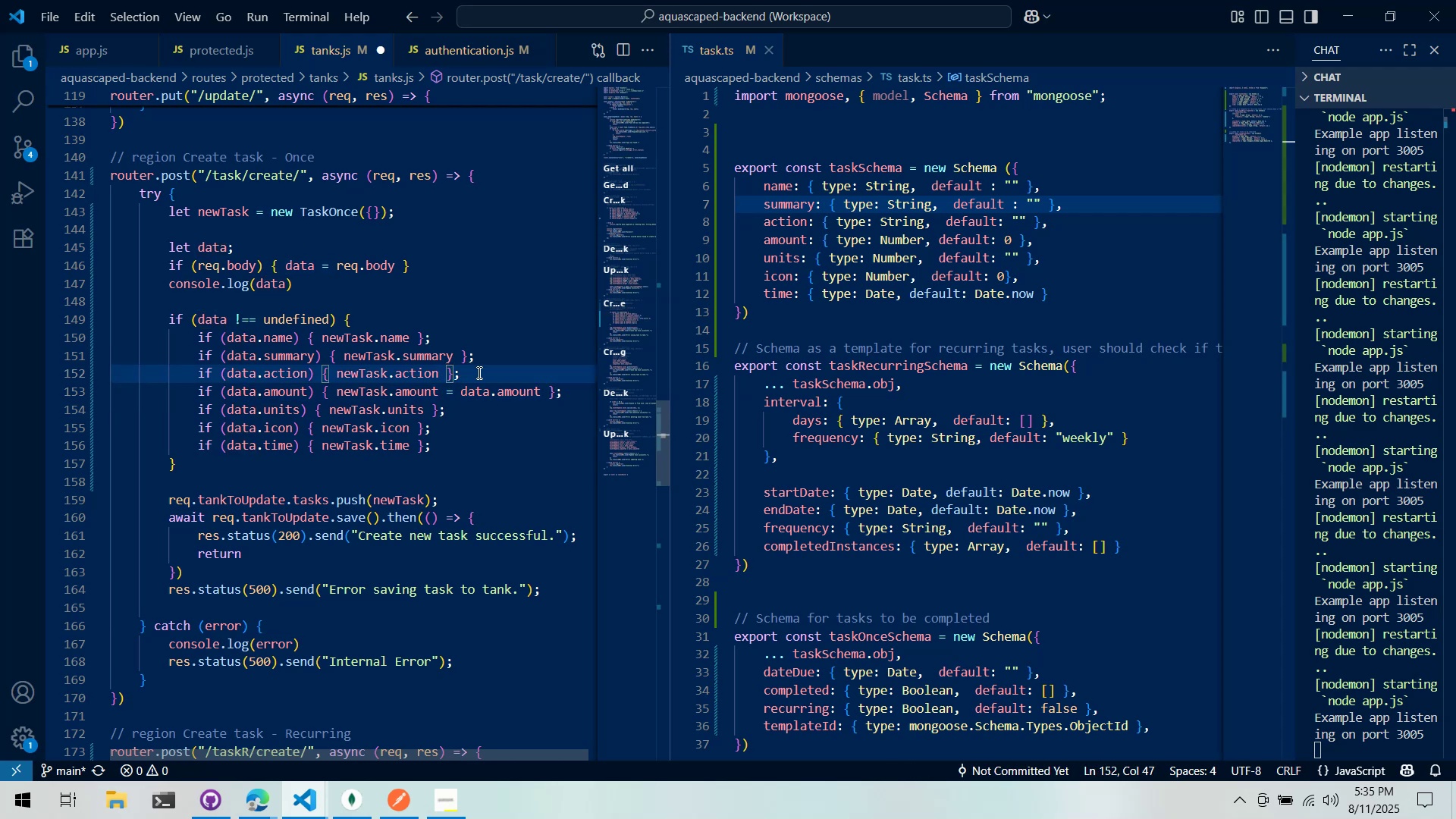 
hold_key(key=ControlLeft, duration=0.5)
 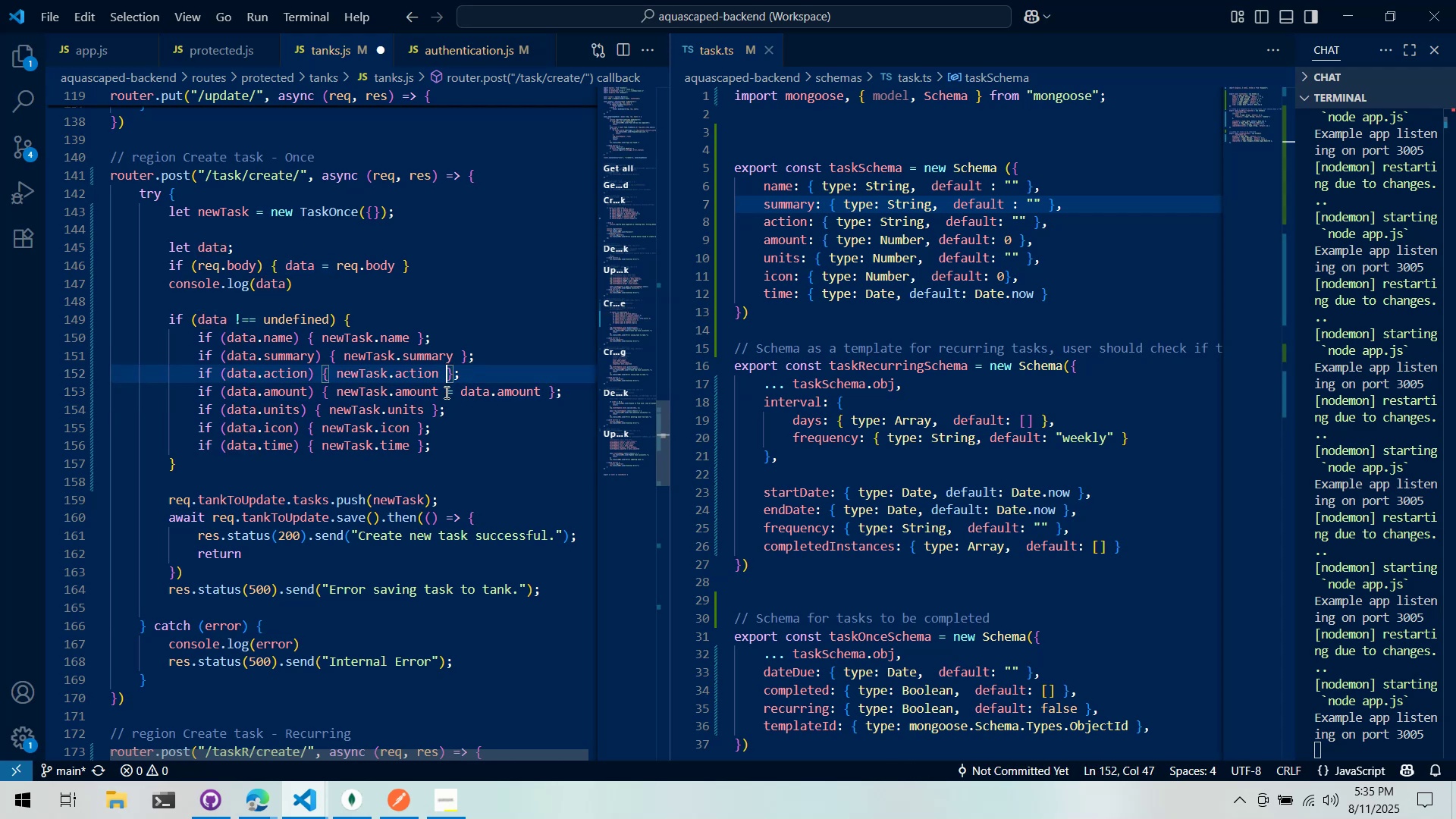 
left_click_drag(start_coordinate=[445, 392], to_coordinate=[495, 393])
 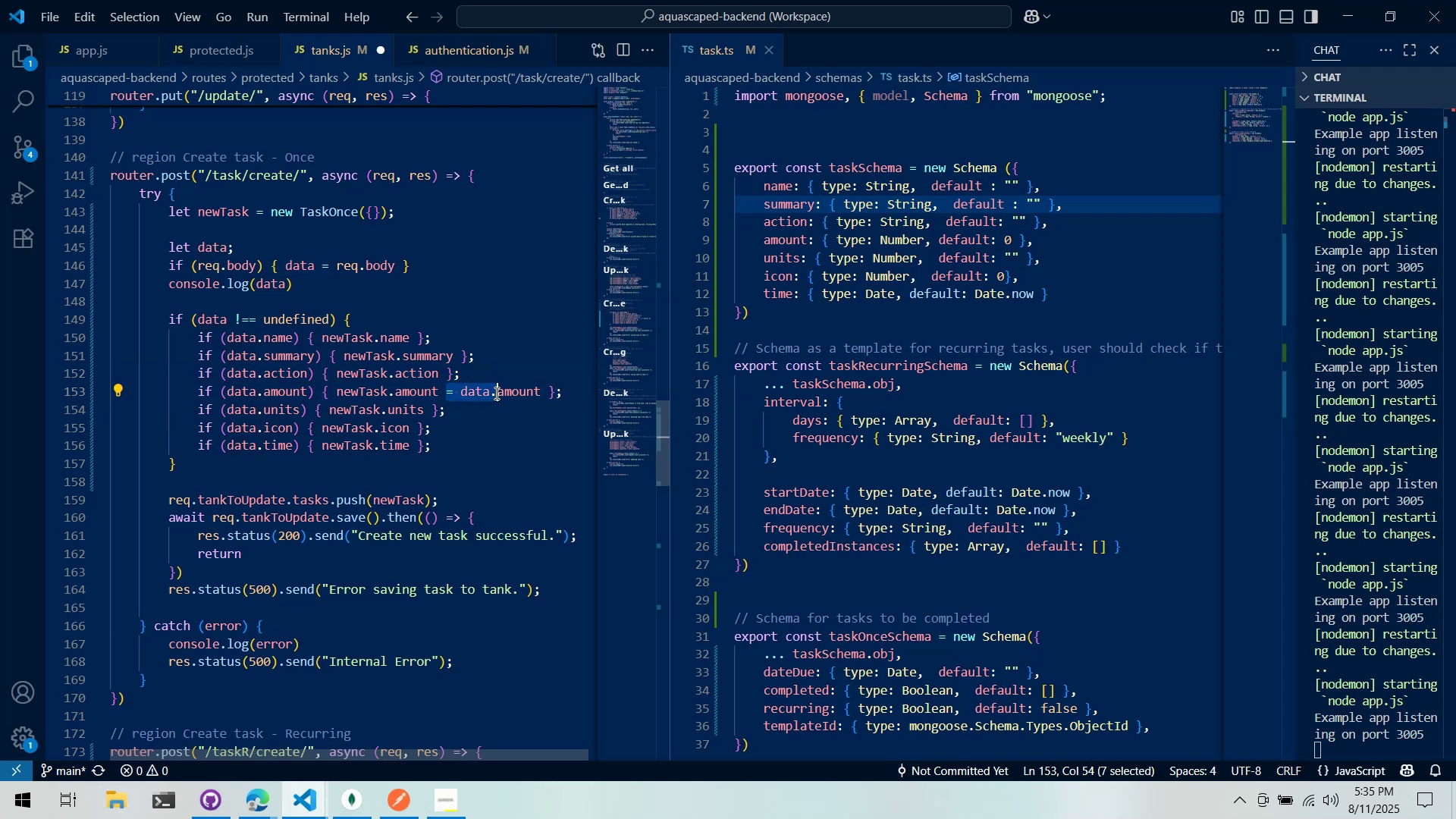 
key(Control+ControlLeft)
 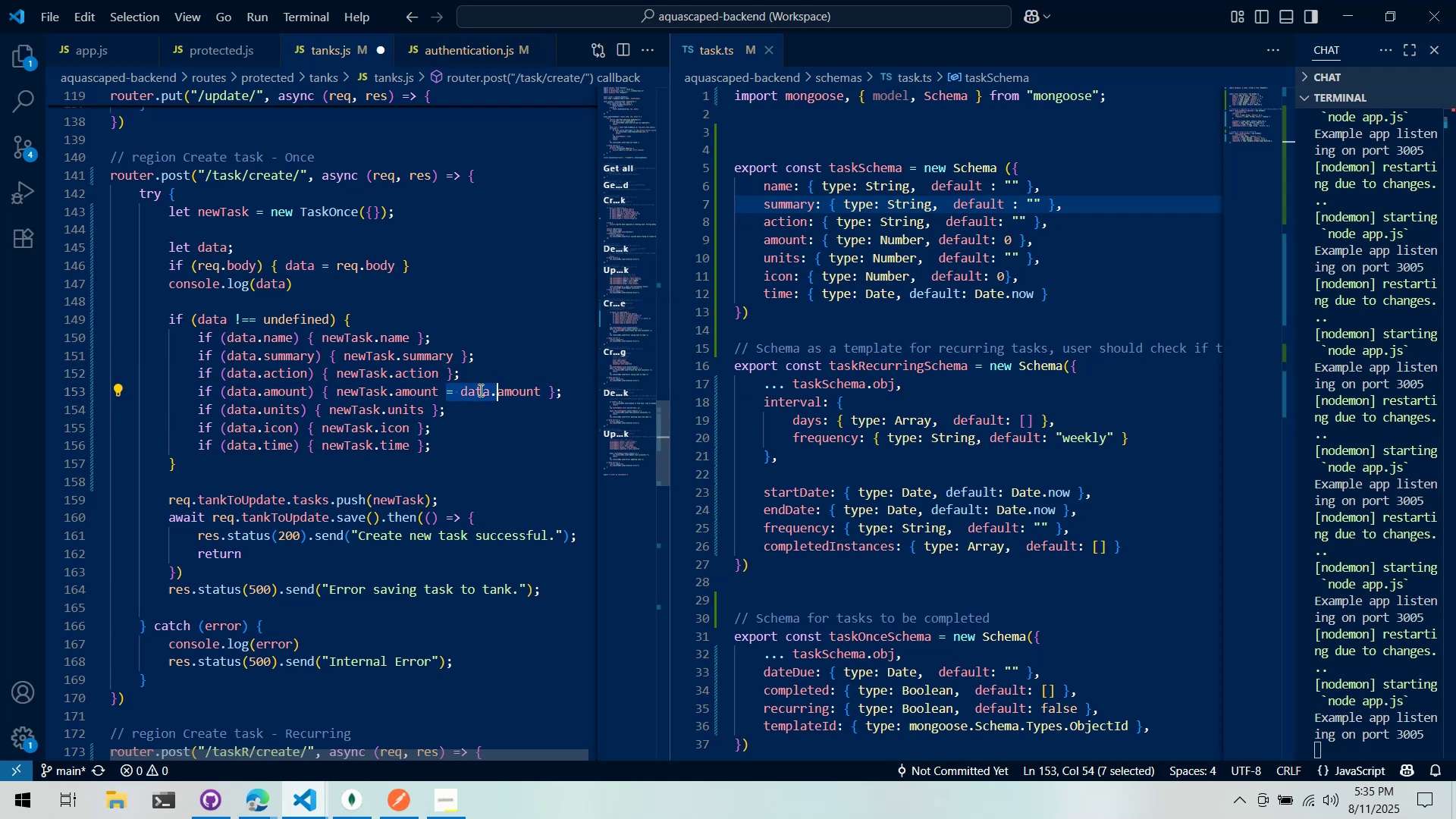 
key(Control+C)
 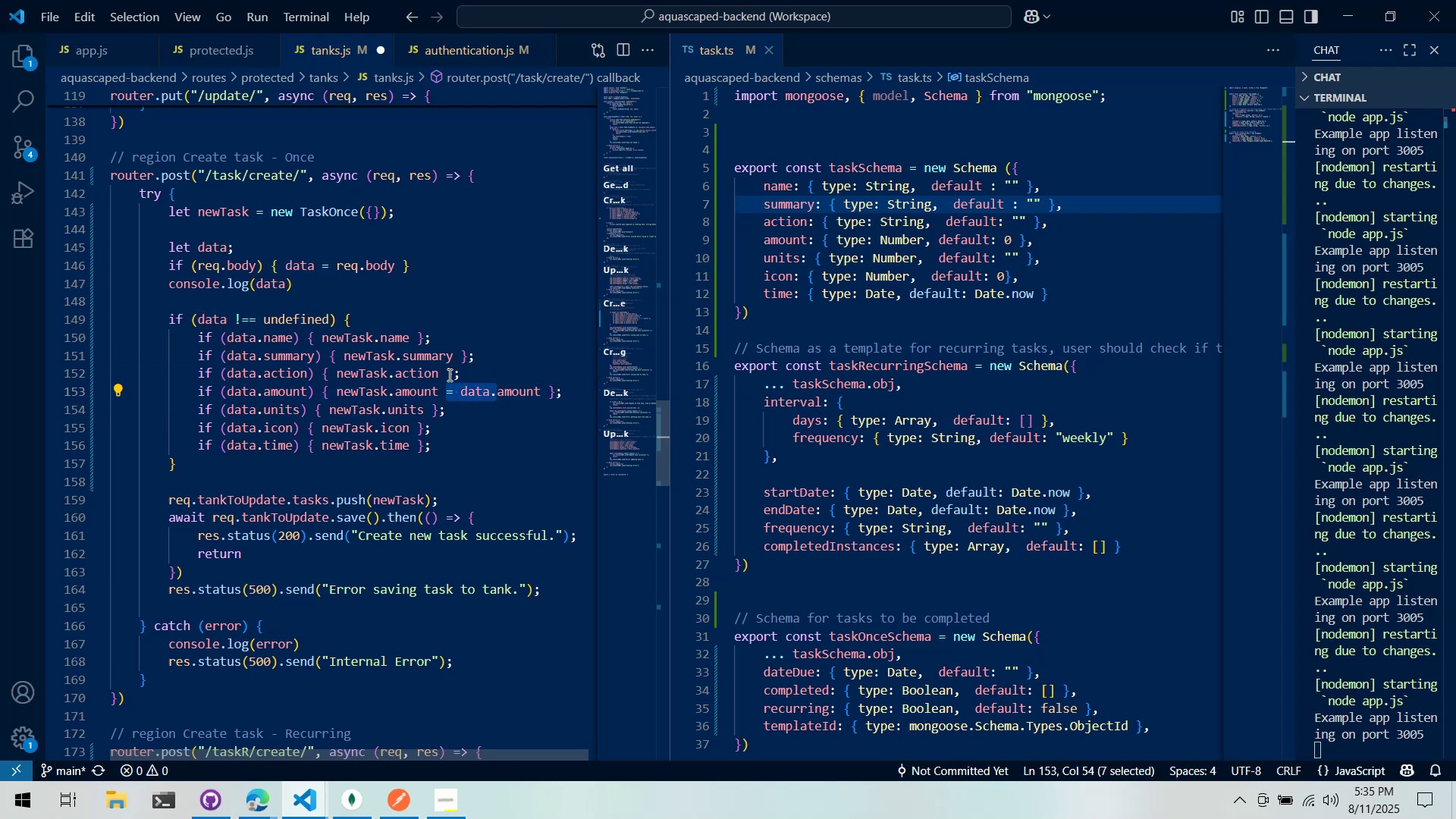 
left_click([449, 374])
 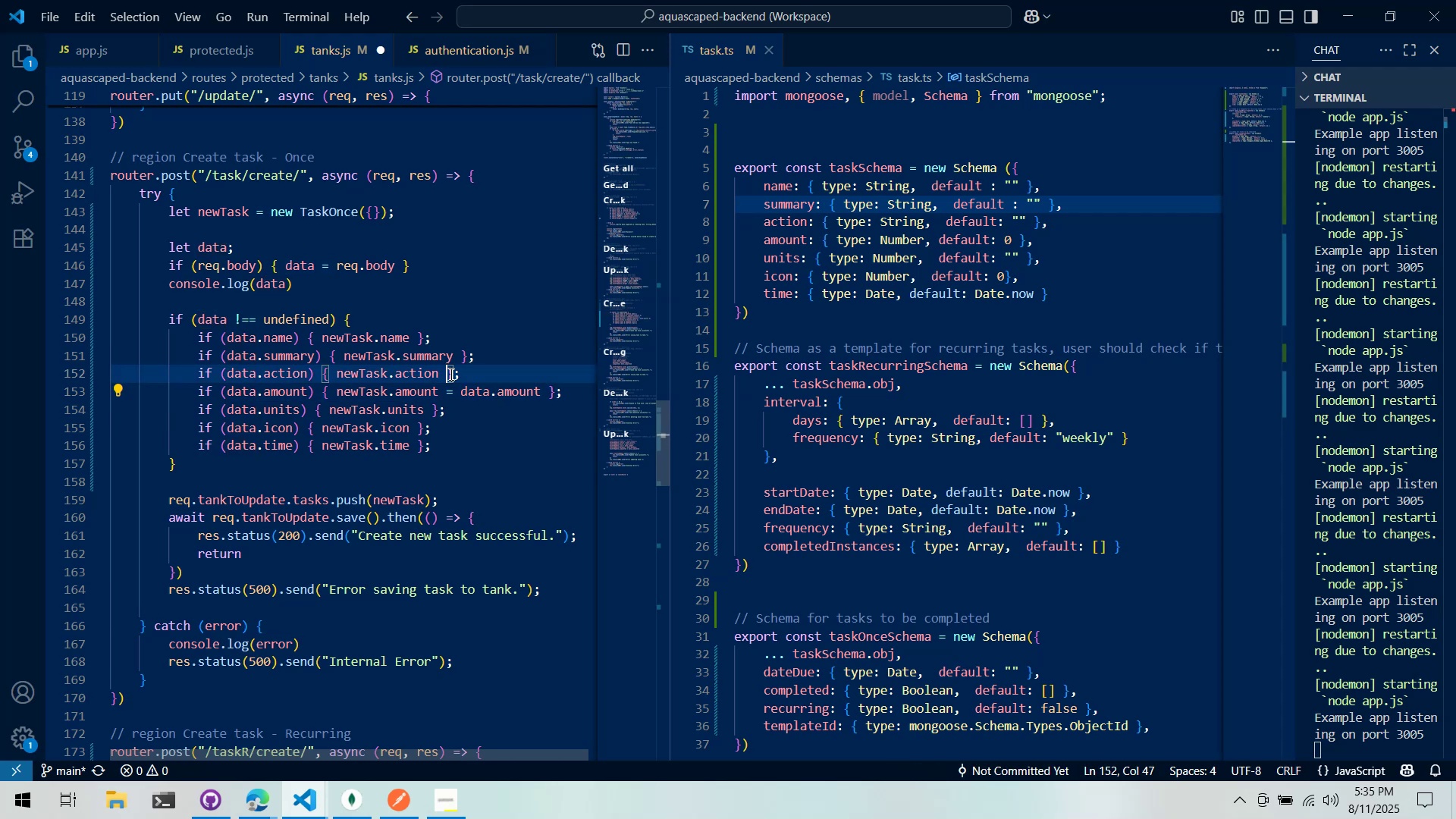 
key(Control+ControlLeft)
 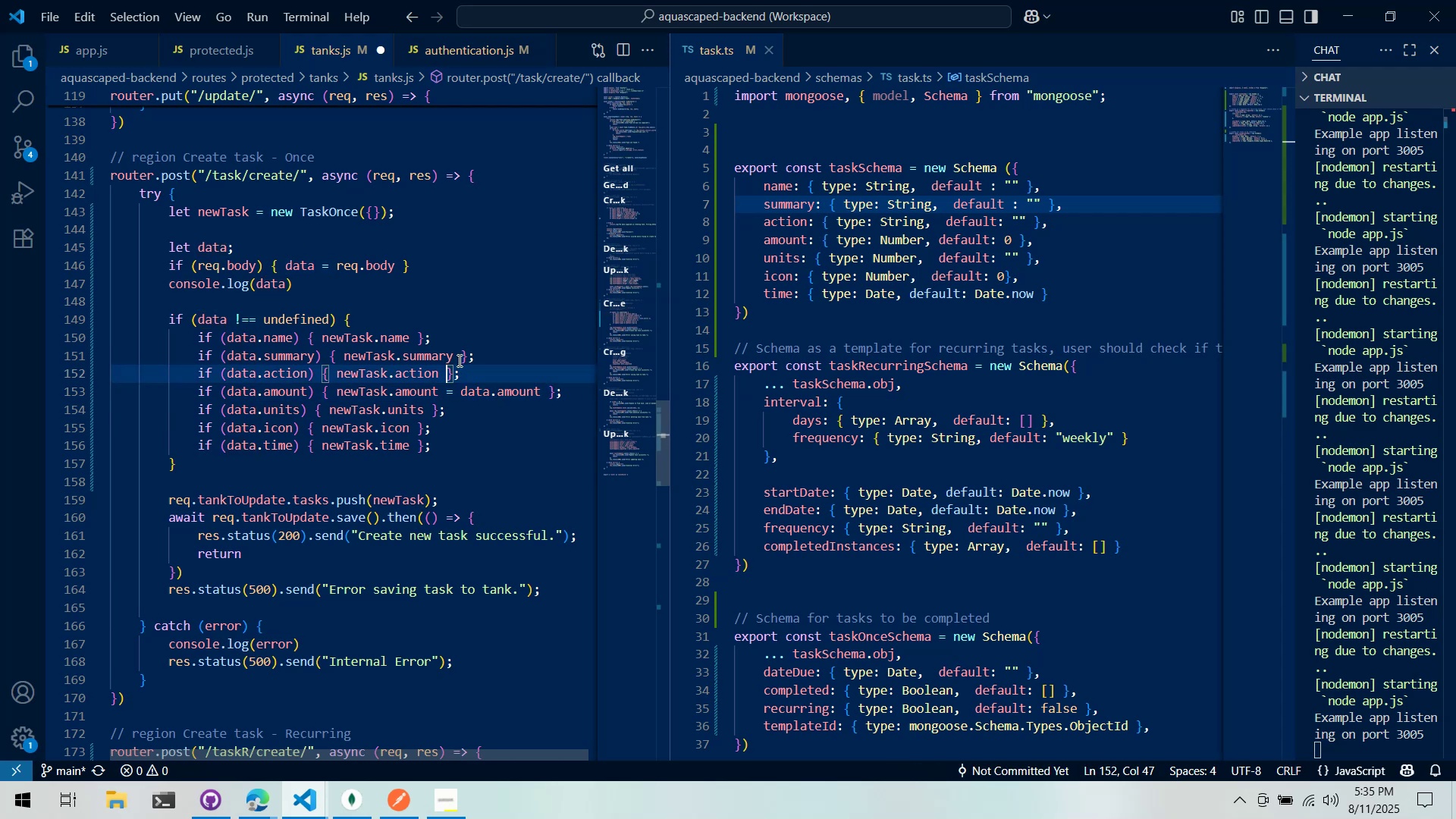 
key(Control+V)
 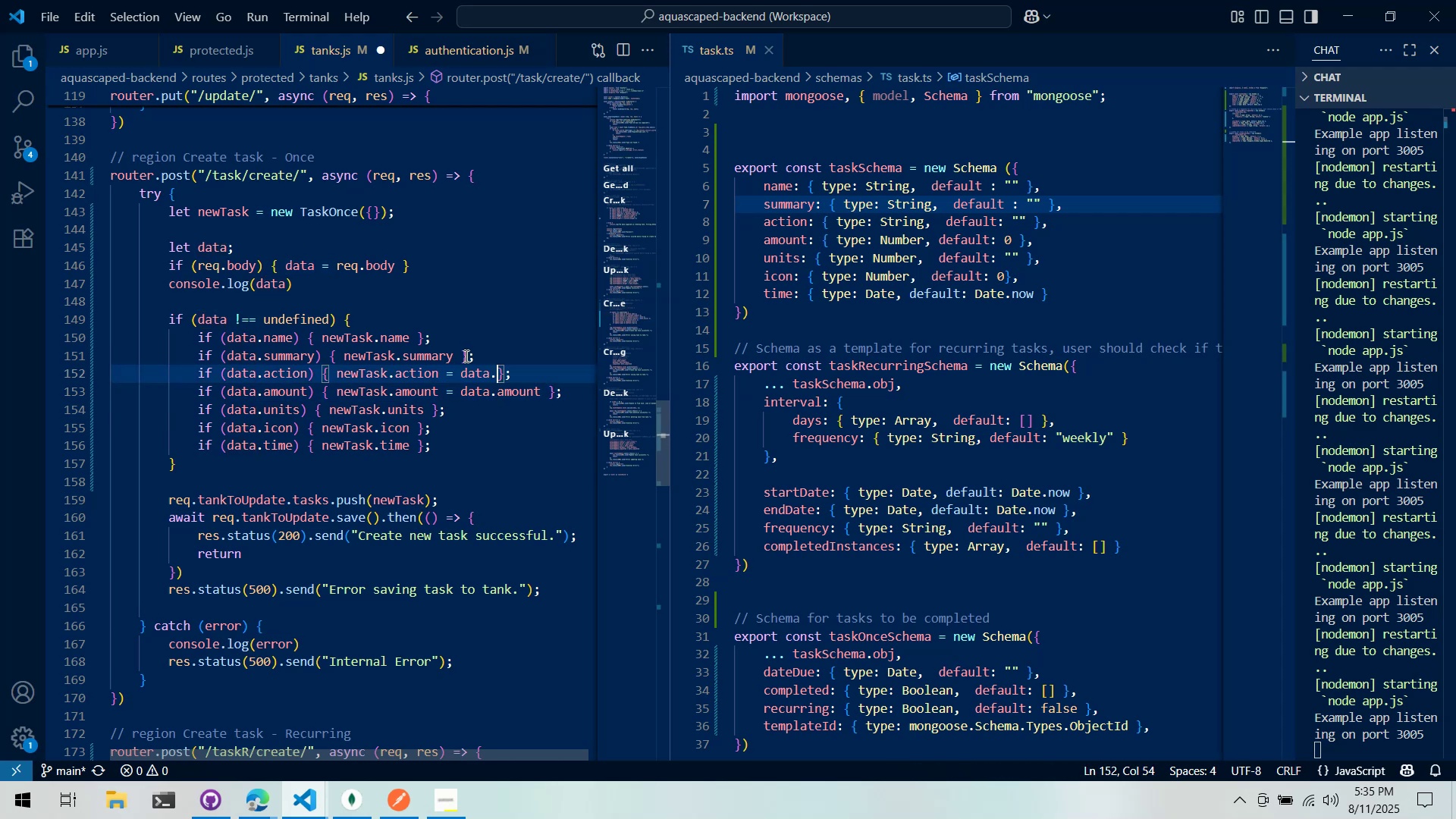 
left_click([466, 355])
 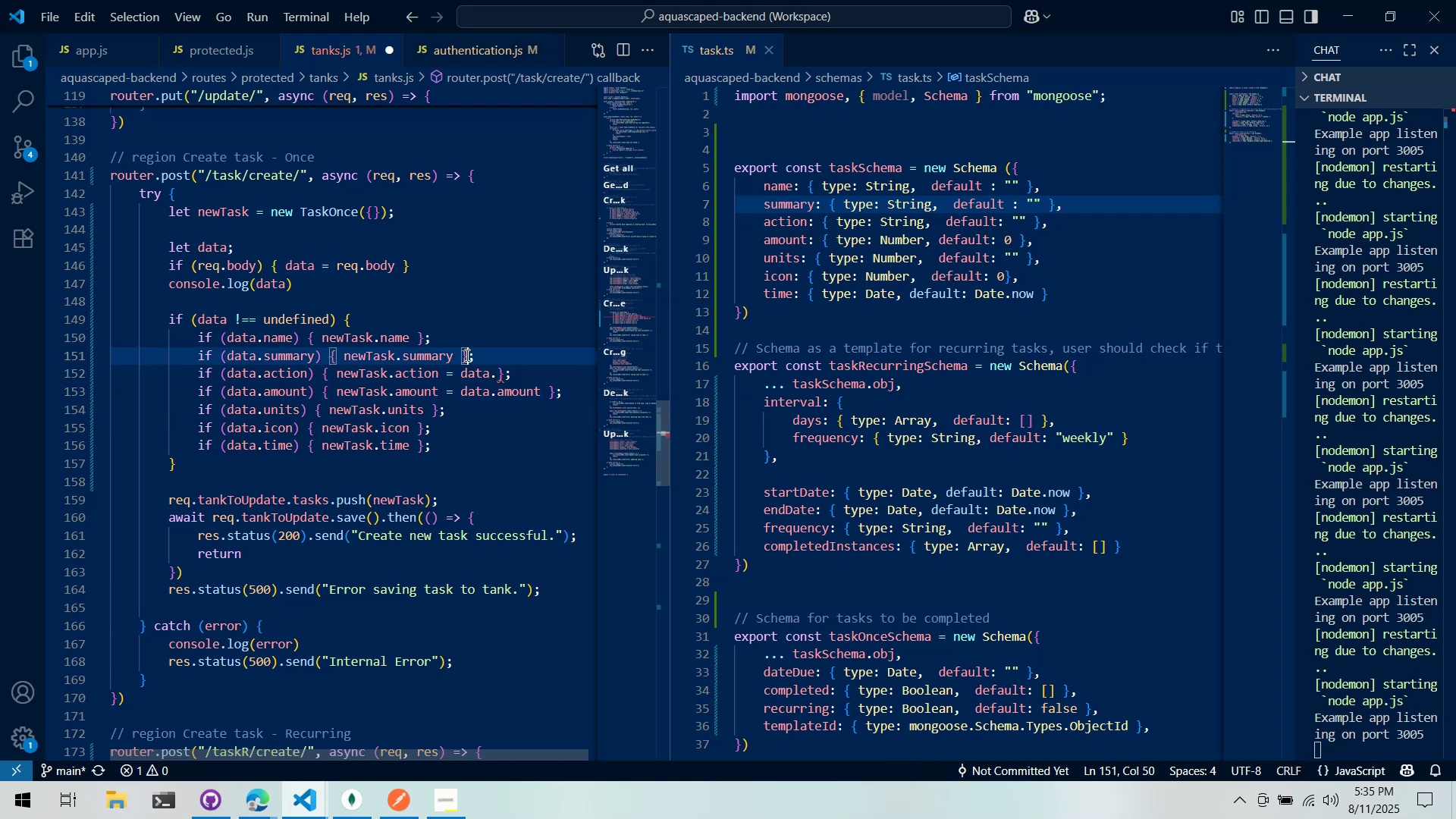 
key(Control+ControlLeft)
 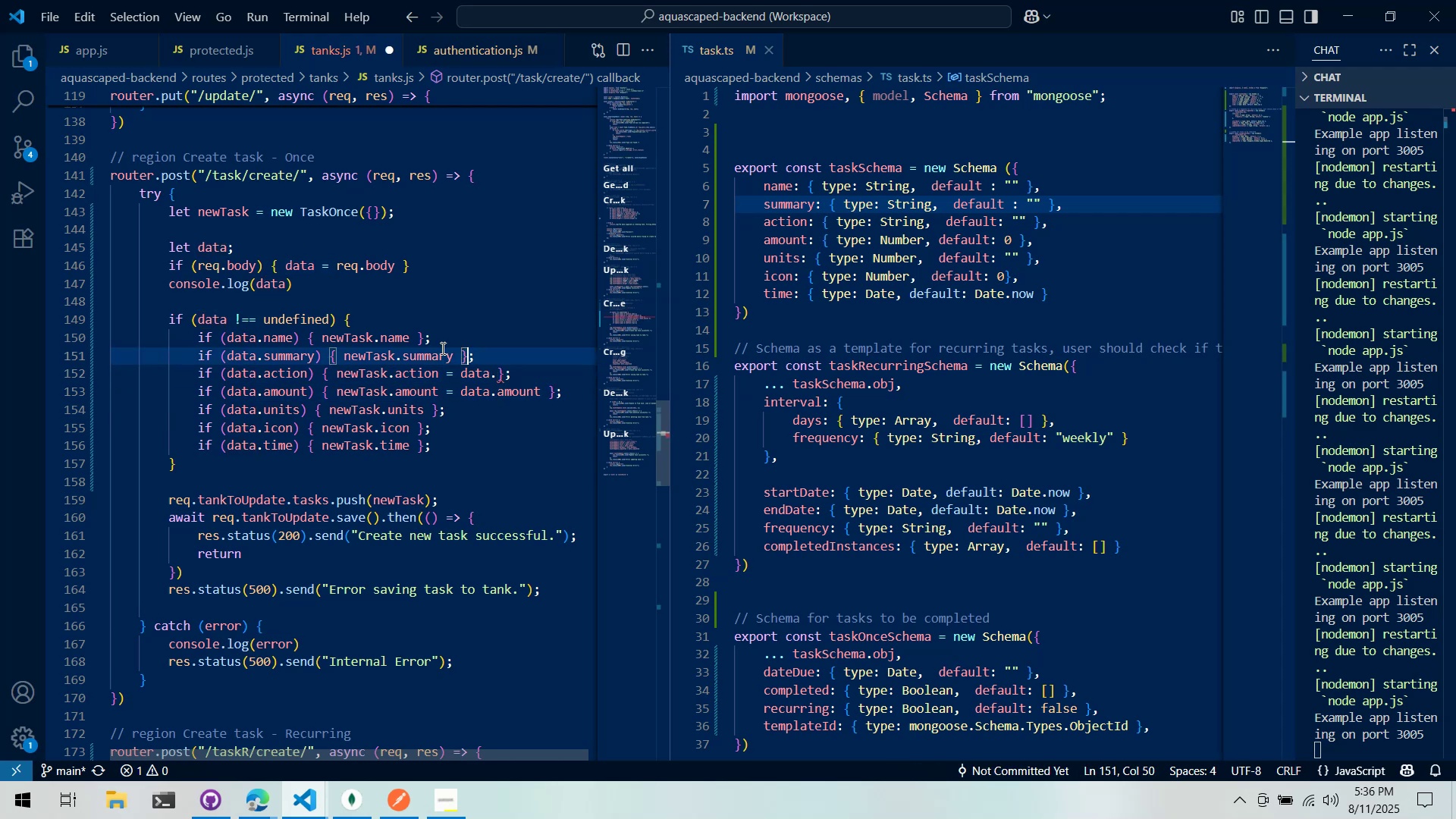 
key(Control+V)
 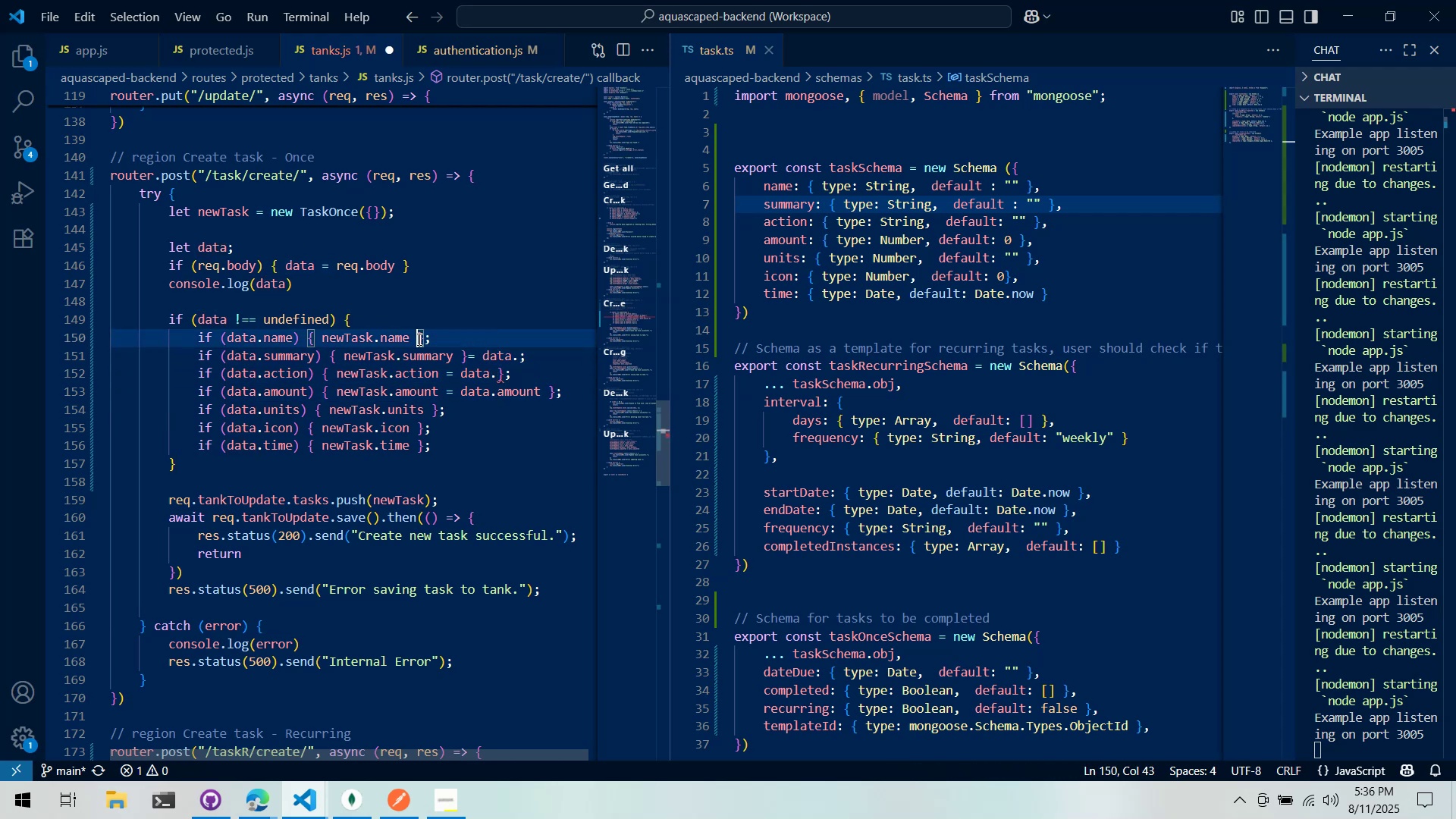 
key(Control+ControlLeft)
 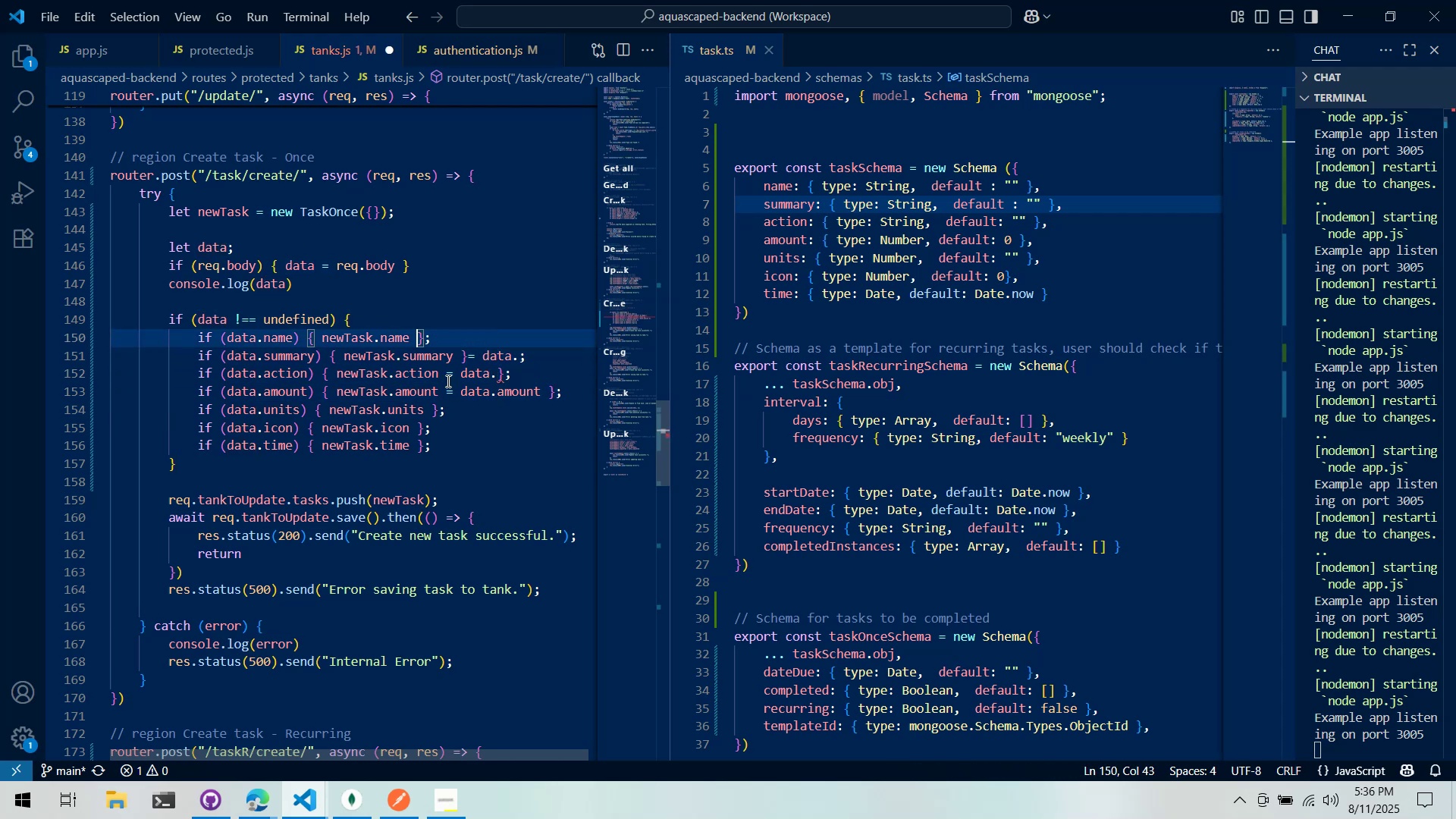 
key(Control+V)
 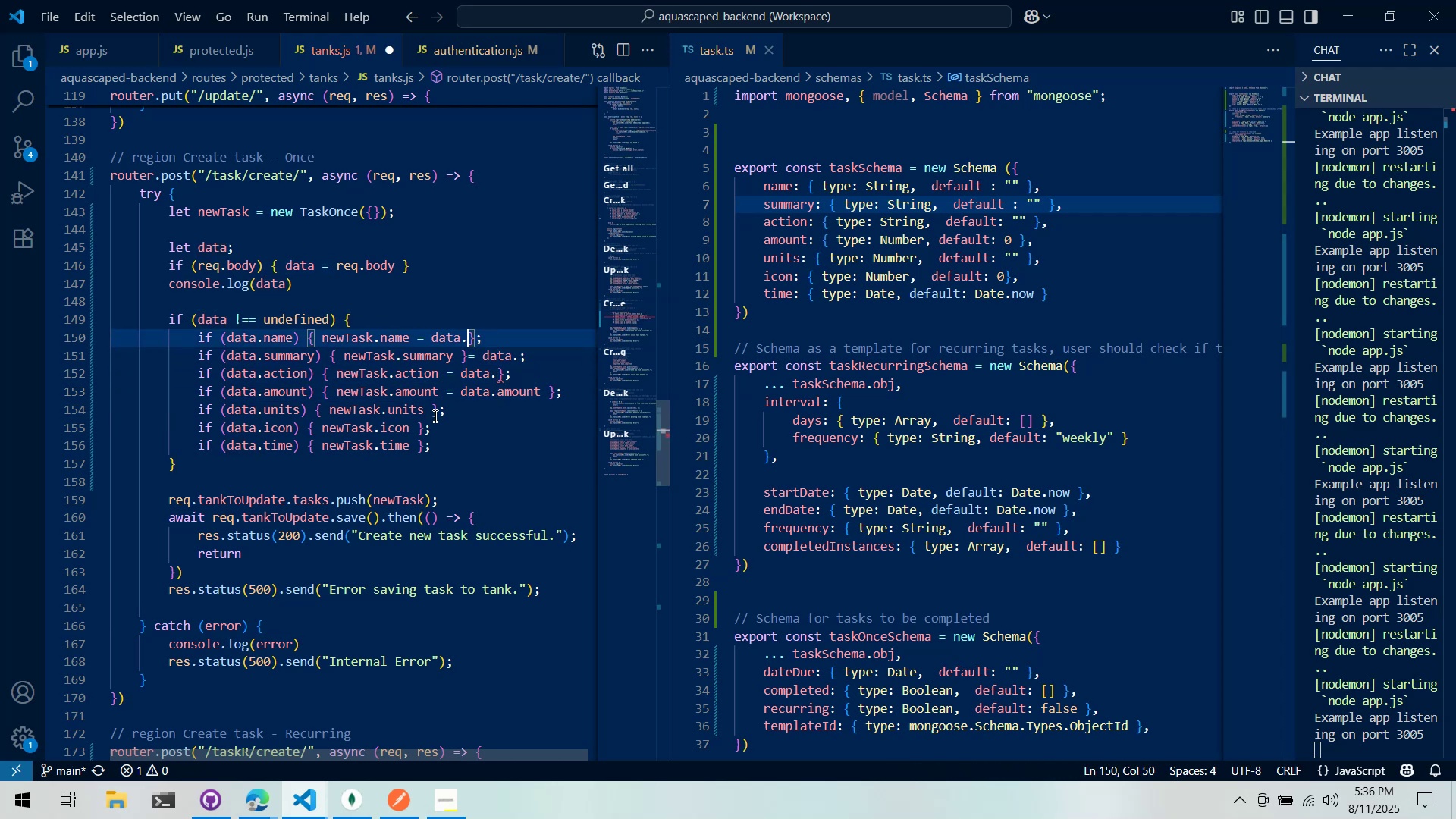 
left_click([435, 413])
 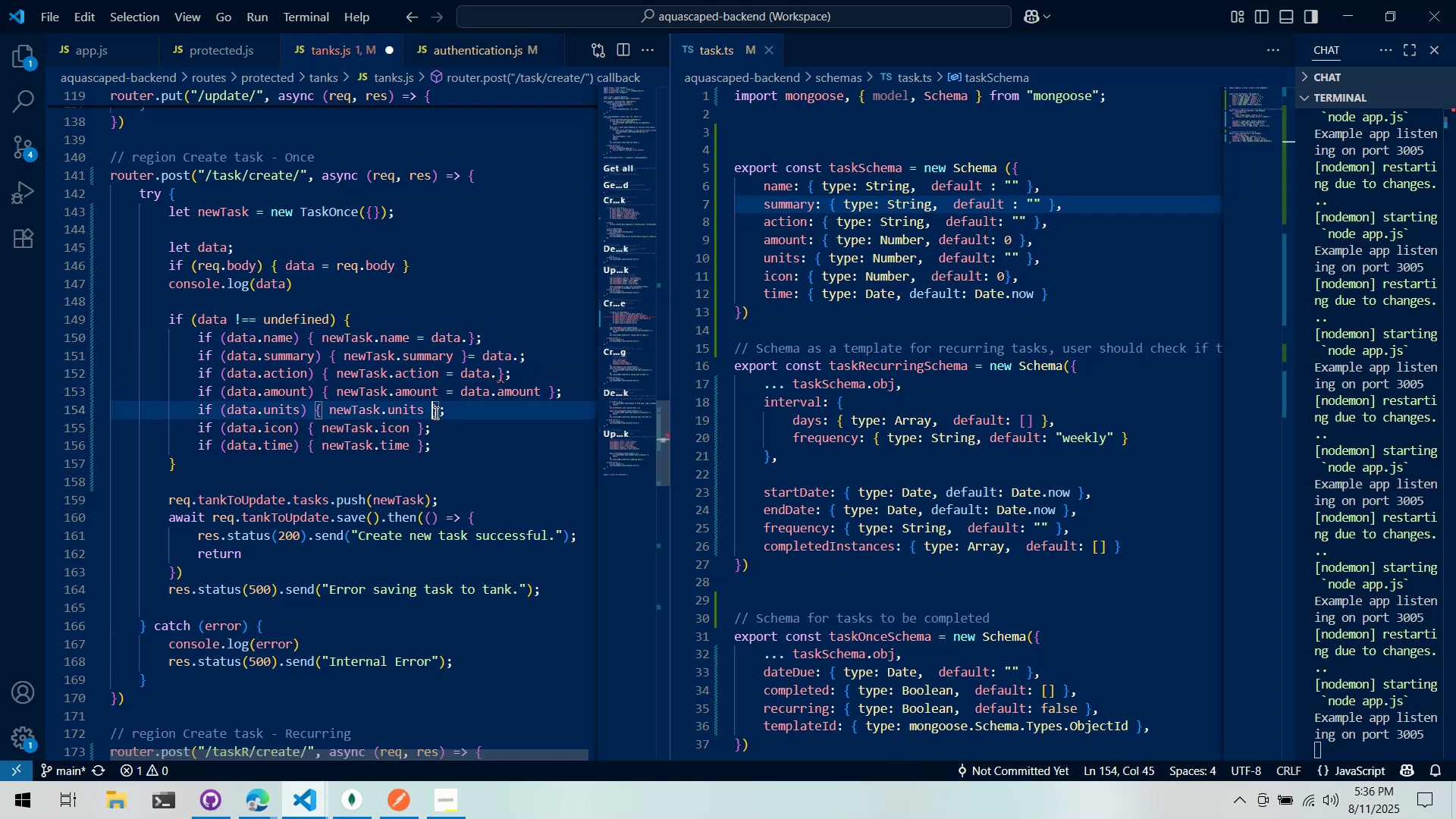 
key(Control+ControlLeft)
 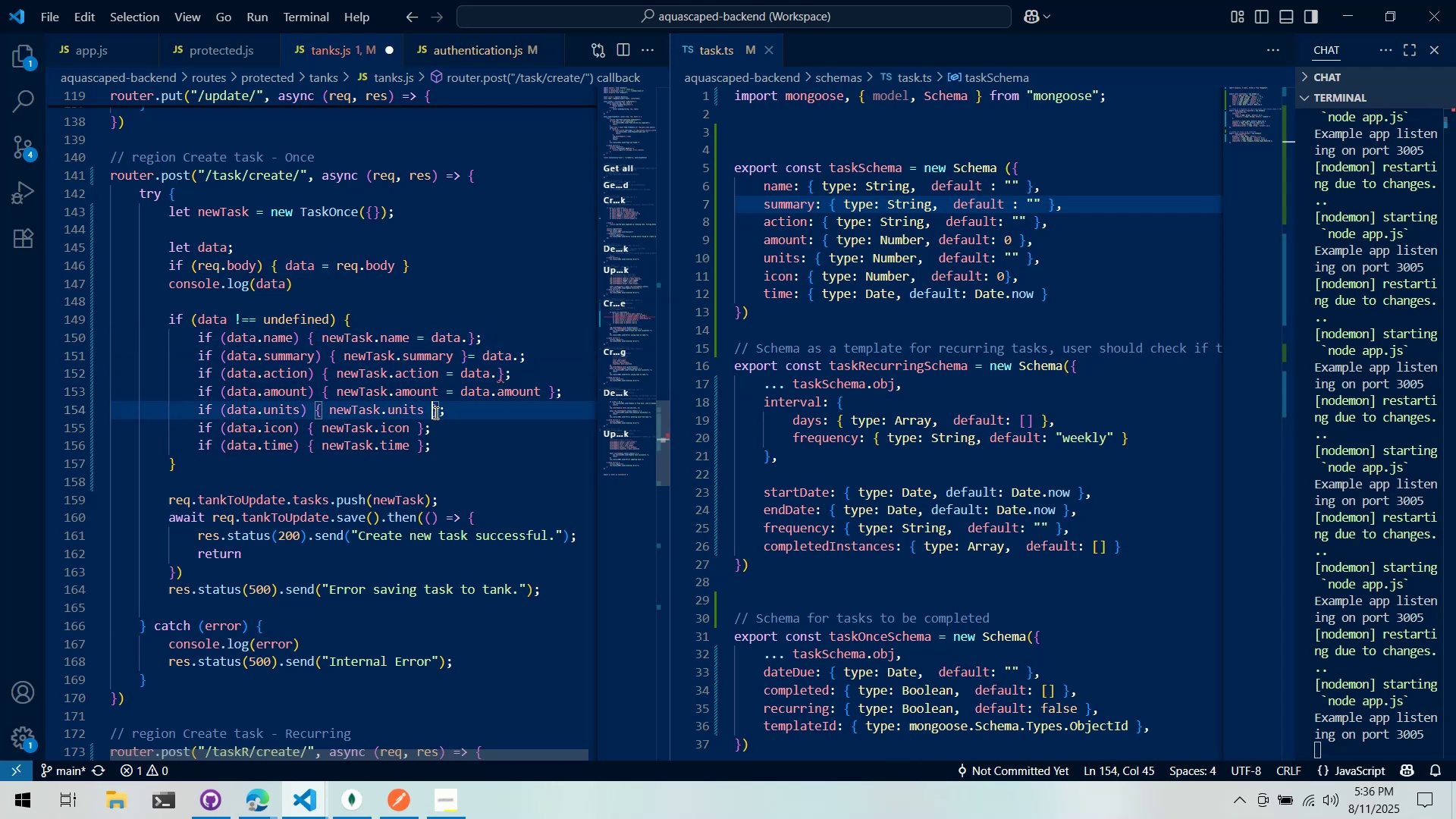 
key(Control+V)
 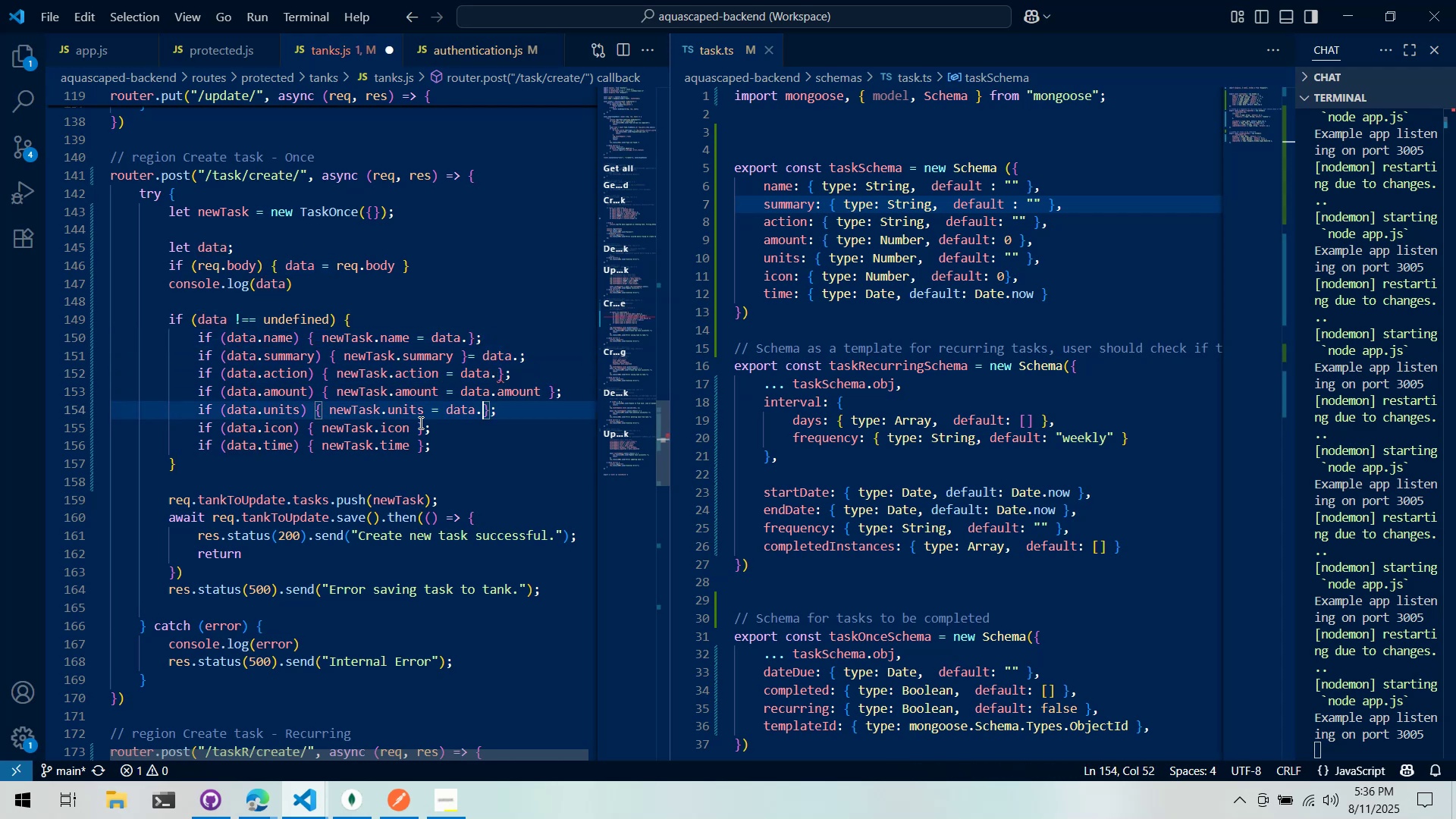 
left_click([419, 422])
 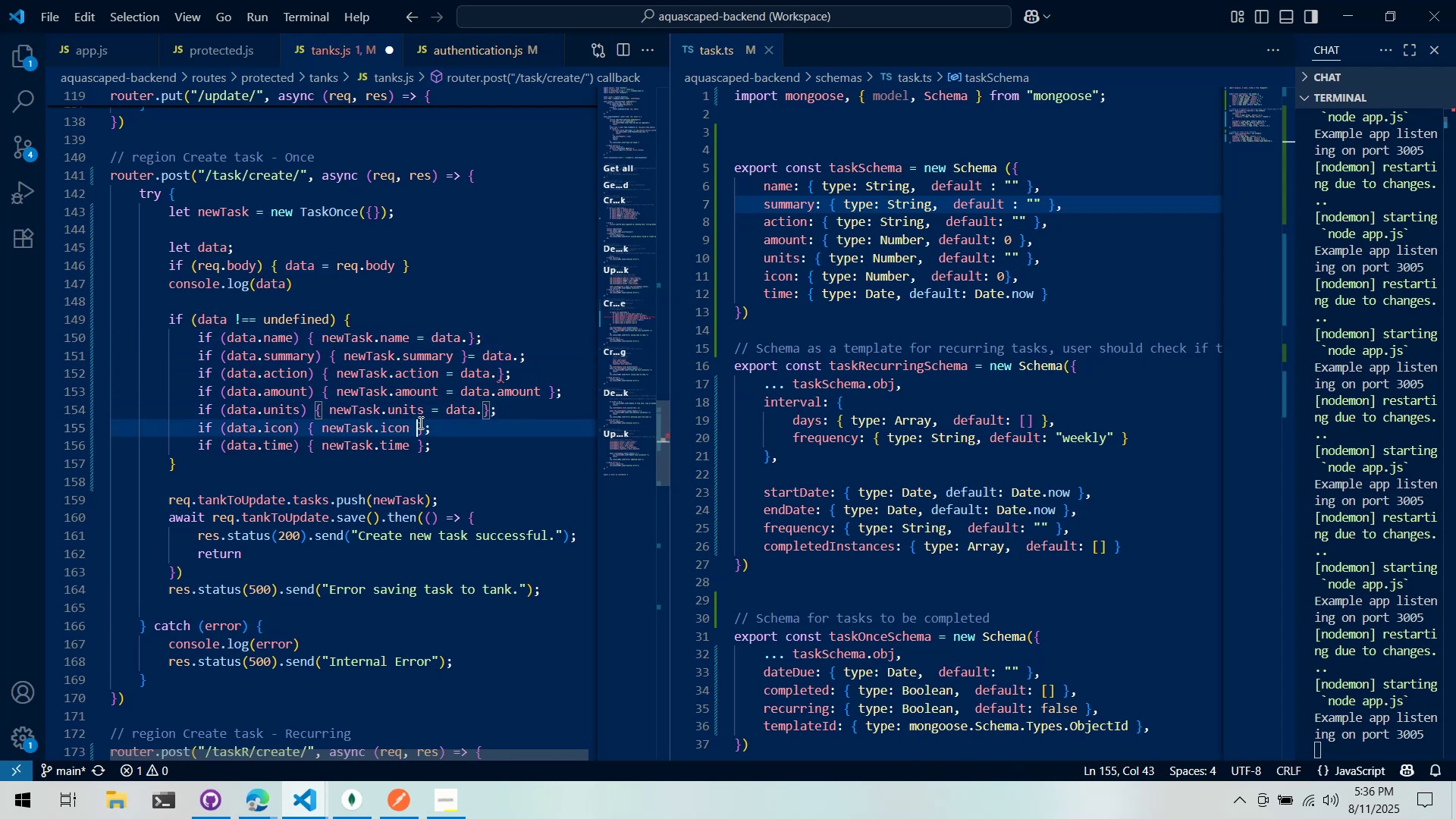 
key(Control+ControlLeft)
 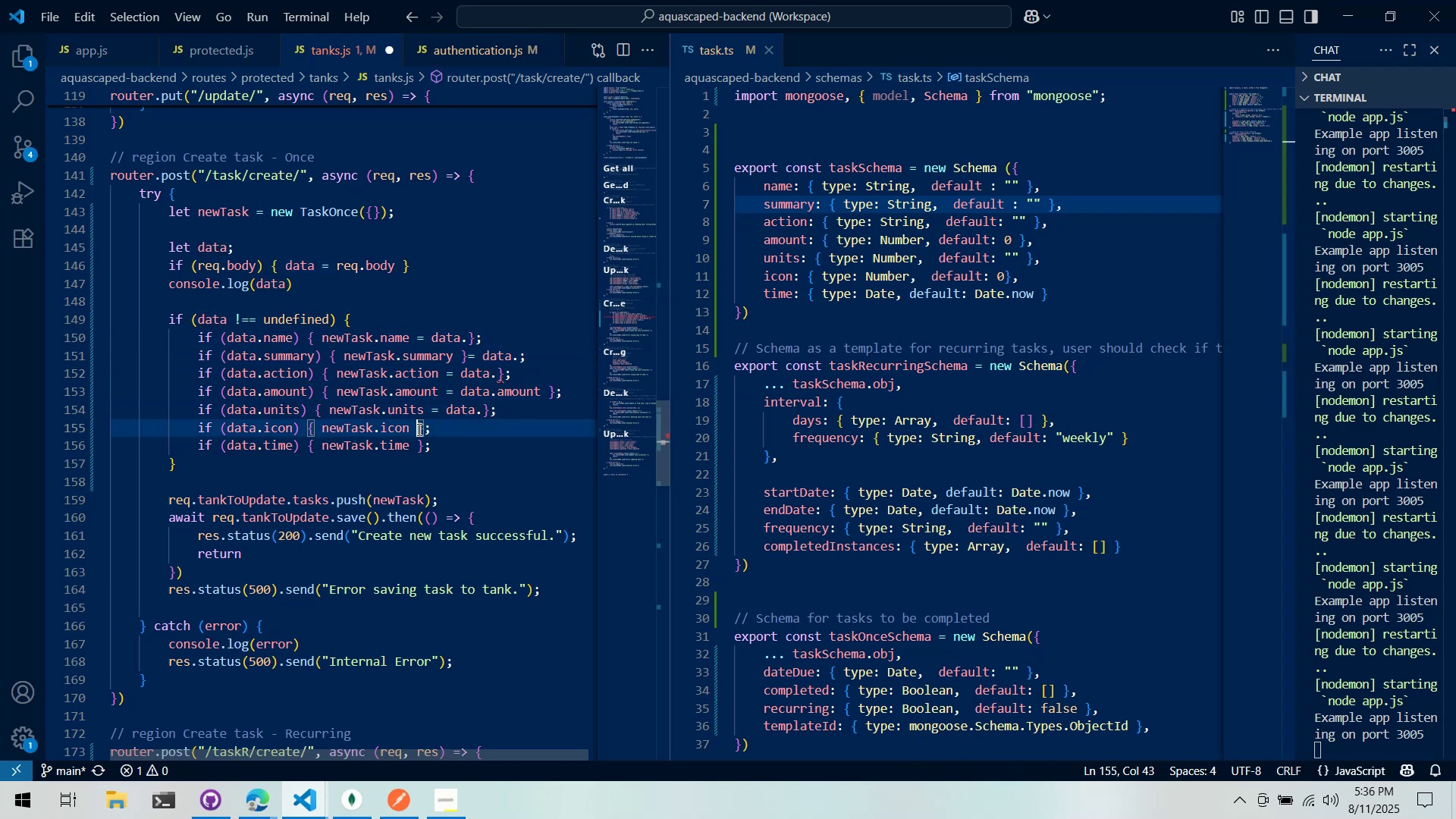 
key(Control+V)
 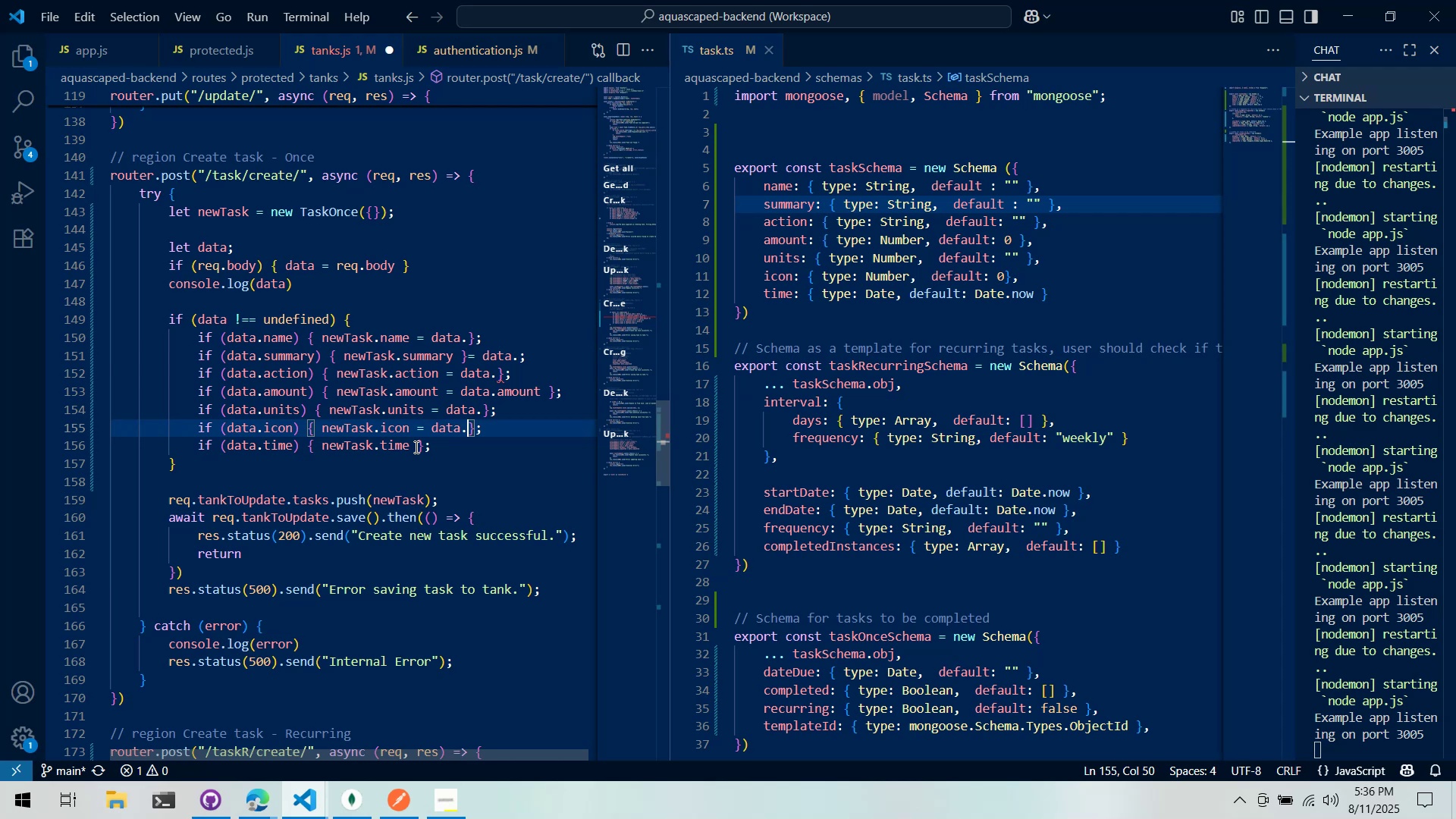 
left_click([417, 447])
 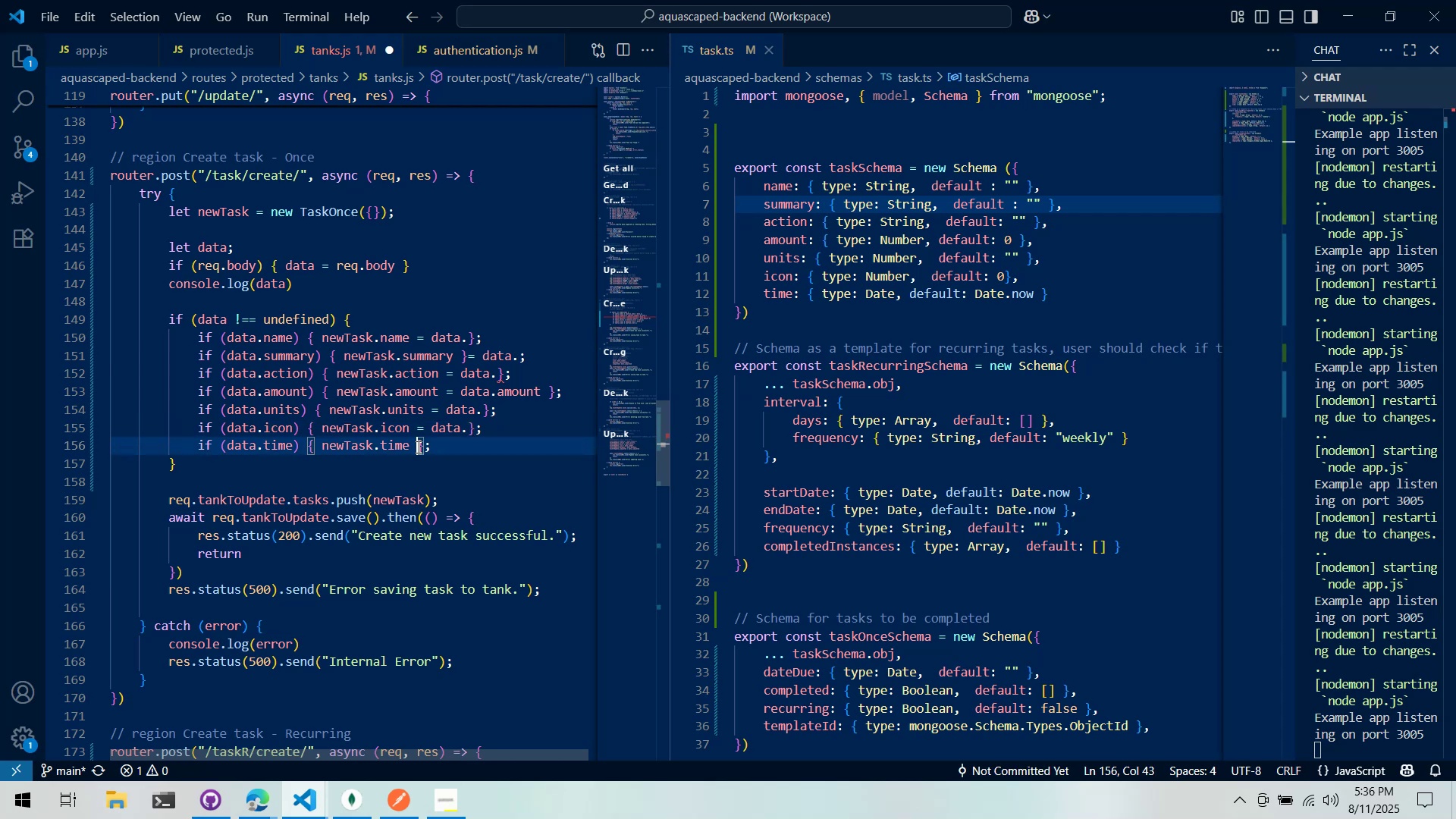 
key(Control+ControlLeft)
 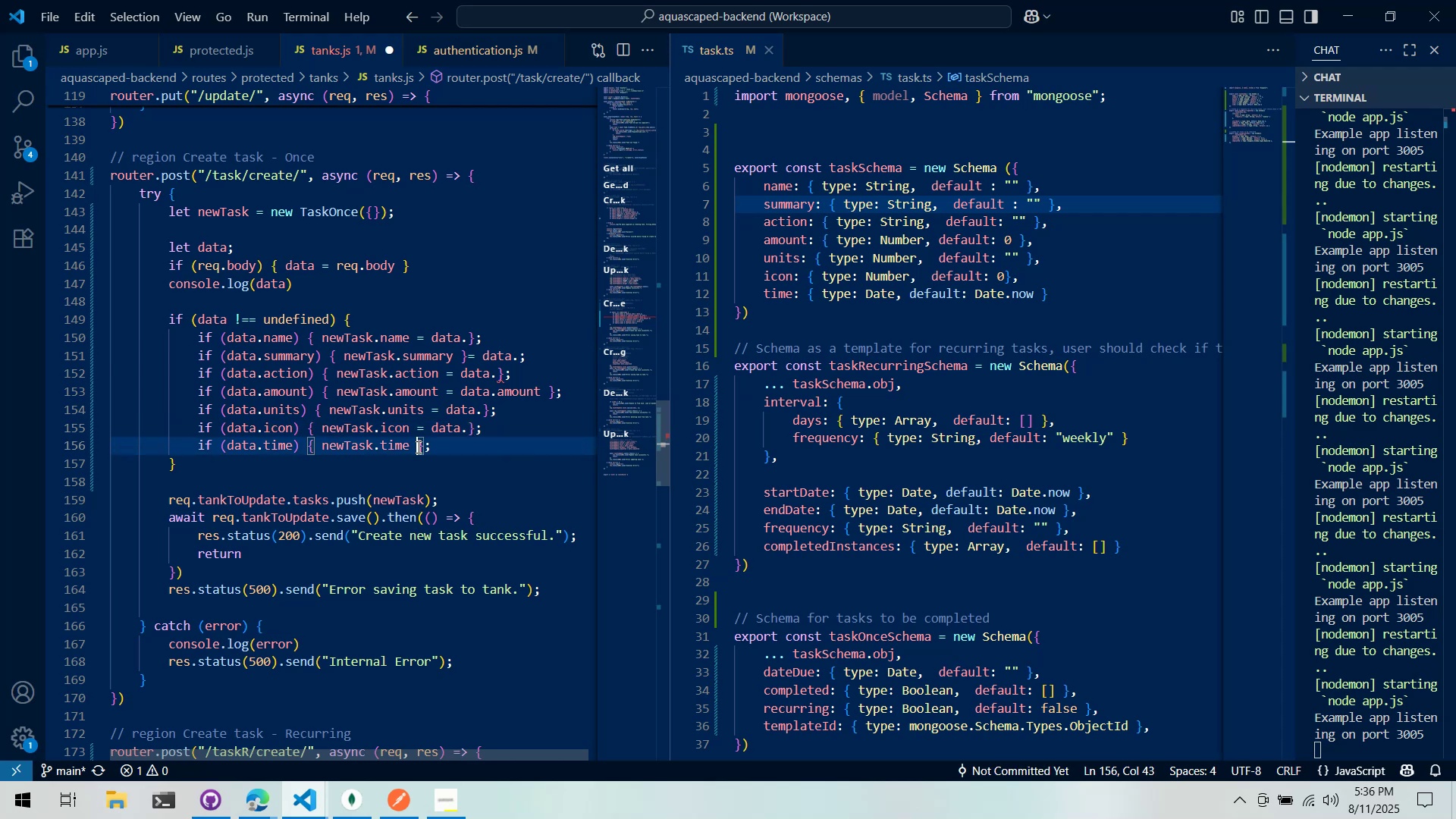 
key(Control+V)
 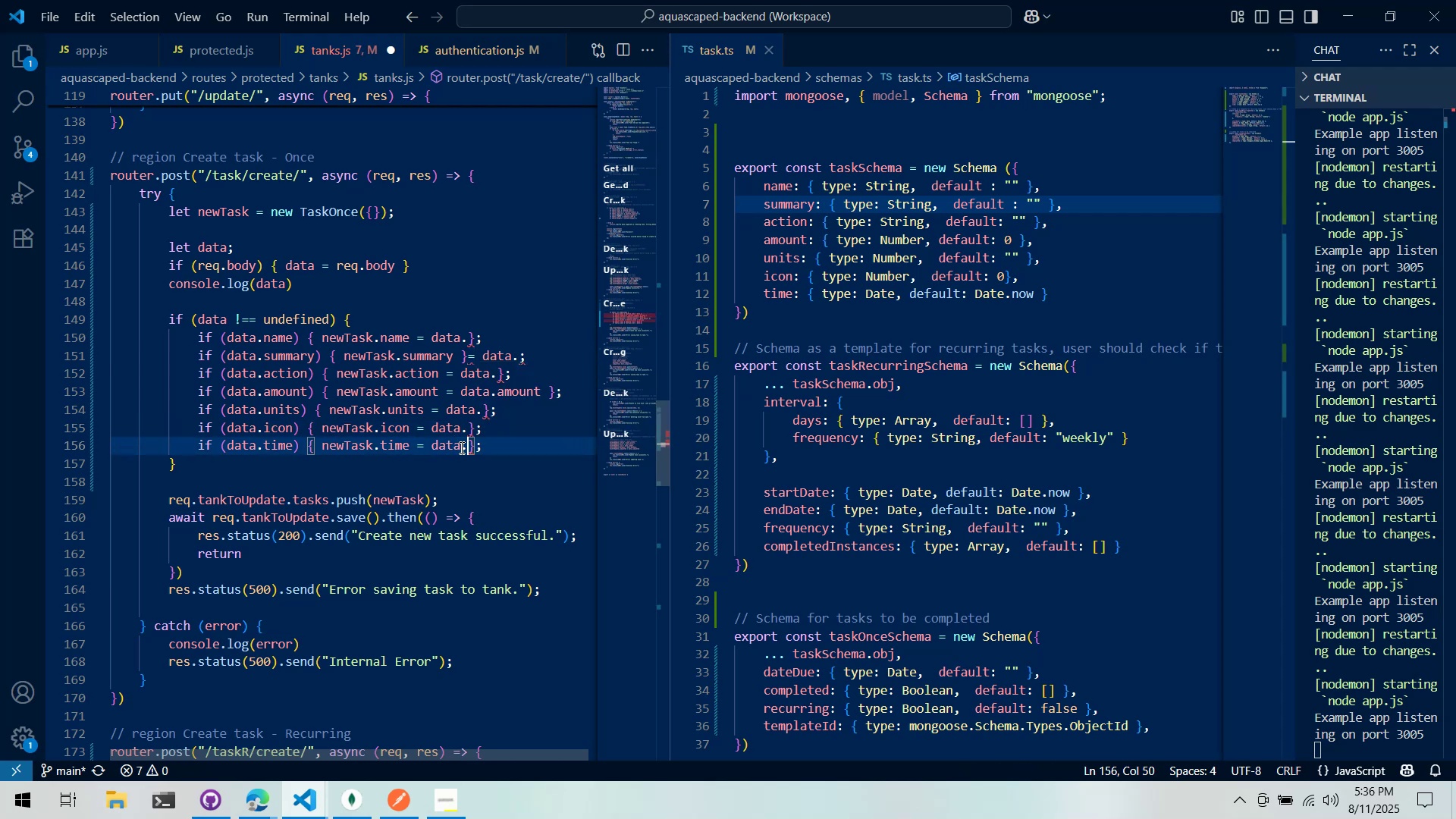 
type(time)
 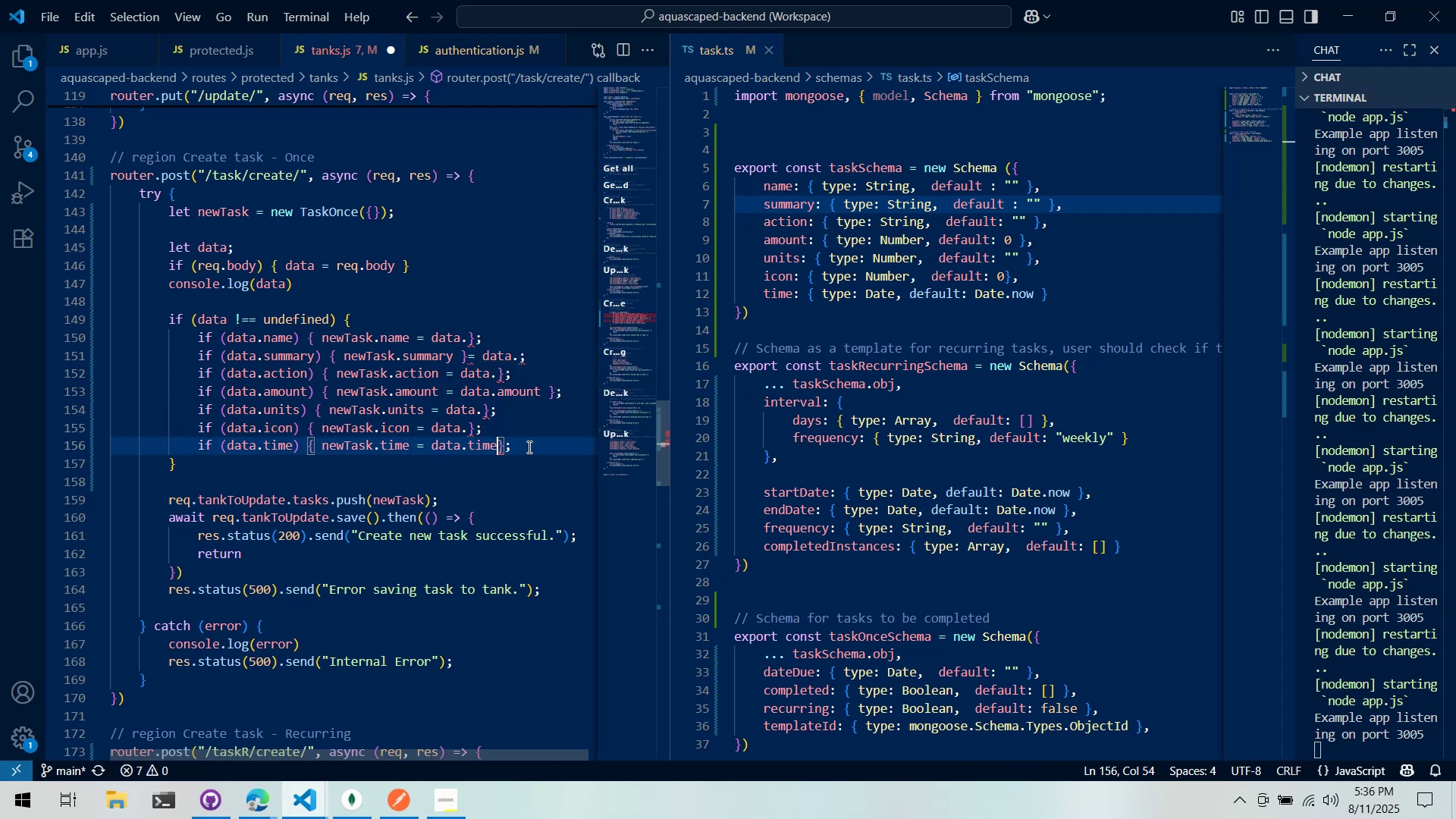 
key(ArrowUp)
 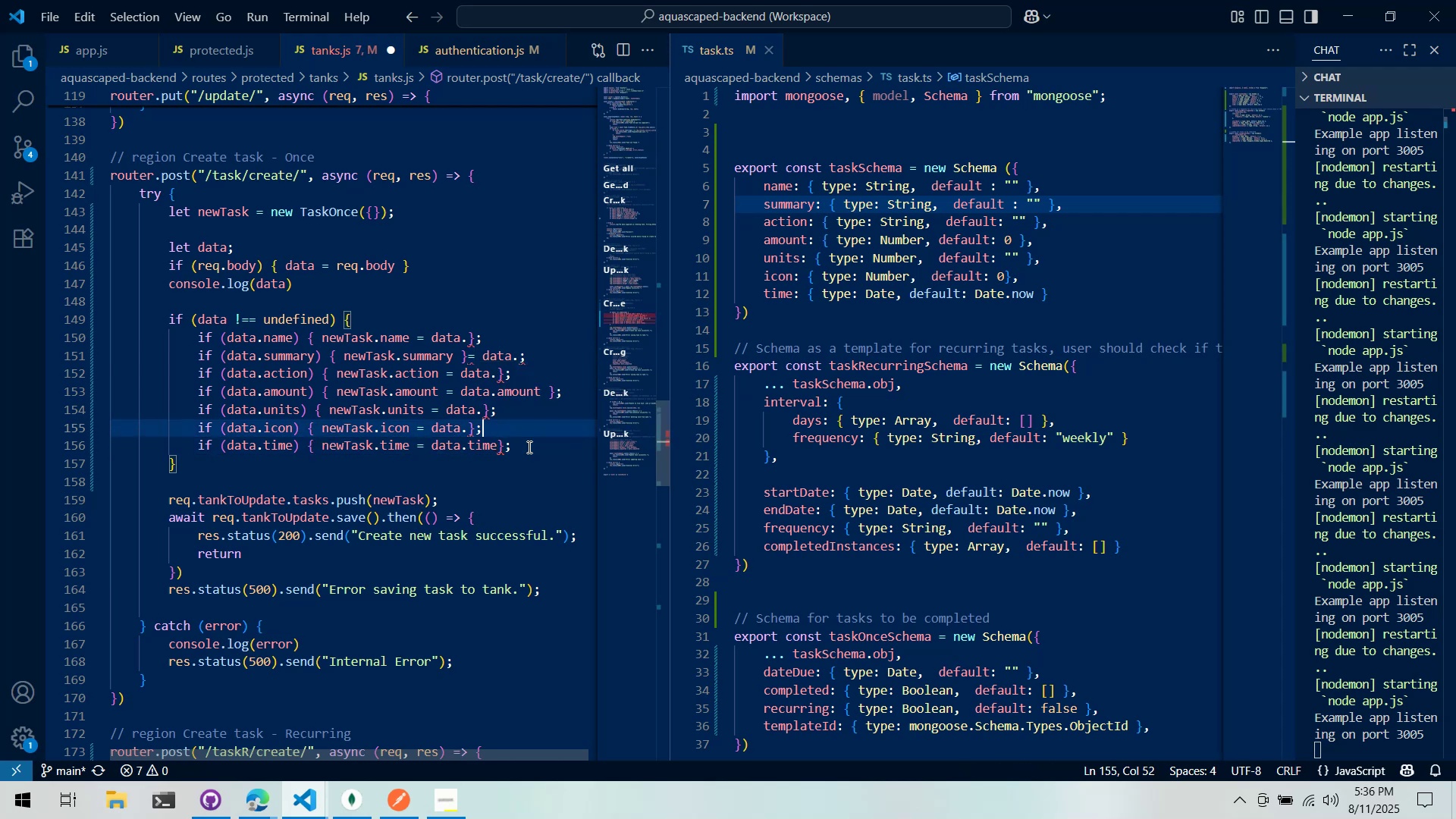 
key(ArrowLeft)
 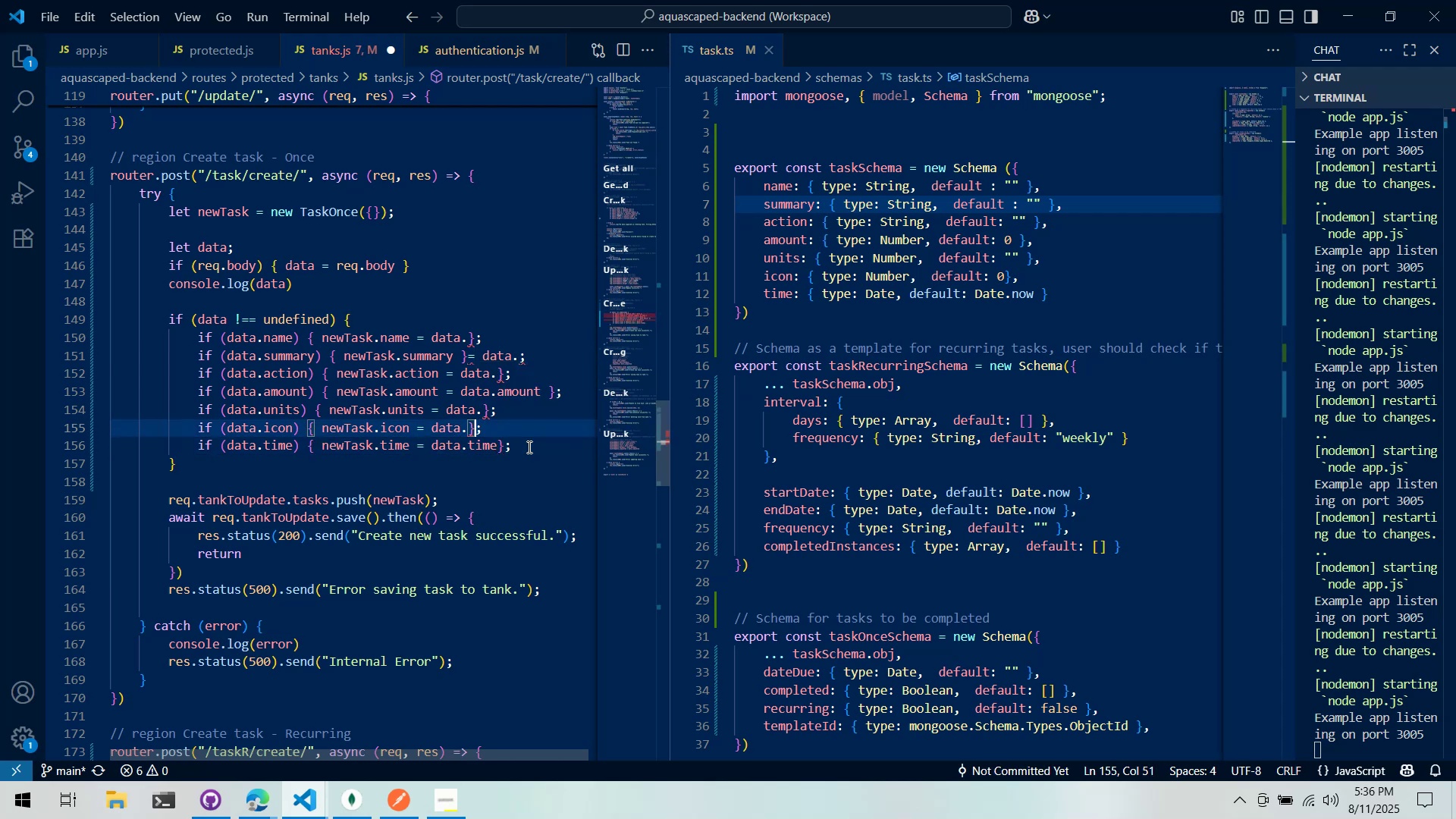 
key(ArrowLeft)
 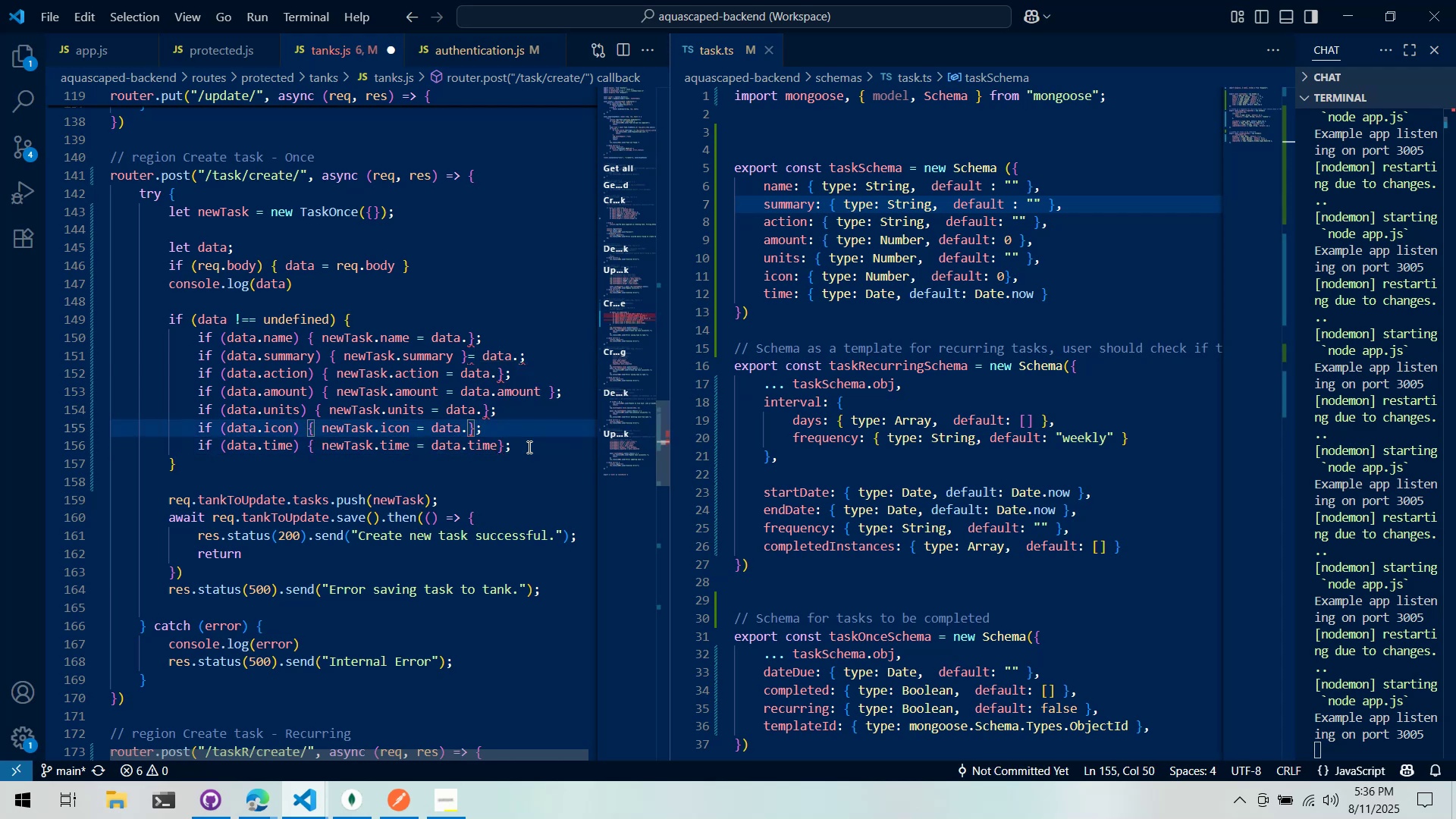 
type(icon)
 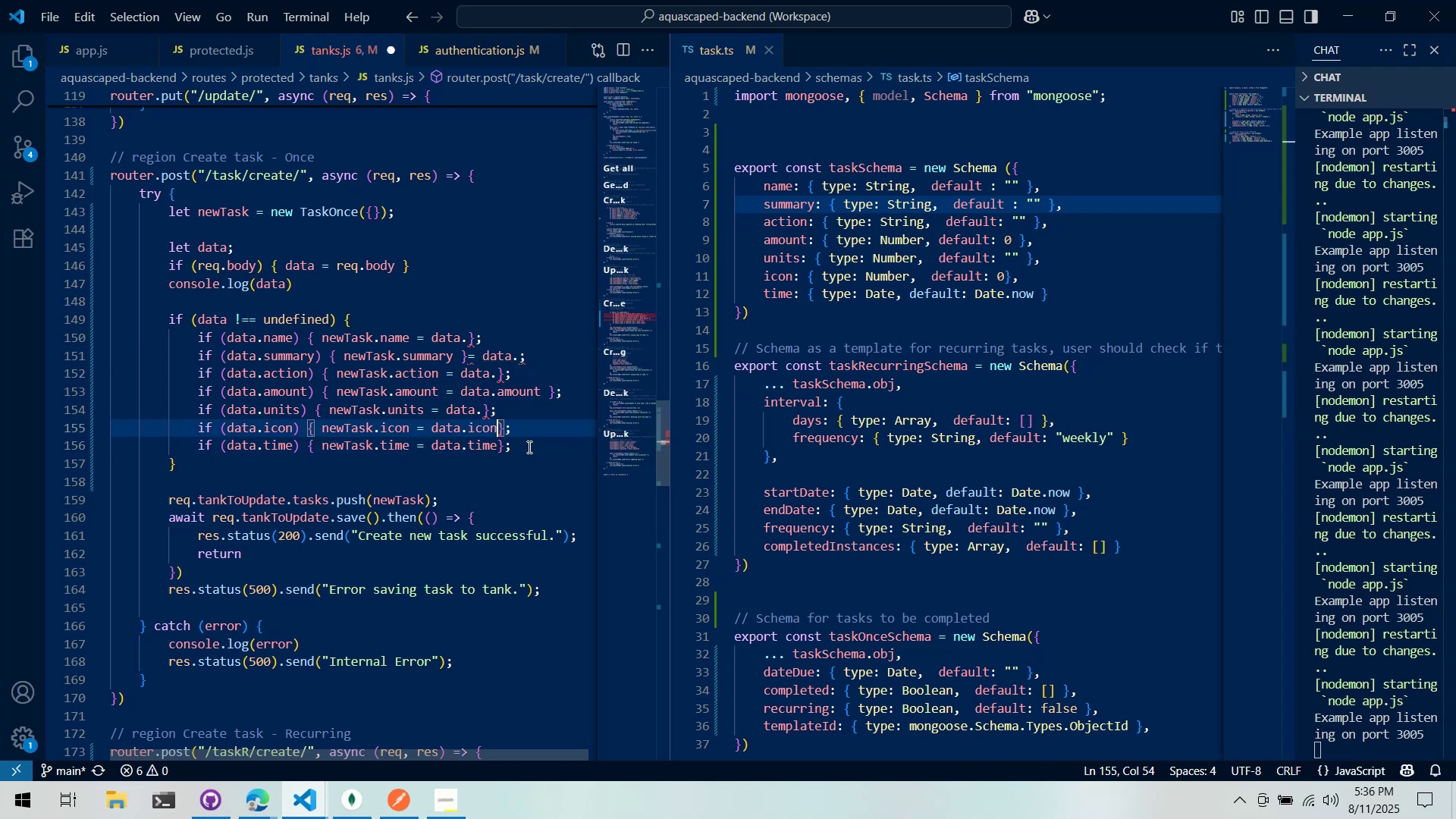 
key(ArrowUp)
 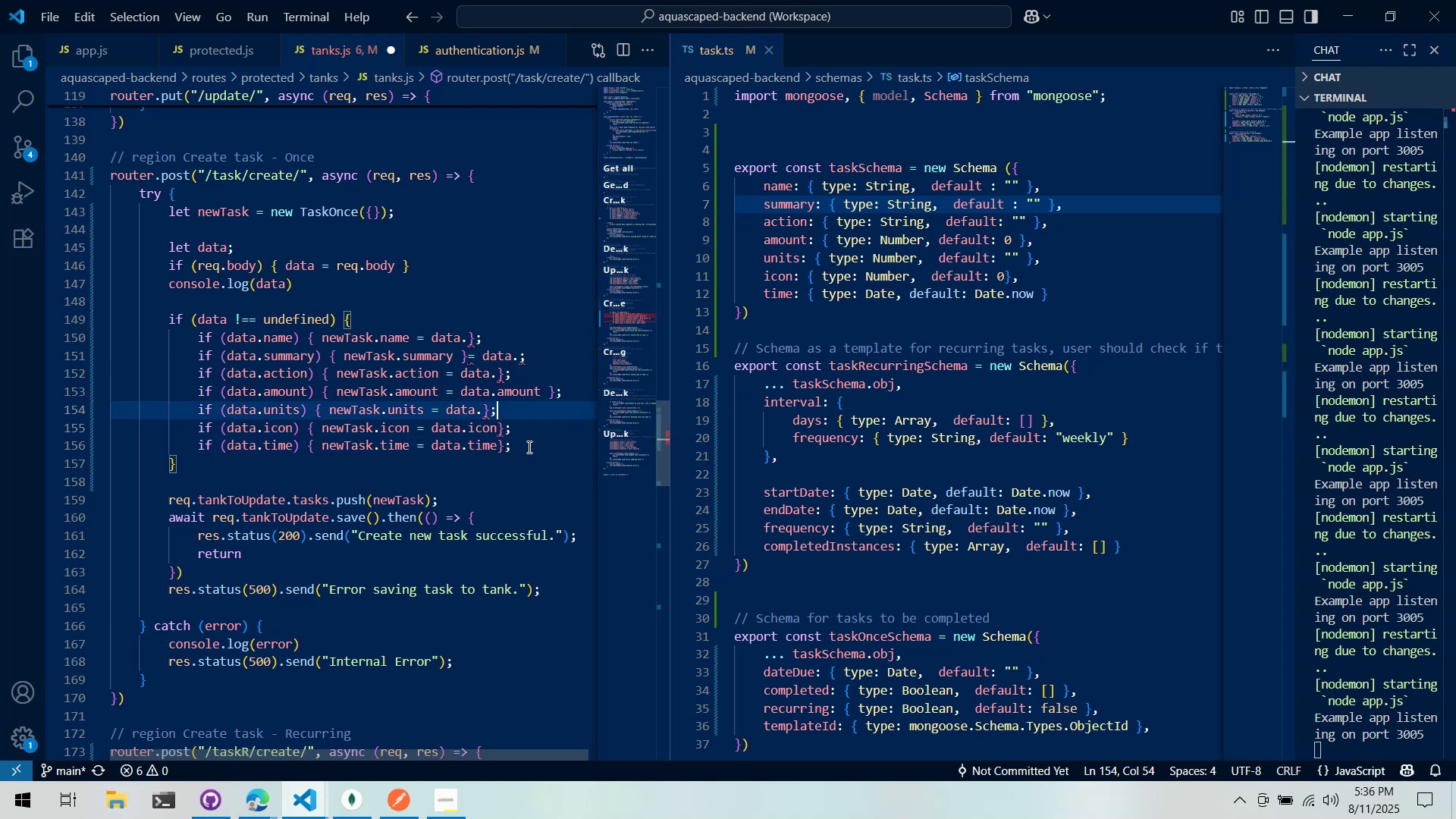 
key(ArrowLeft)
 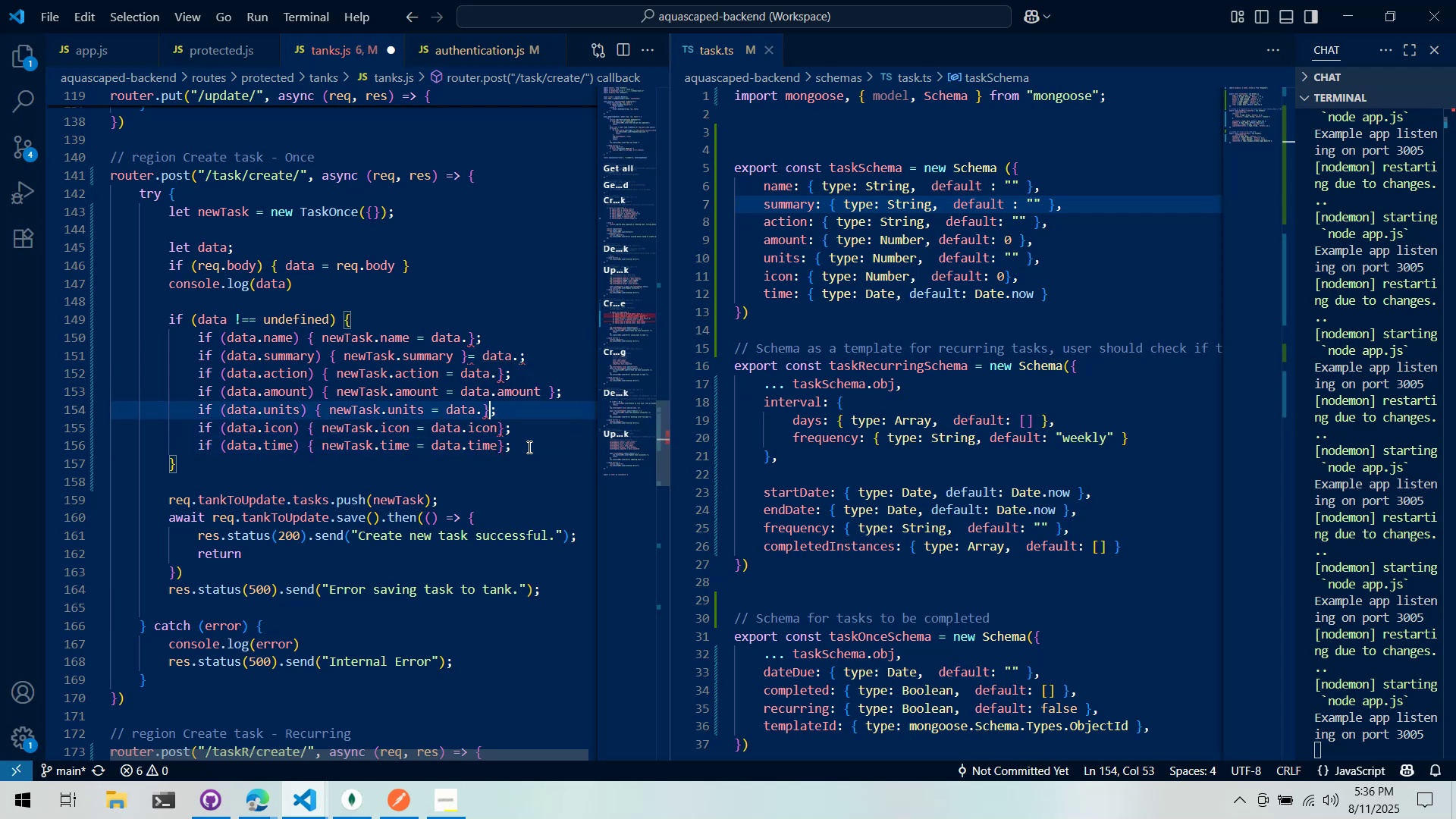 
key(ArrowLeft)
 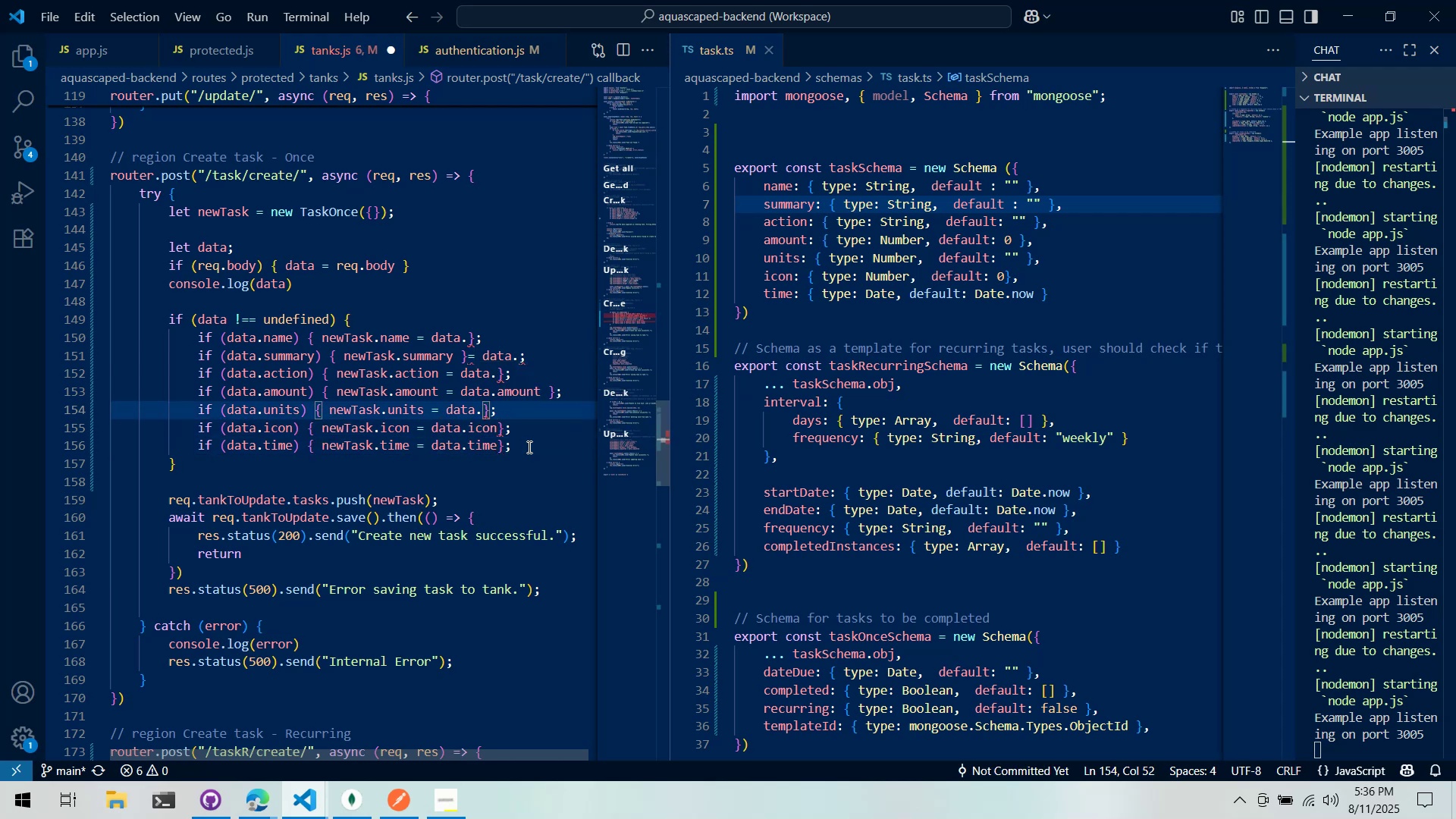 
type(units)
 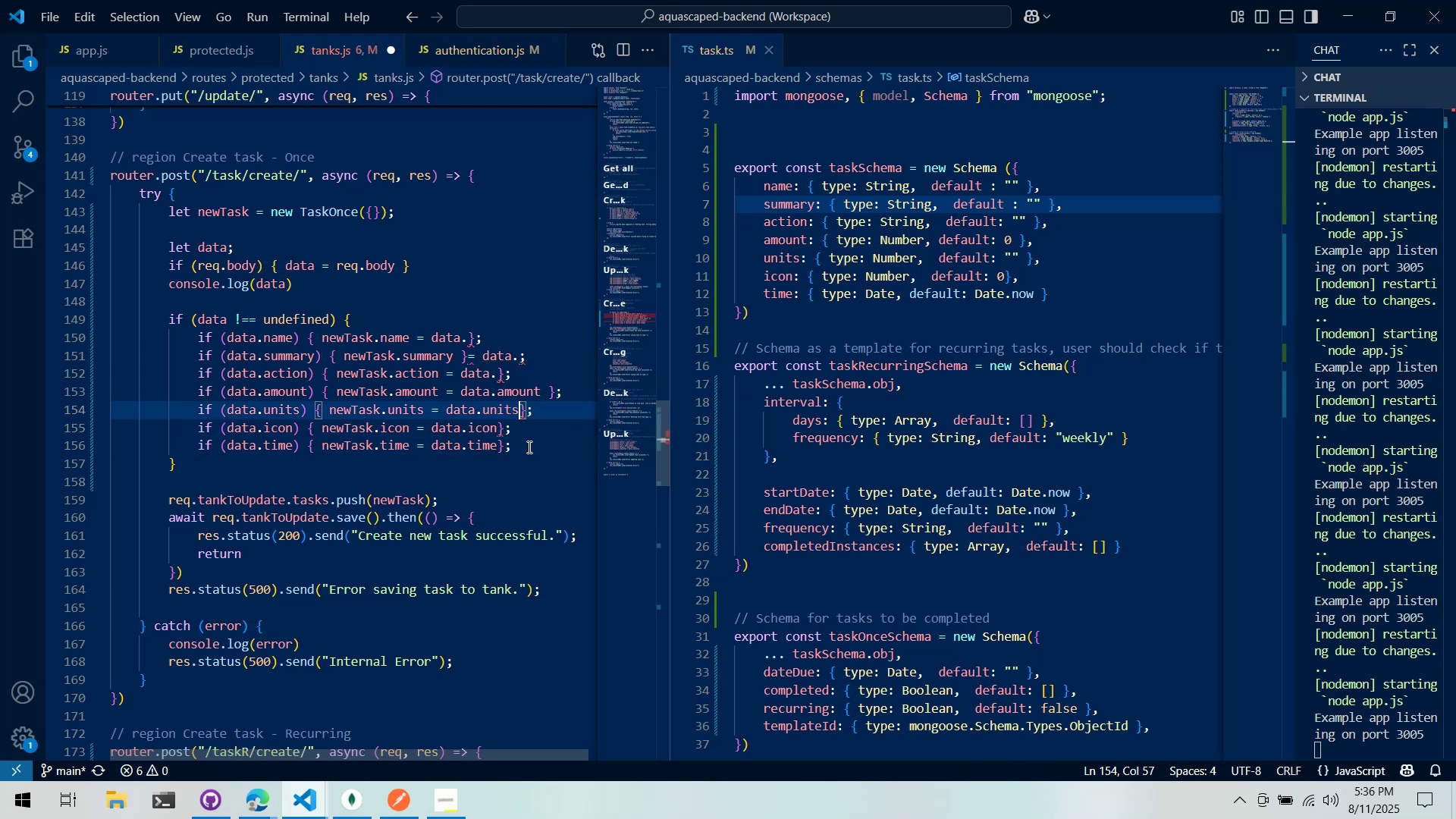 
key(ArrowUp)
 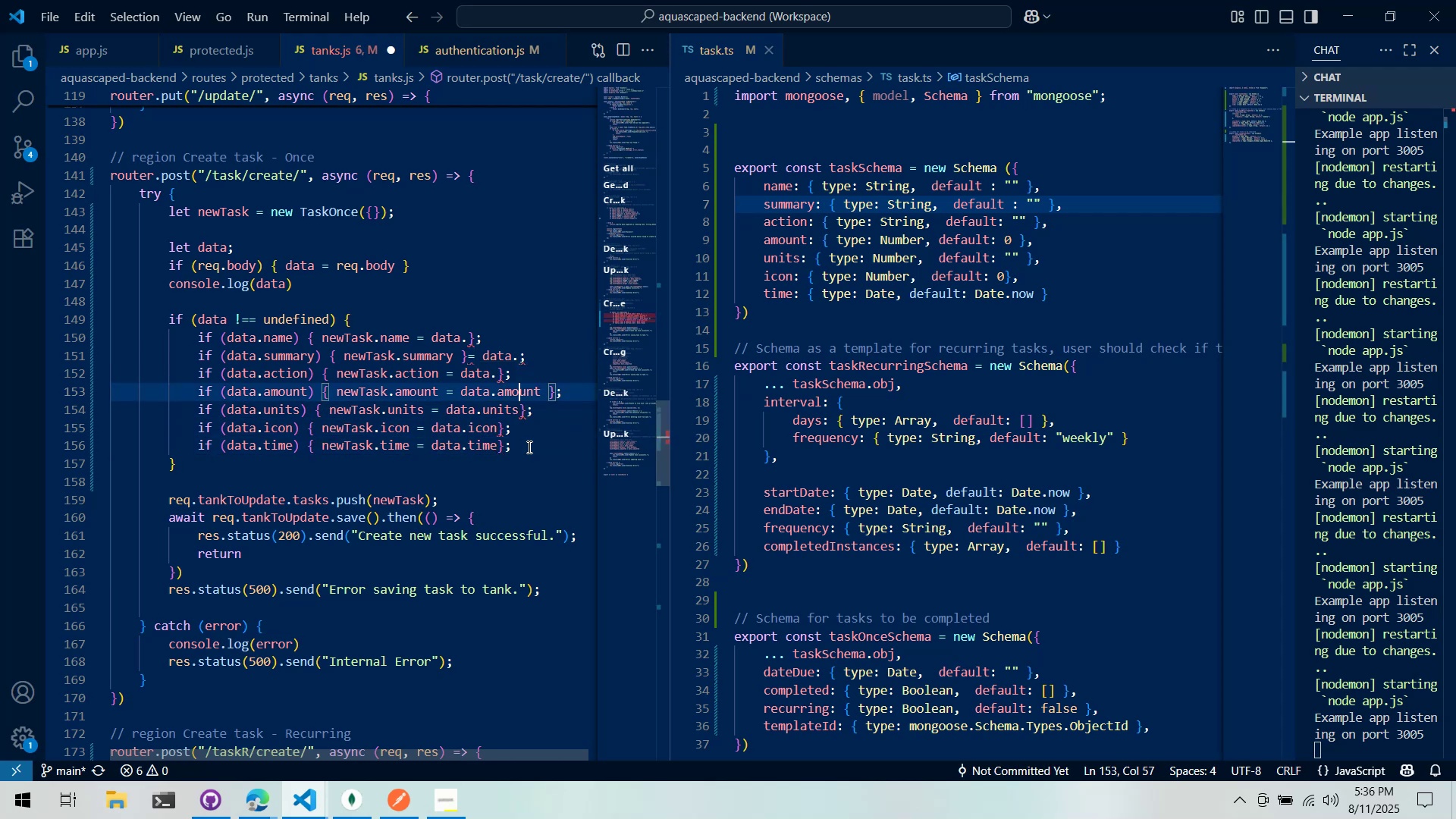 
key(ArrowLeft)
 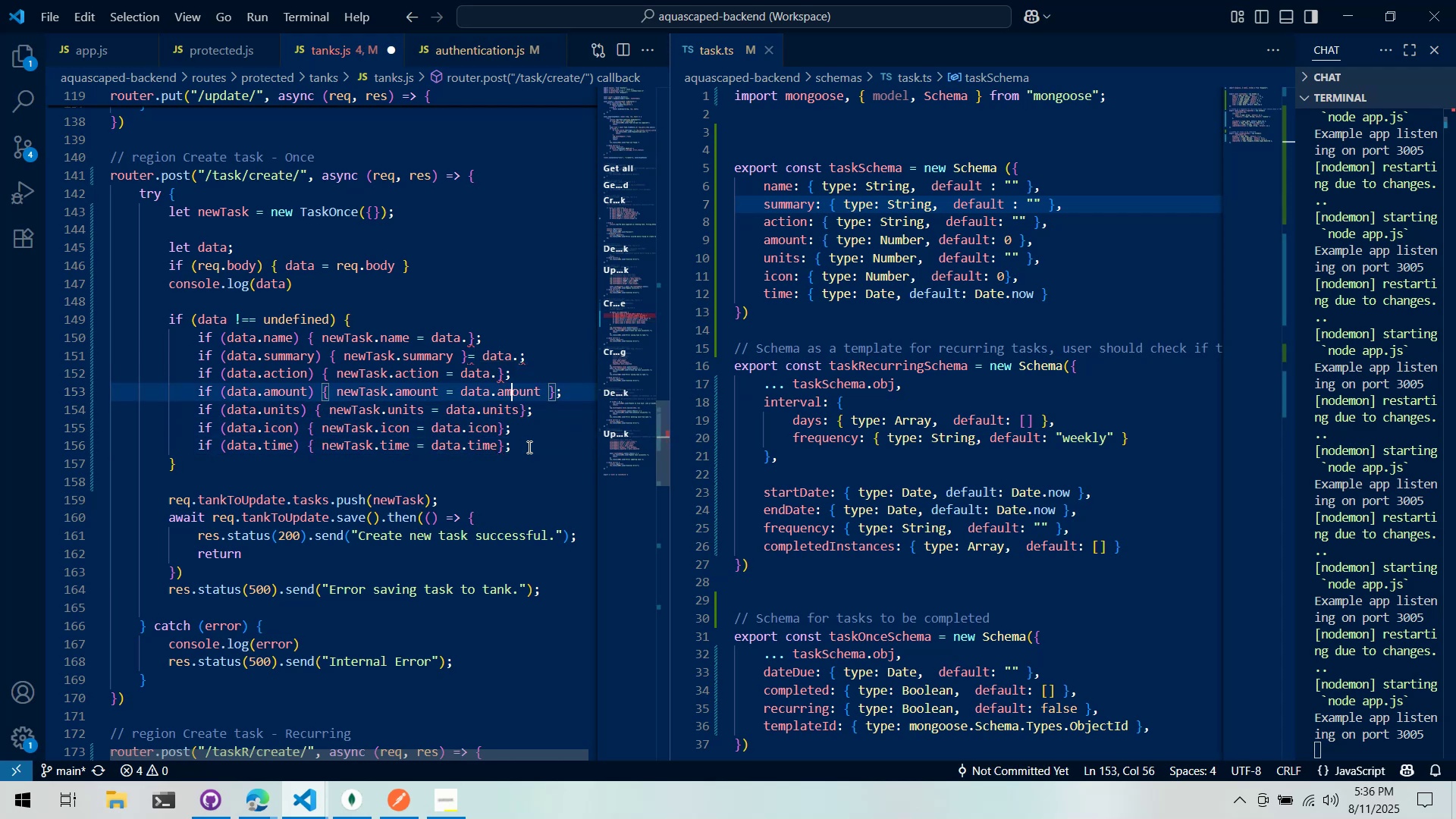 
key(ArrowUp)
 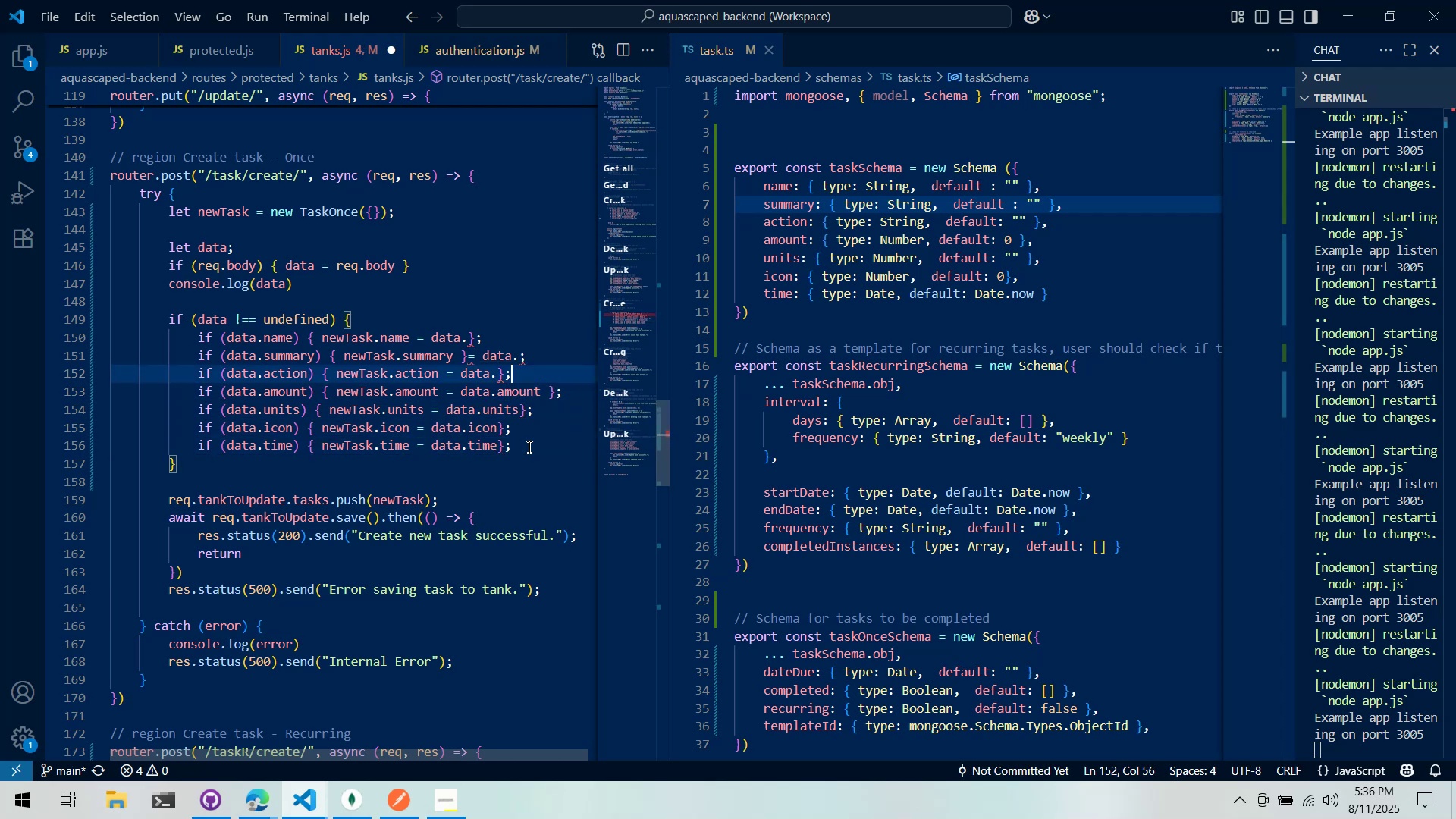 
key(ArrowLeft)
 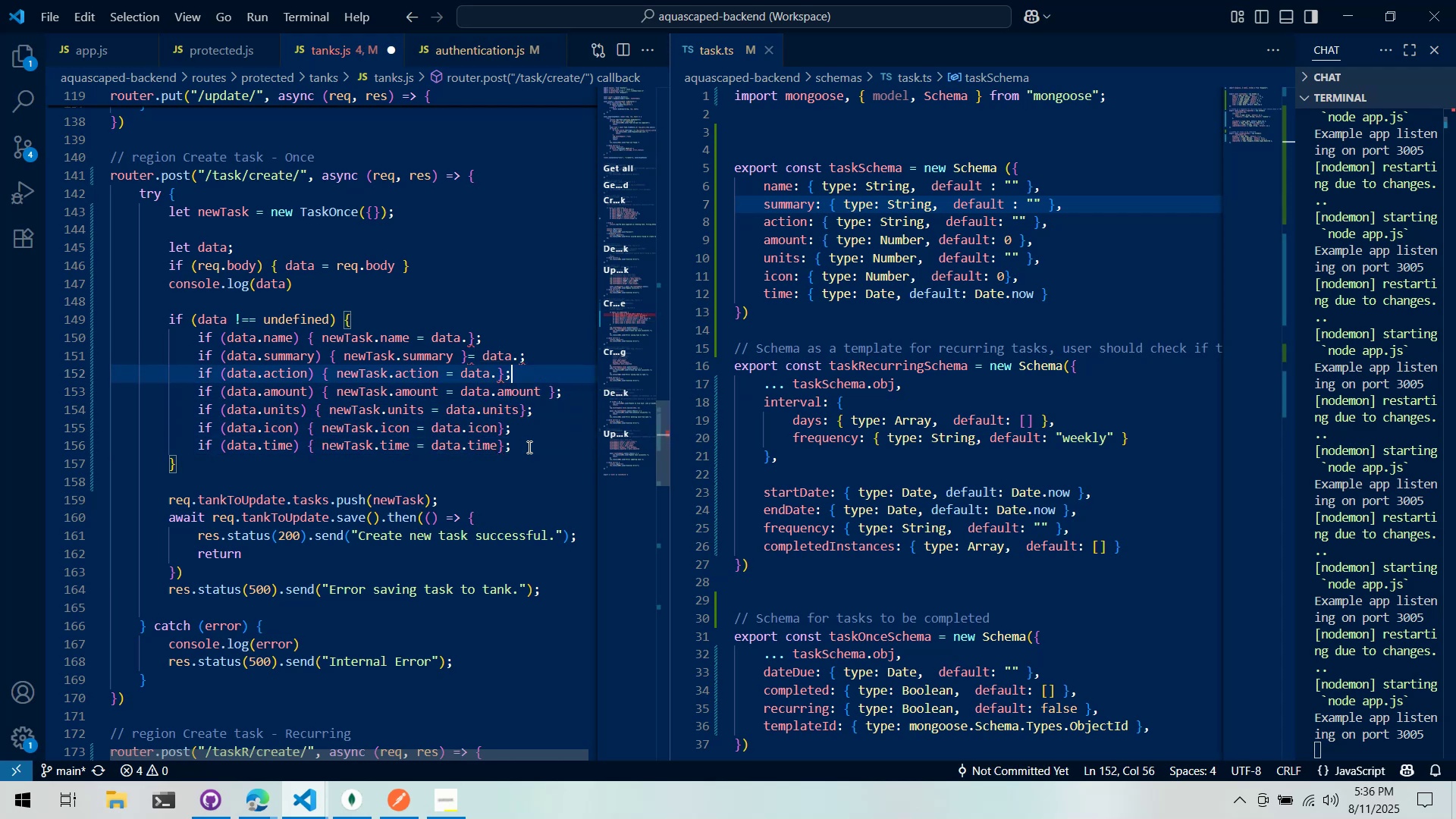 
key(ArrowLeft)
 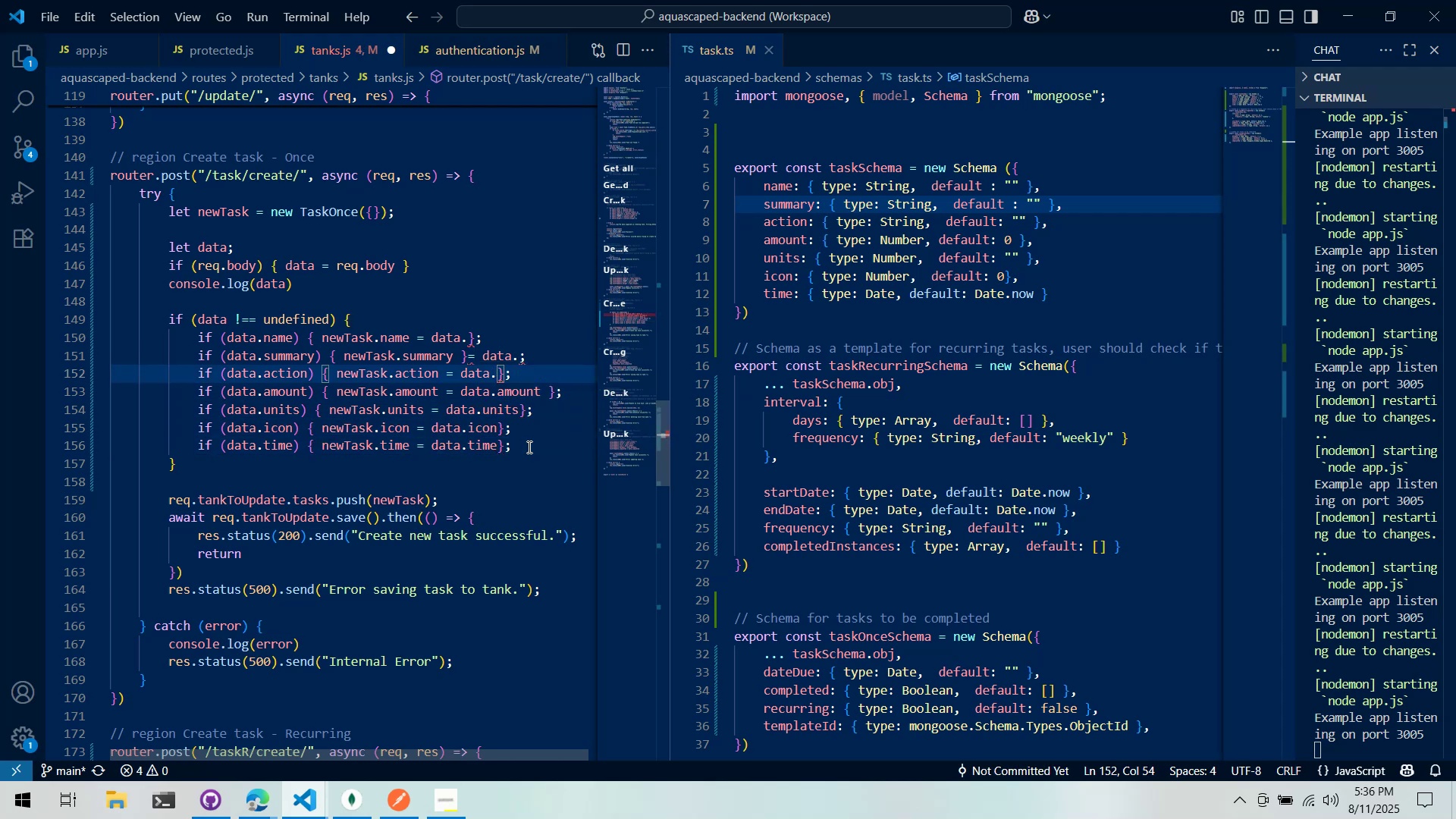 
type(action)
 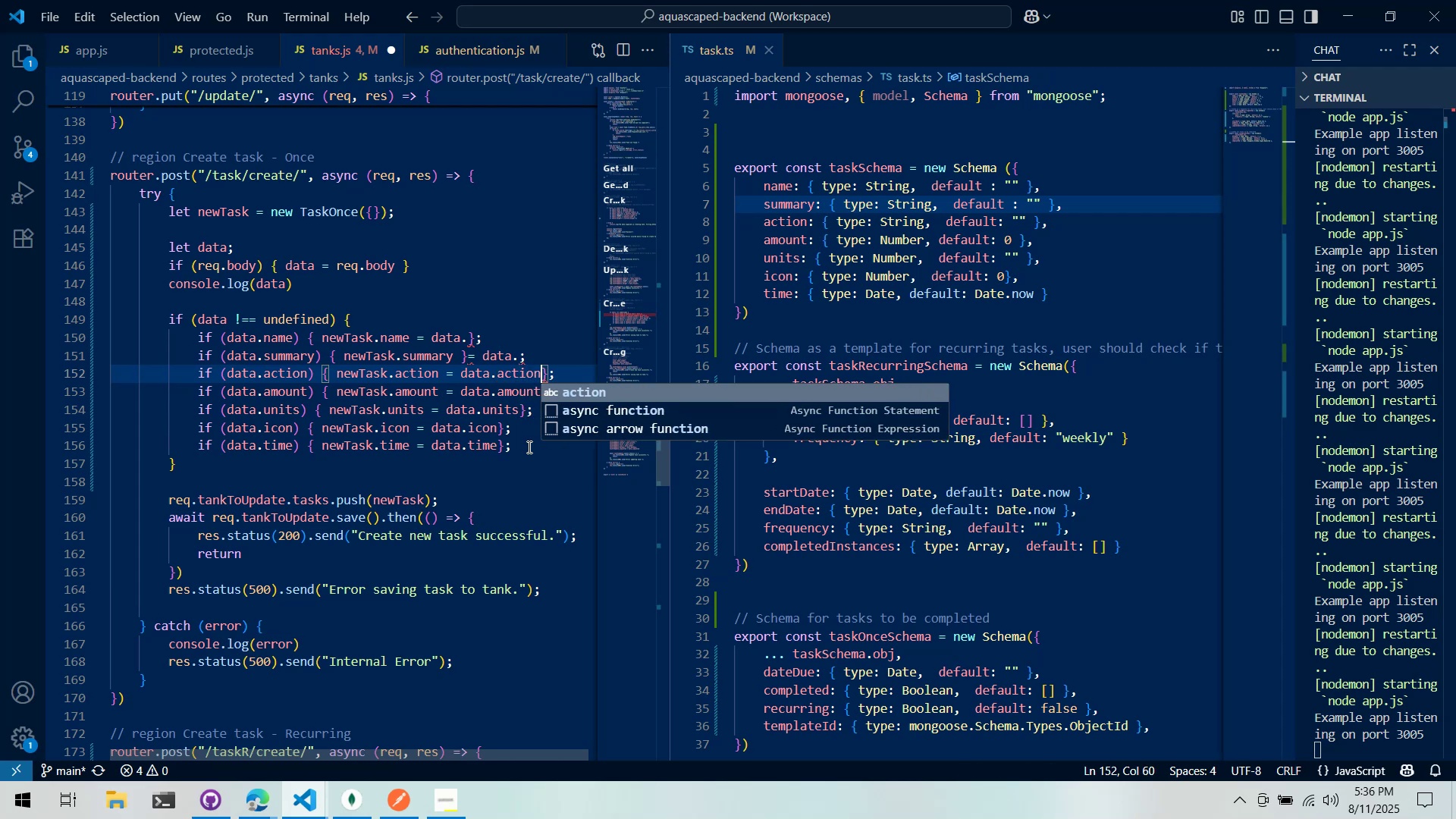 
key(ArrowUp)
 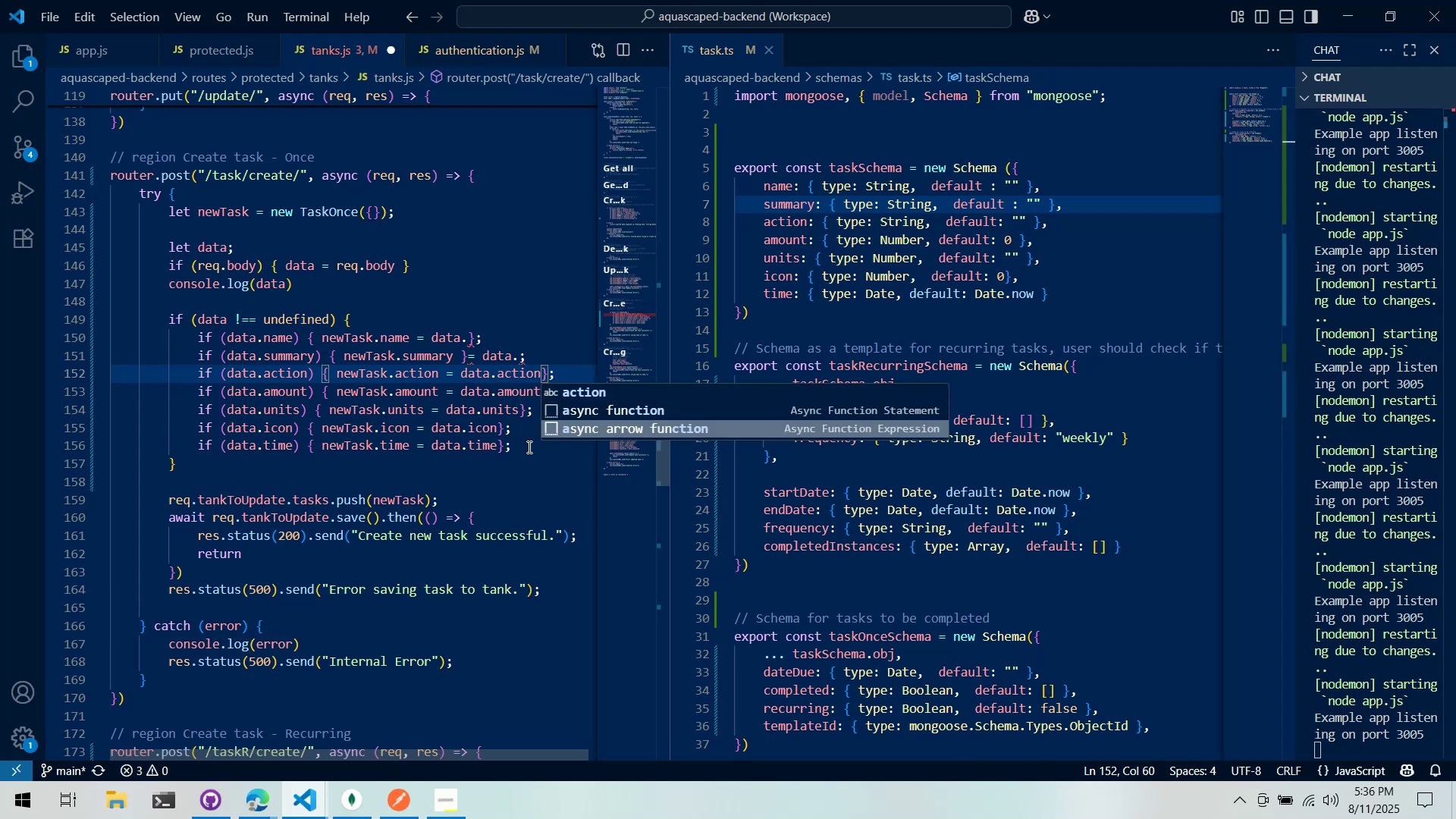 
key(ArrowLeft)
 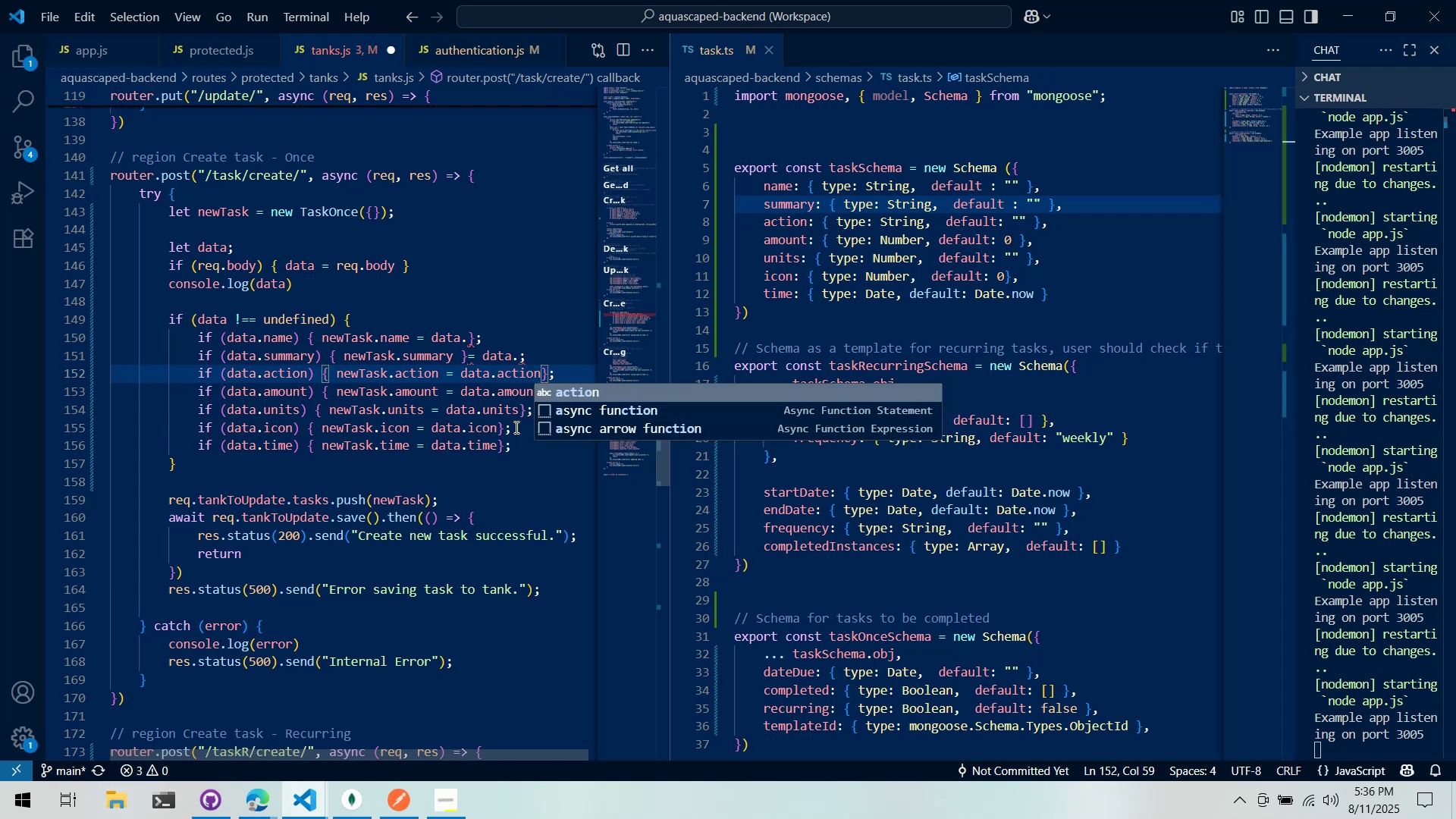 
left_click([504, 336])
 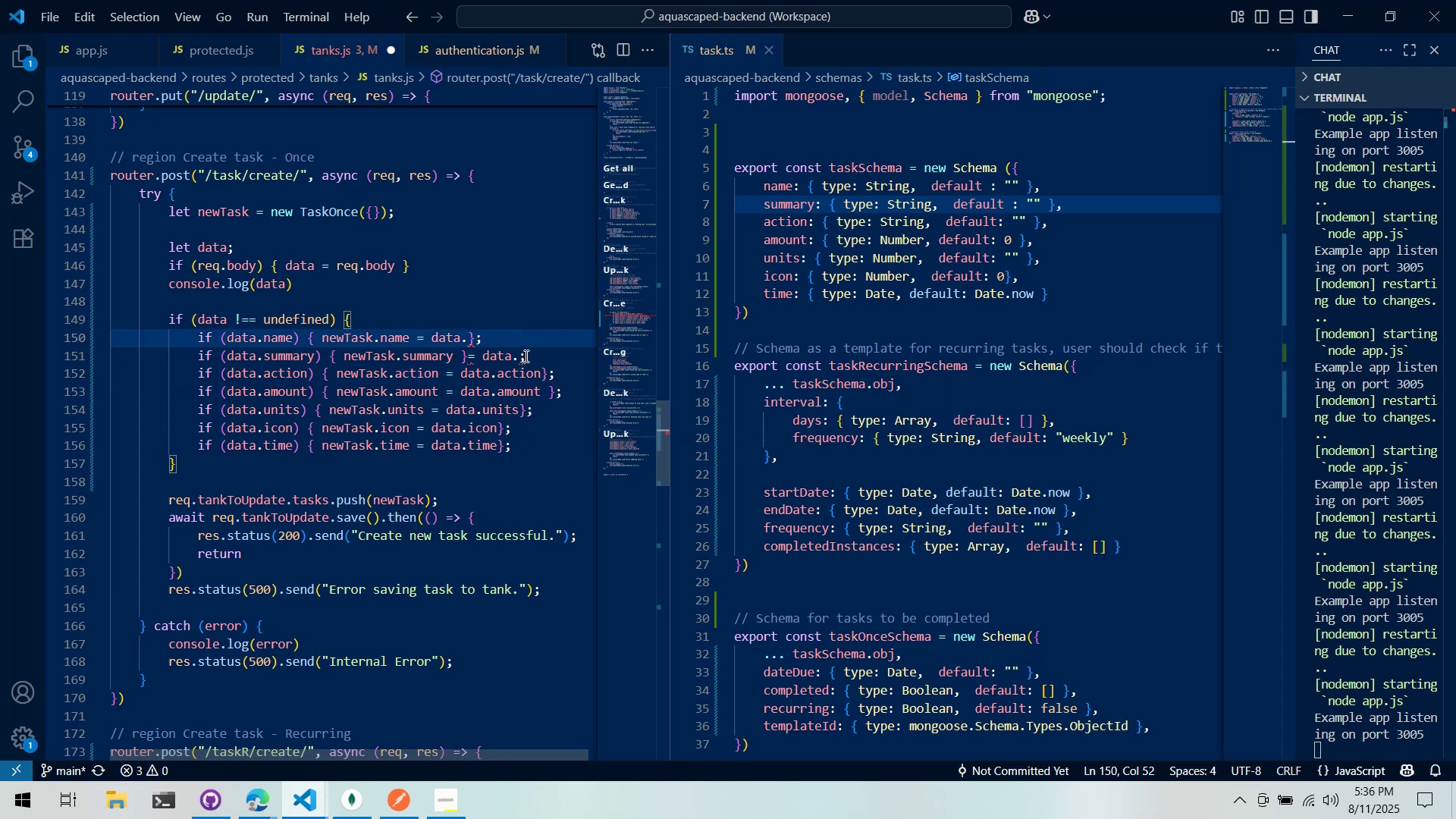 
left_click([519, 357])
 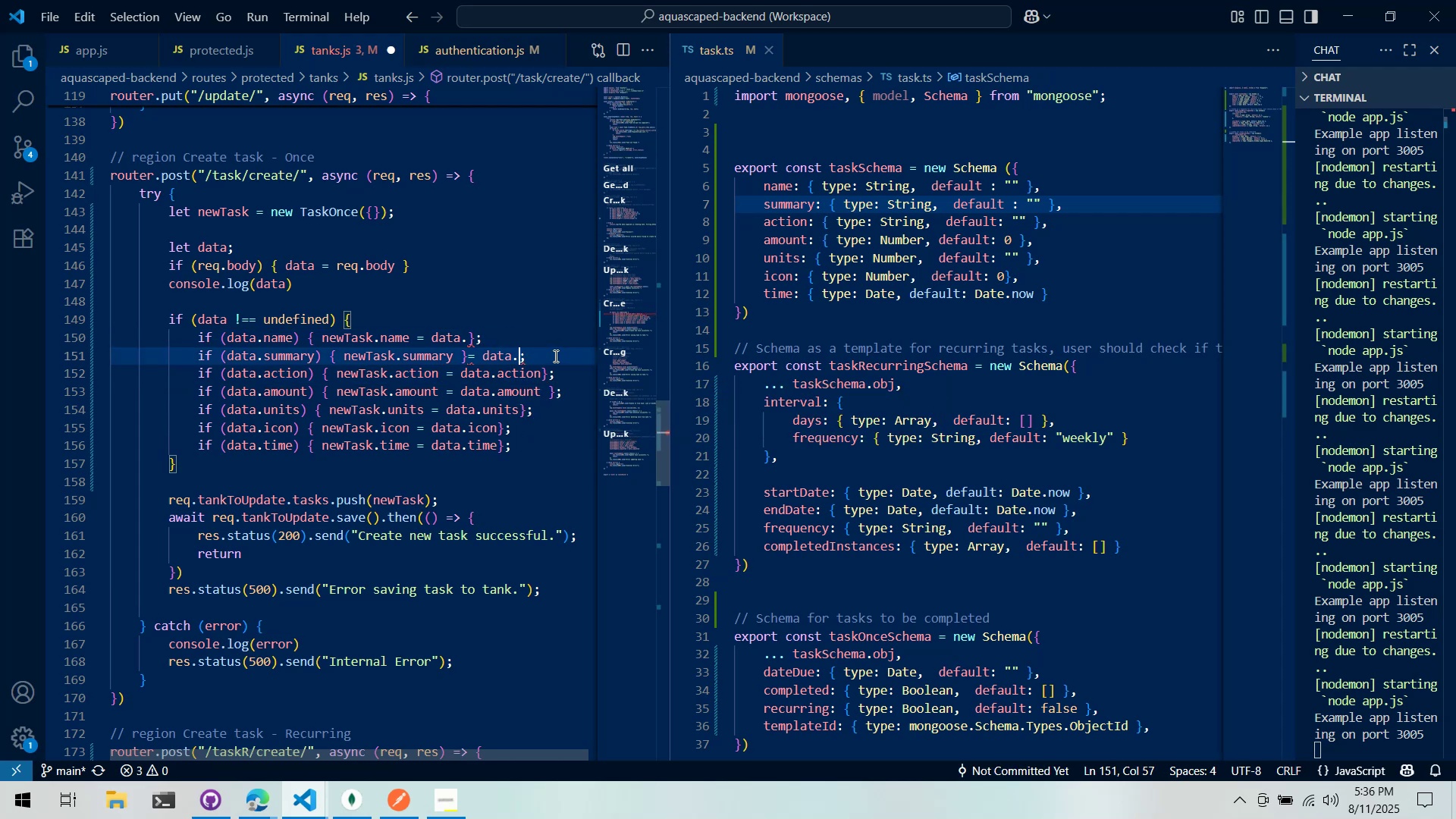 
type(summary)
 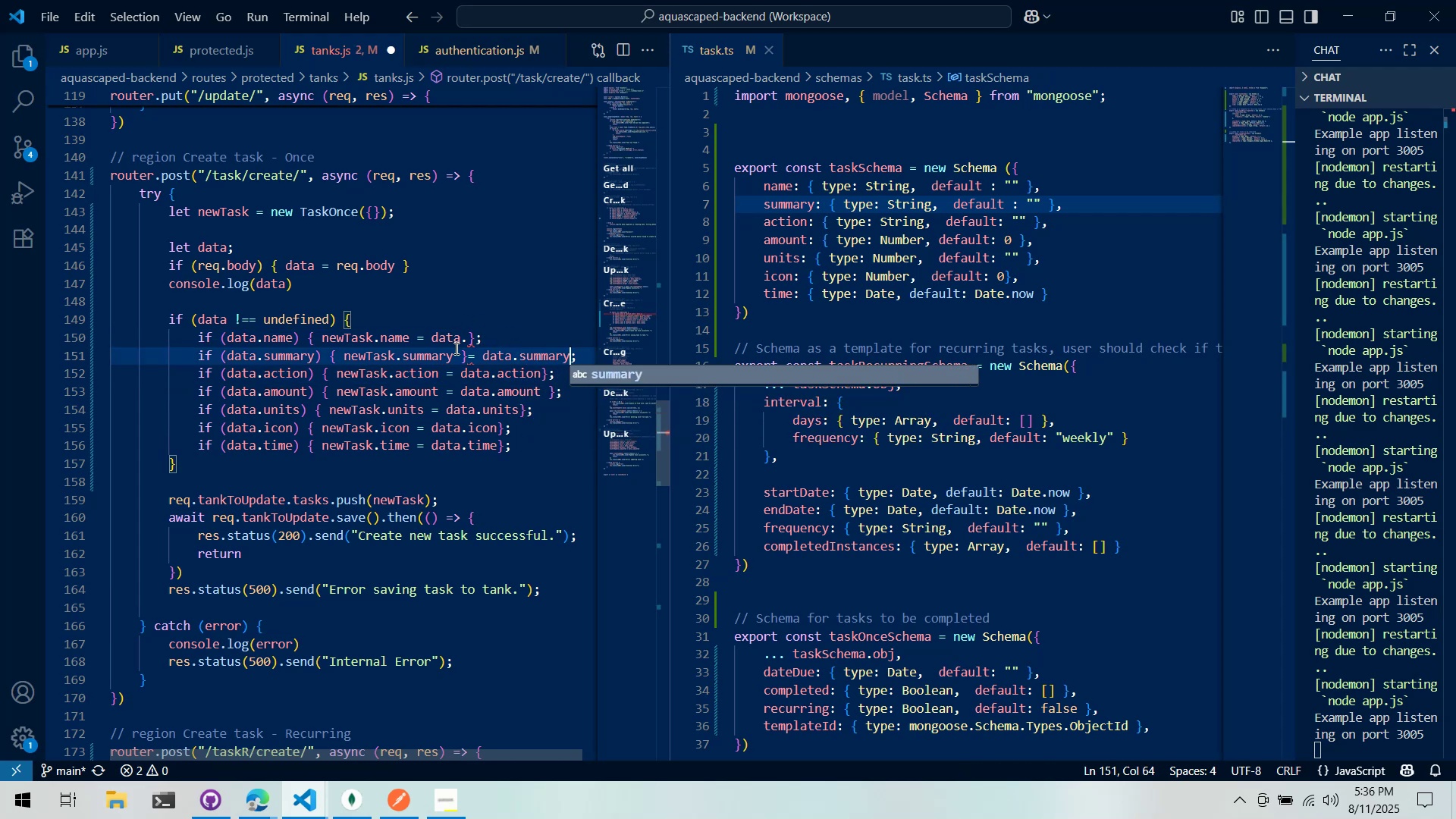 
left_click_drag(start_coordinate=[470, 356], to_coordinate=[569, 357])
 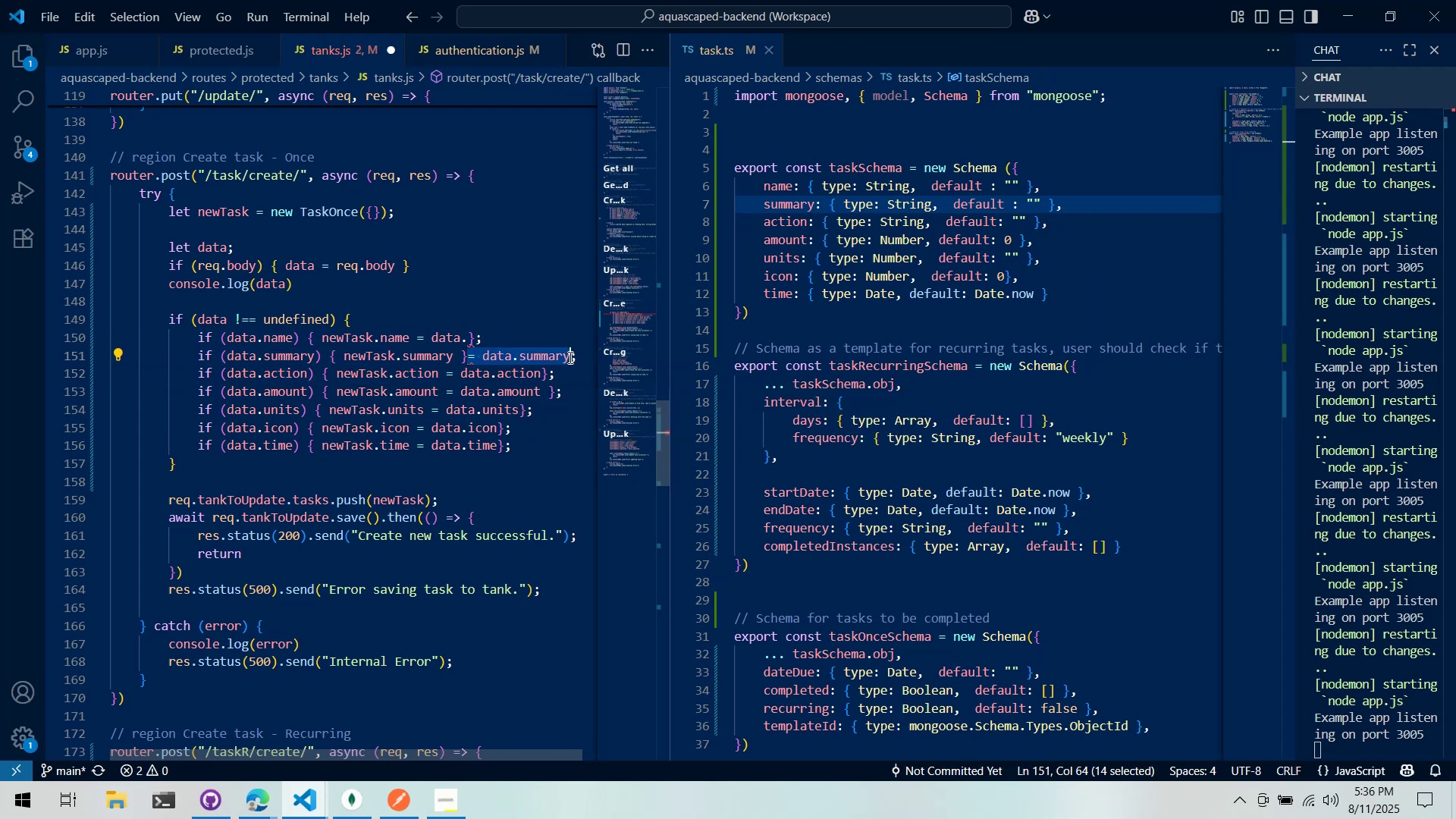 
left_click_drag(start_coordinate=[548, 359], to_coordinate=[463, 362])
 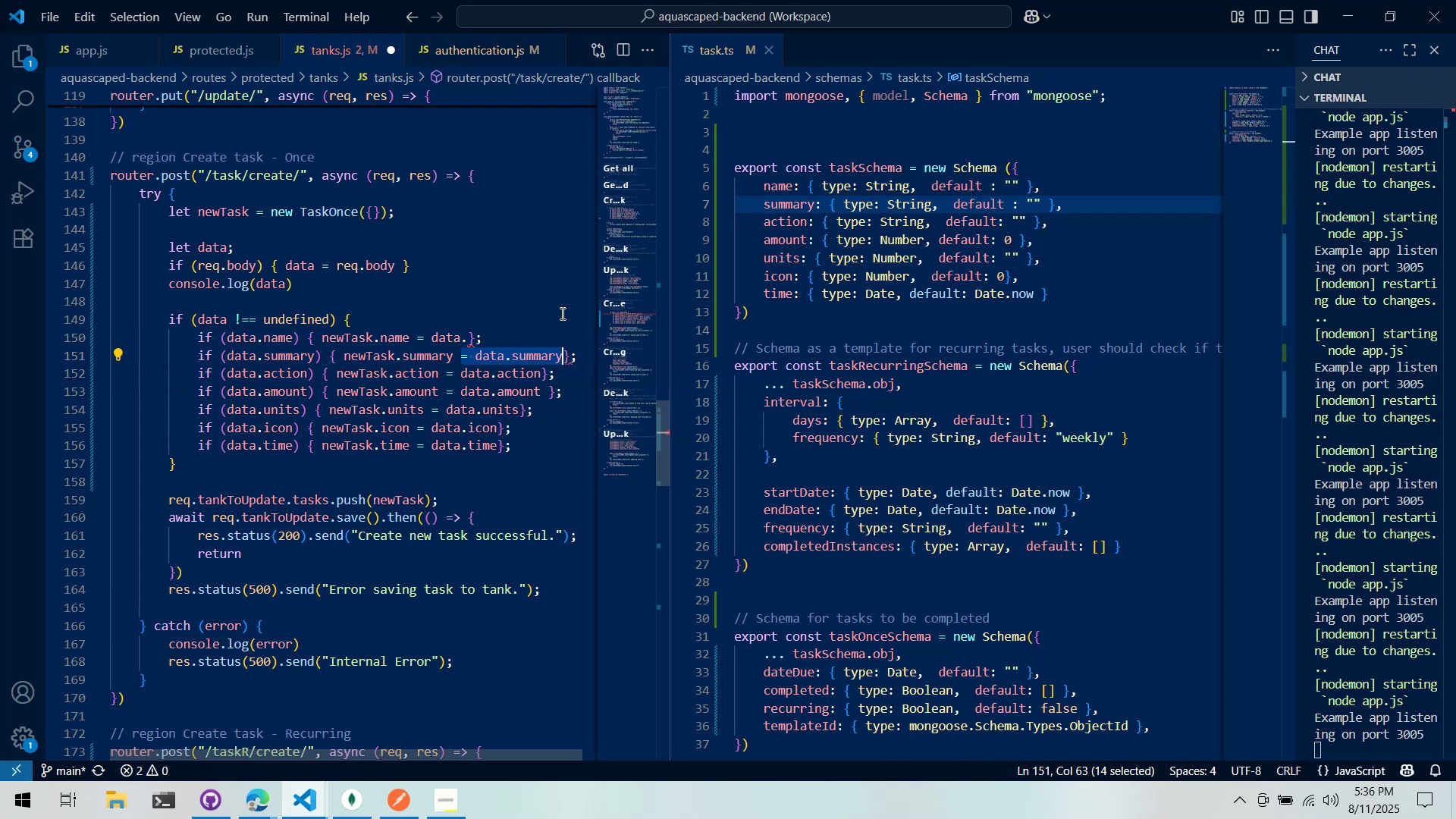 
left_click([561, 312])
 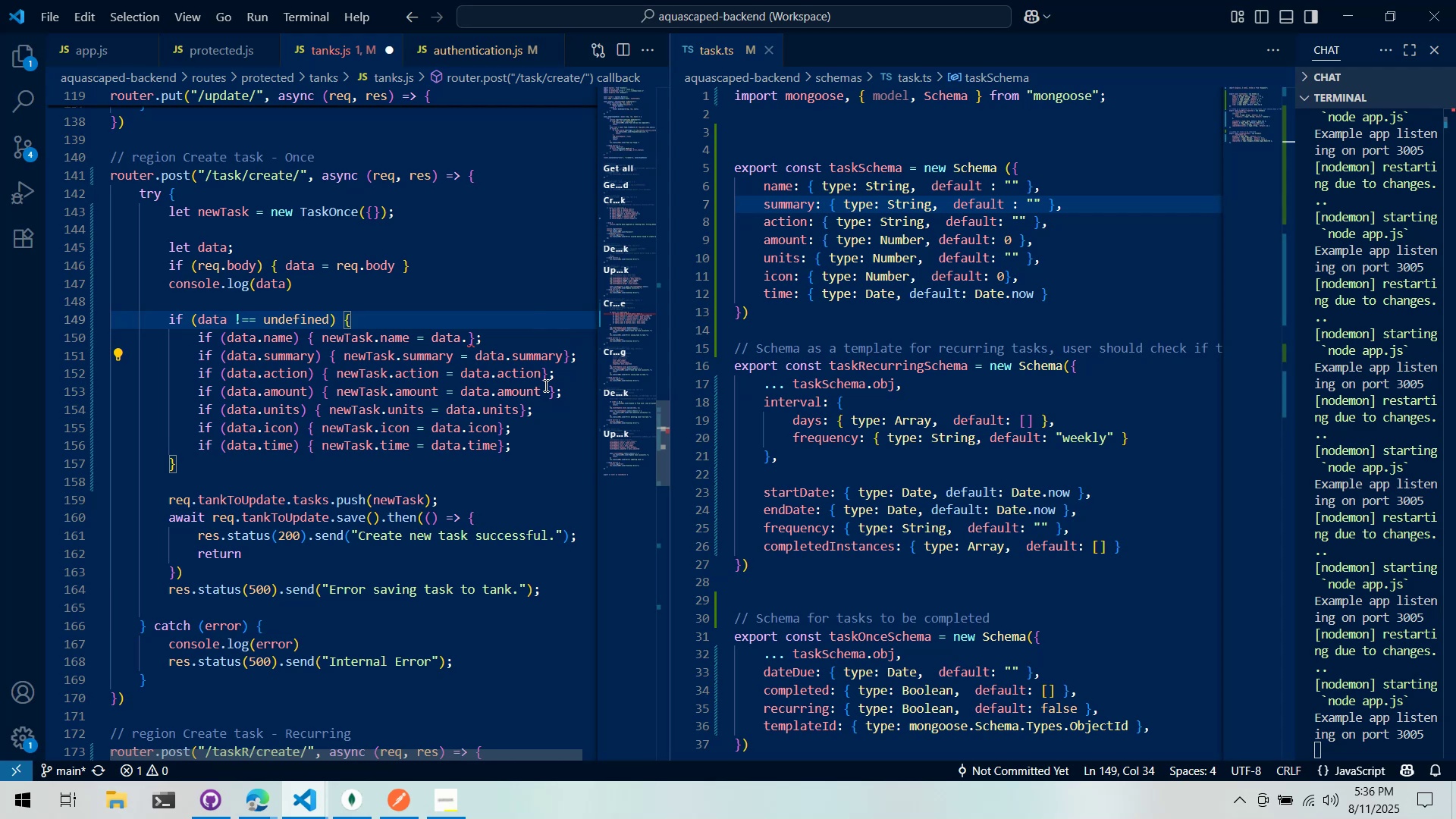 
left_click([552, 388])
 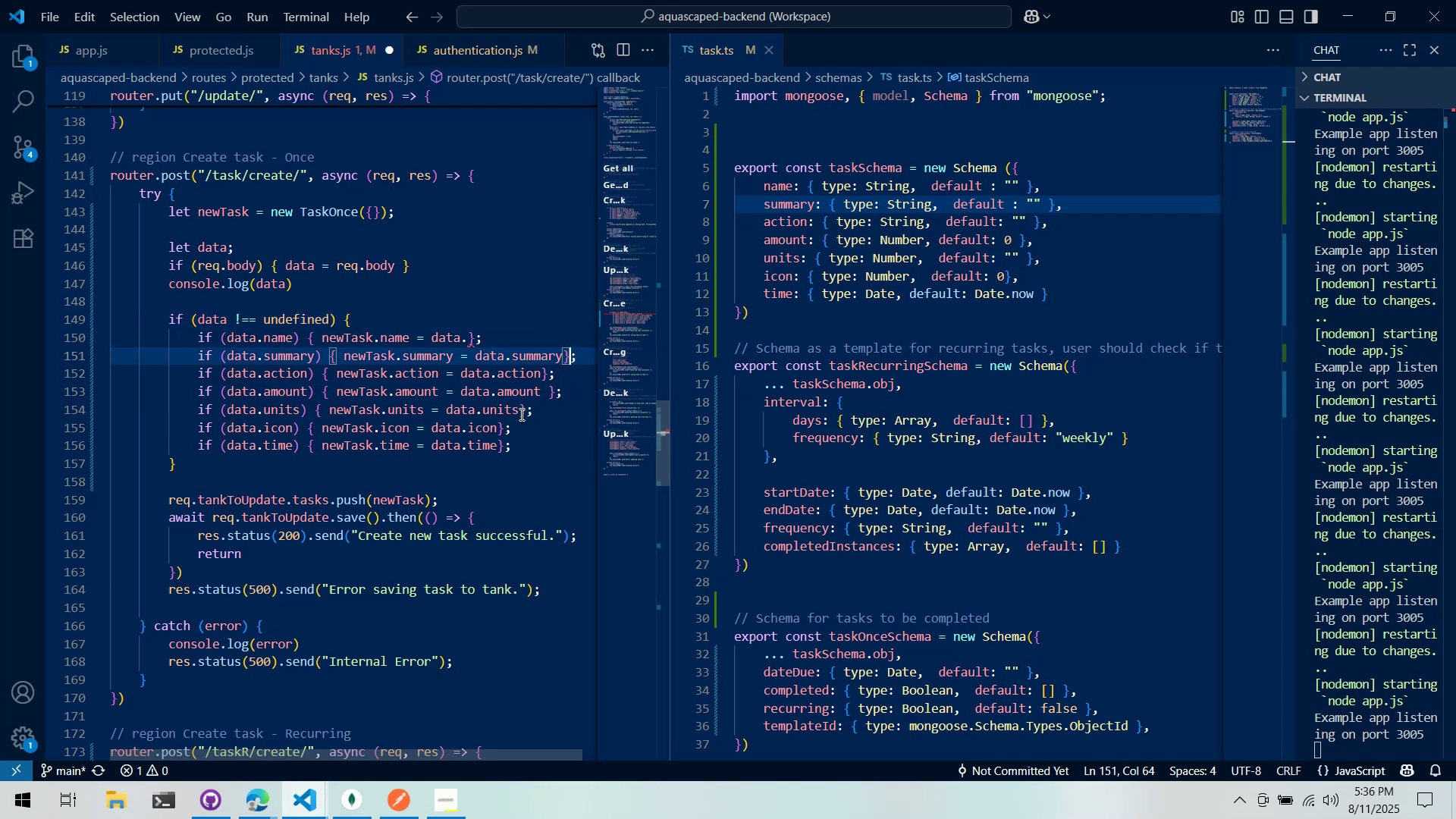 
left_click([500, 431])
 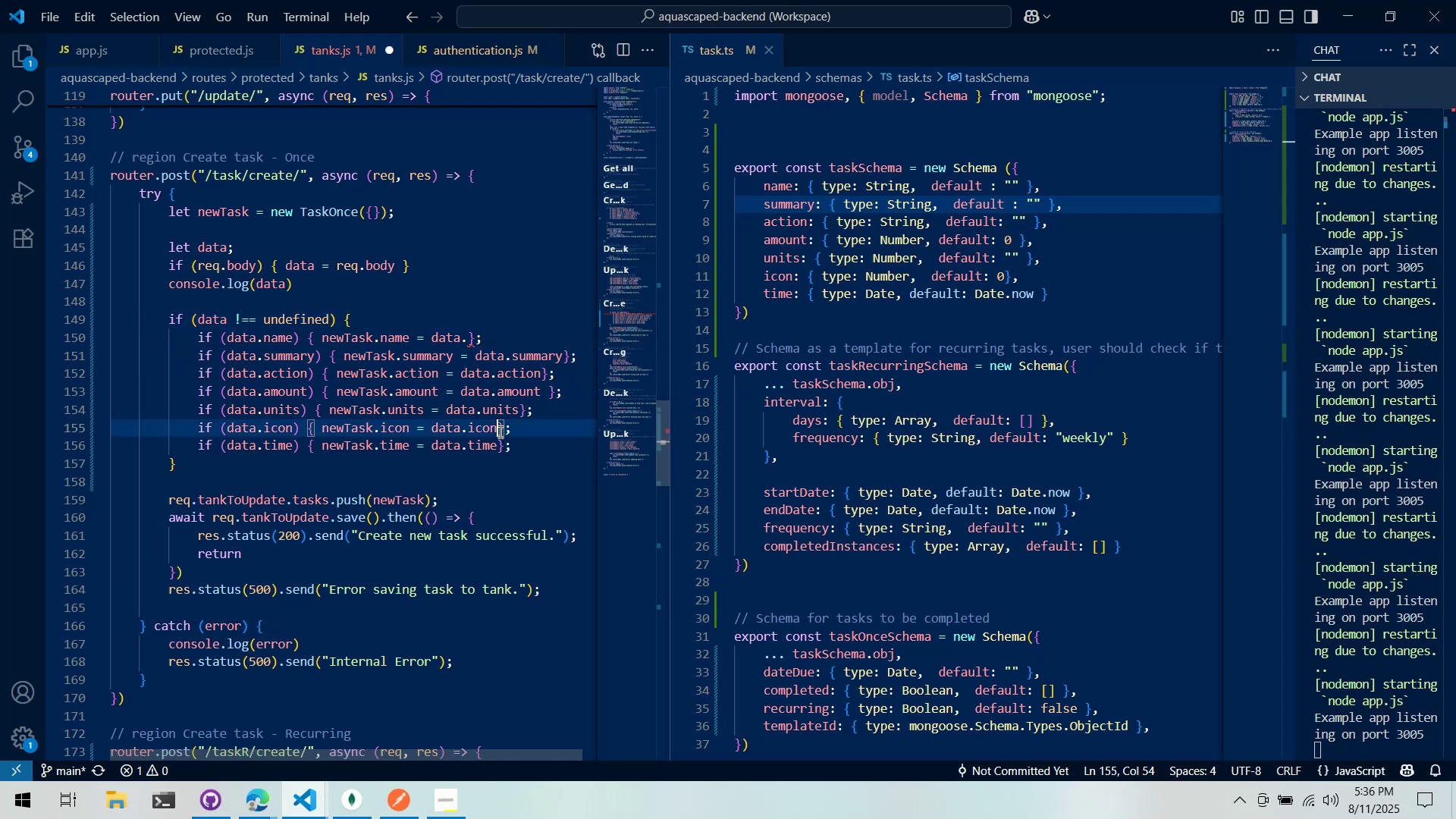 
key(Space)
 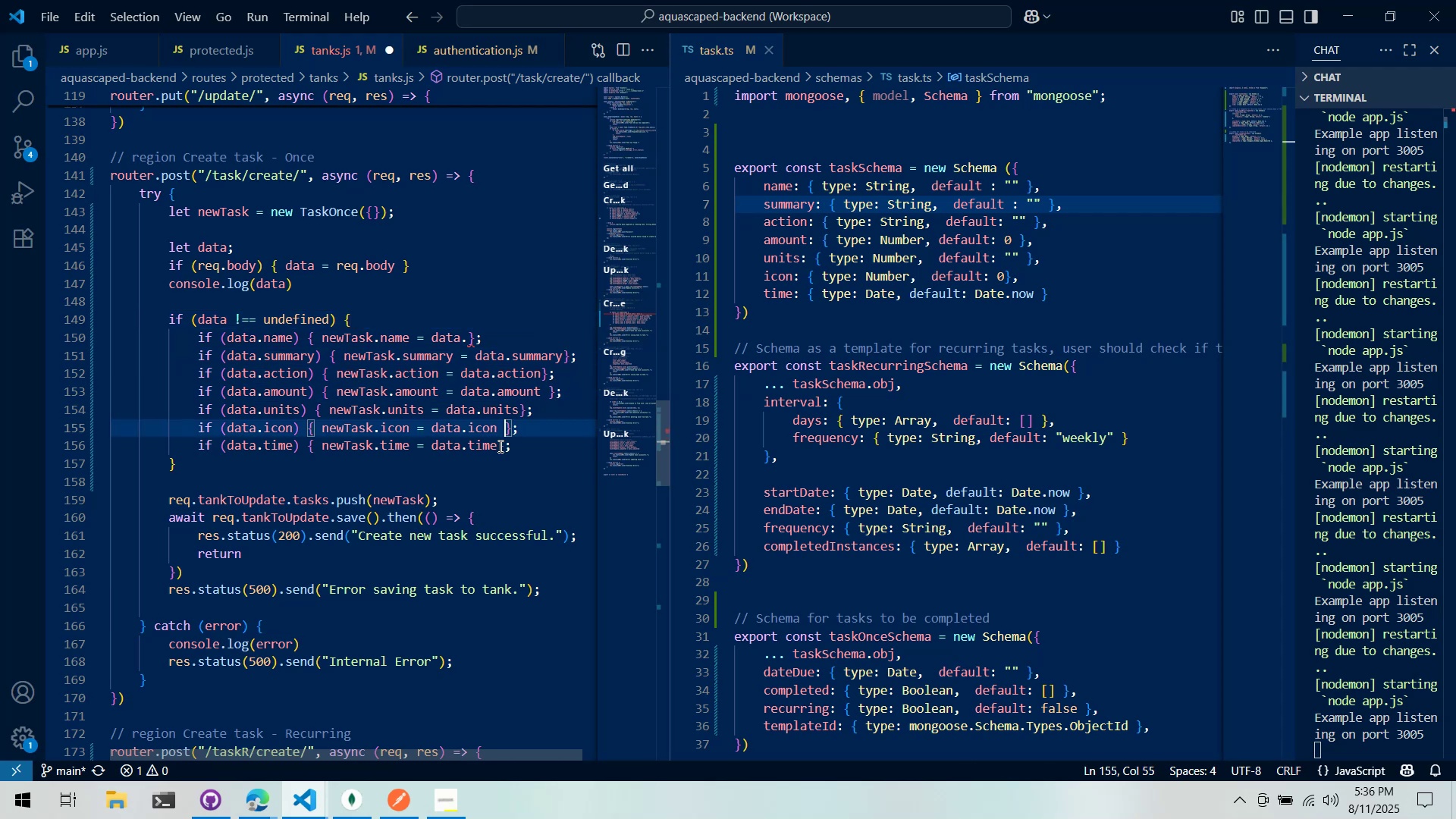 
double_click([499, 446])
 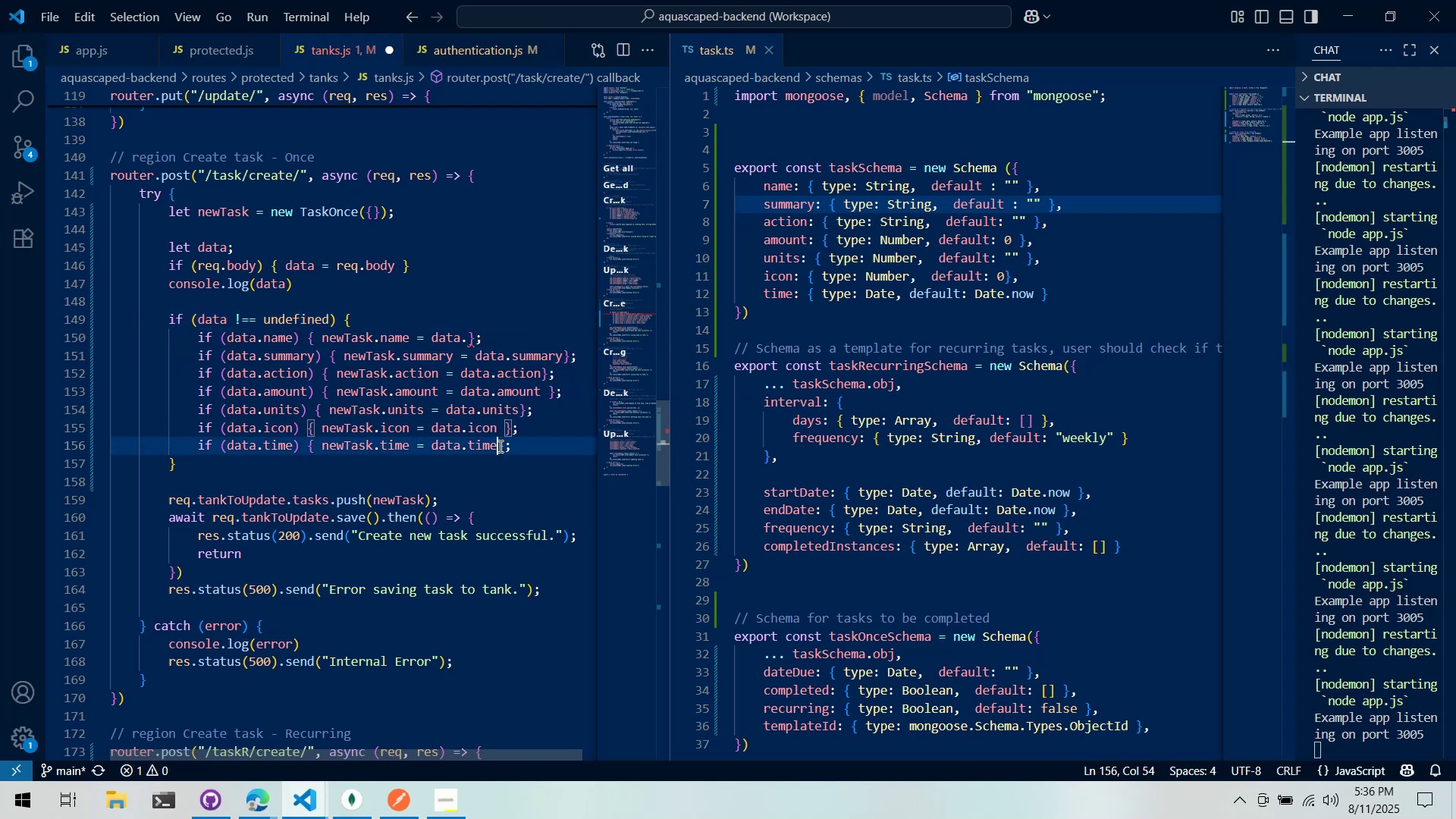 
key(Space)
 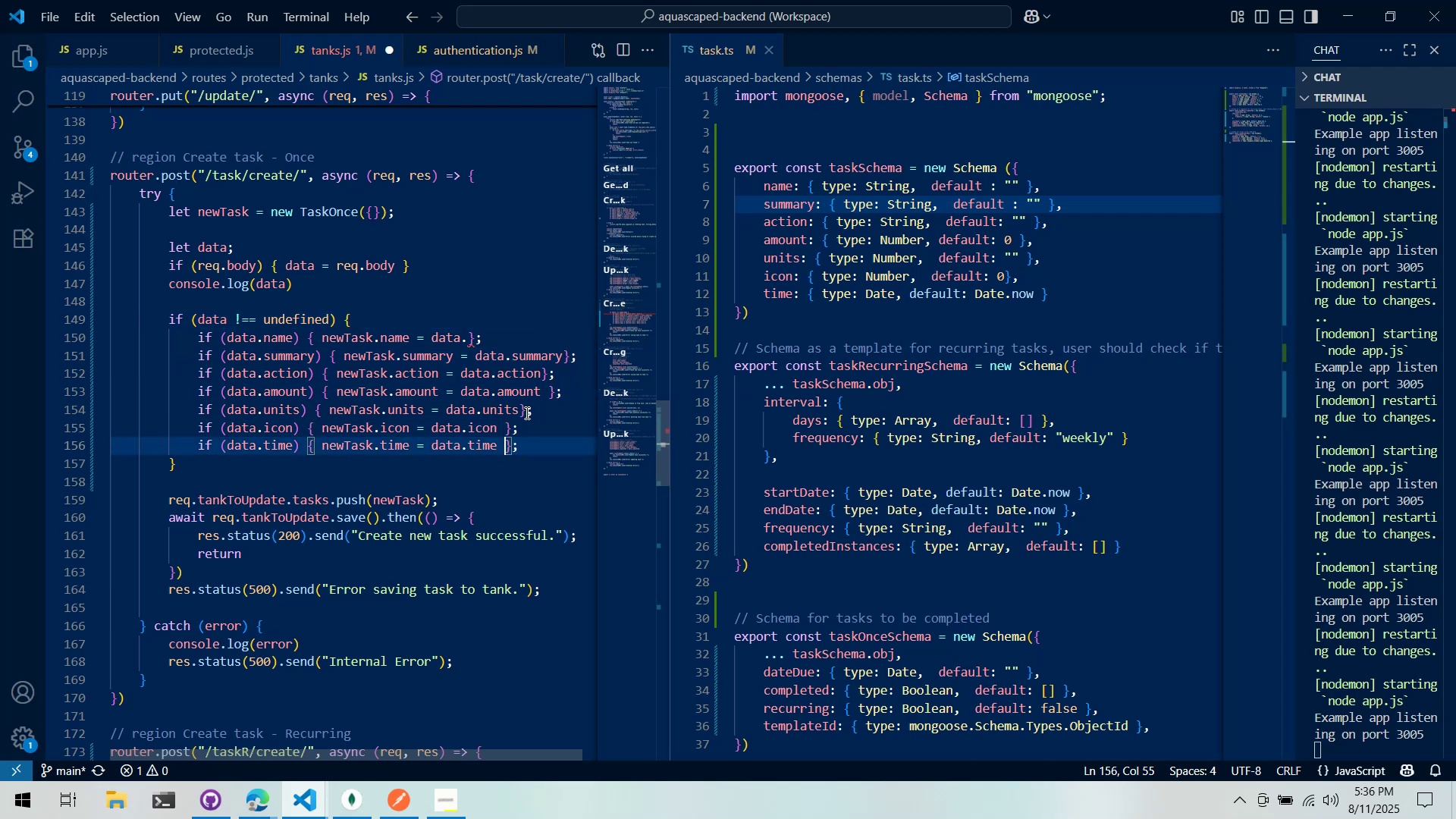 
left_click([522, 413])
 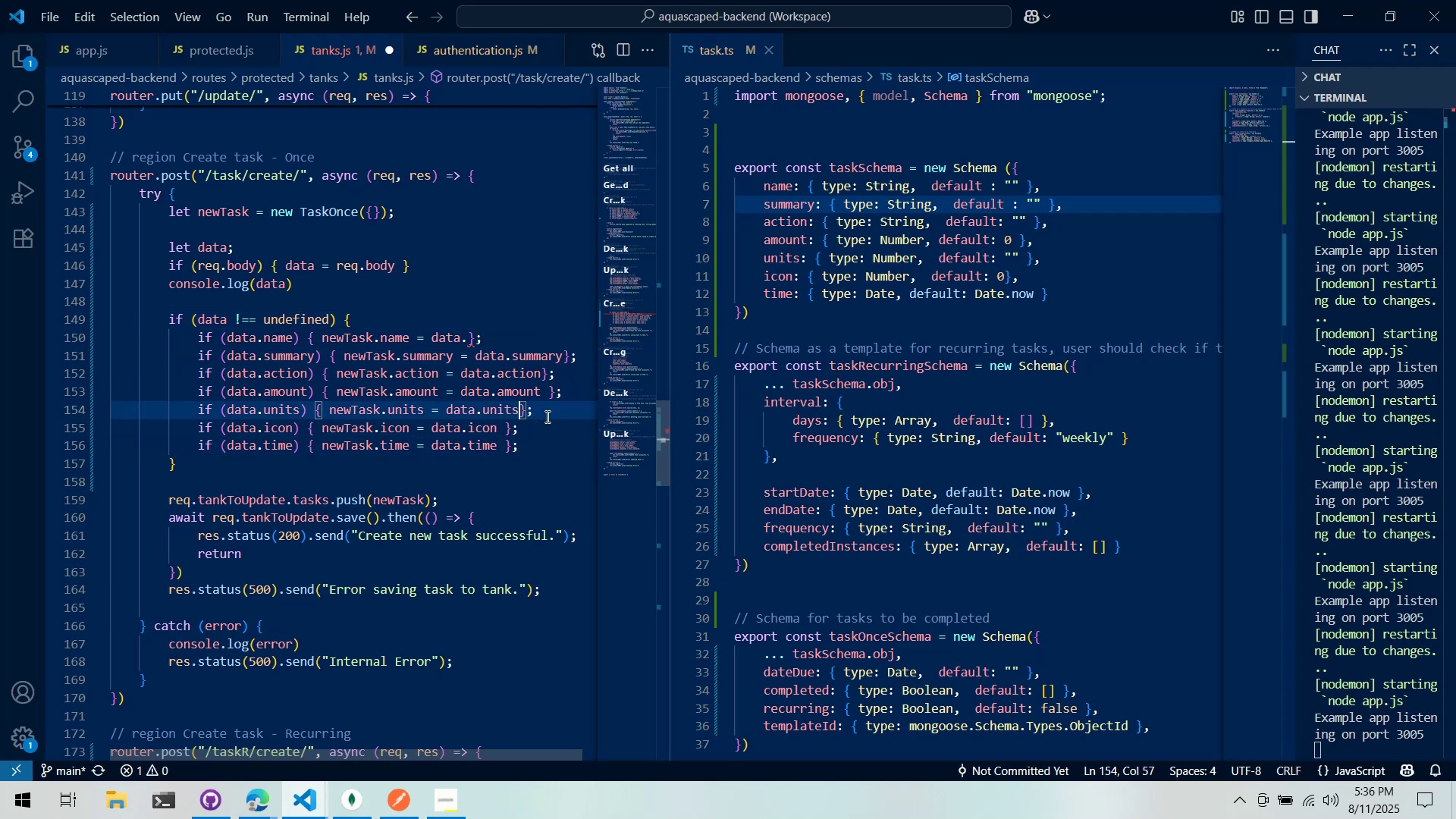 
key(Space)
 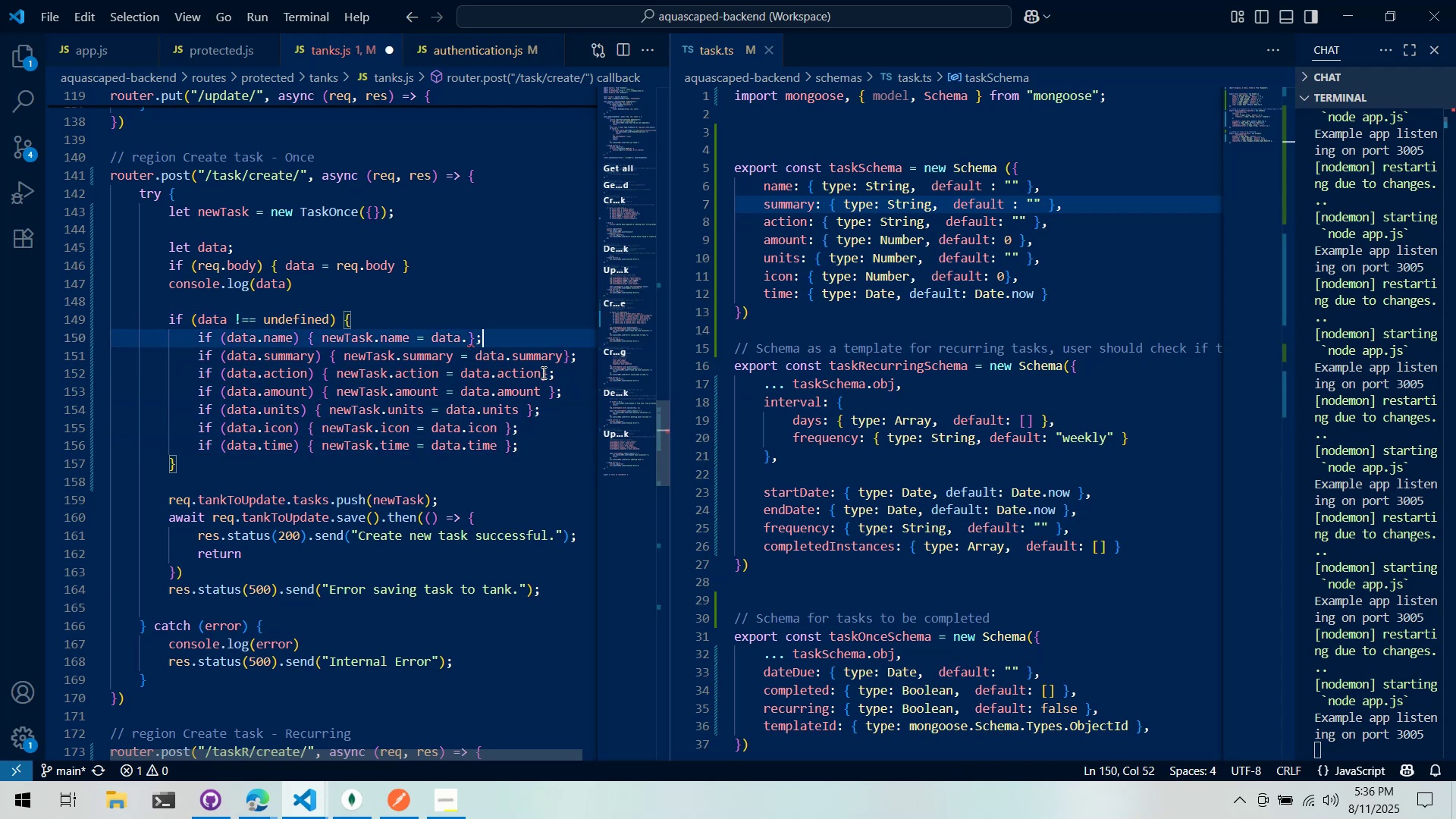 
double_click([542, 372])
 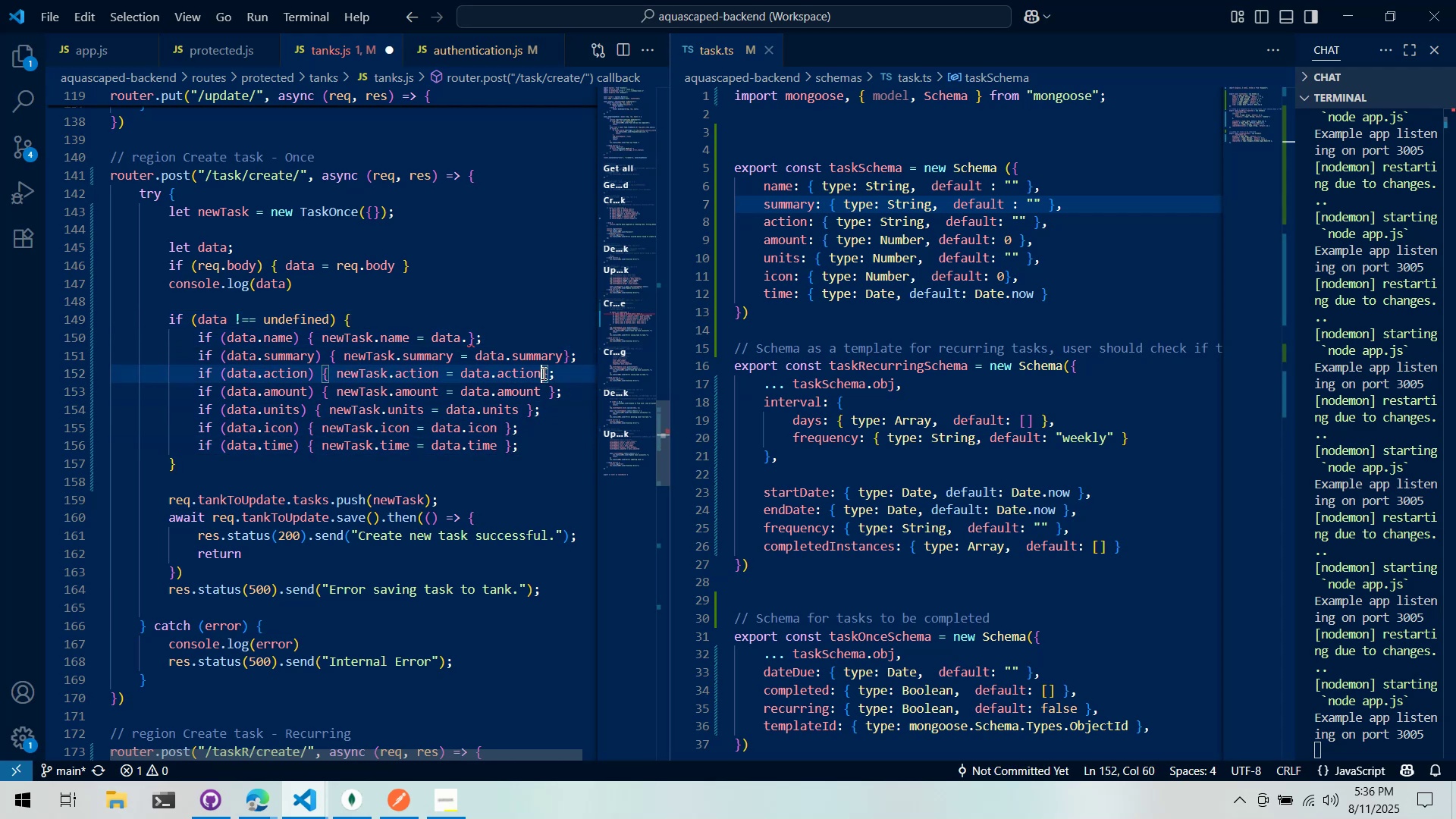 
key(Space)
 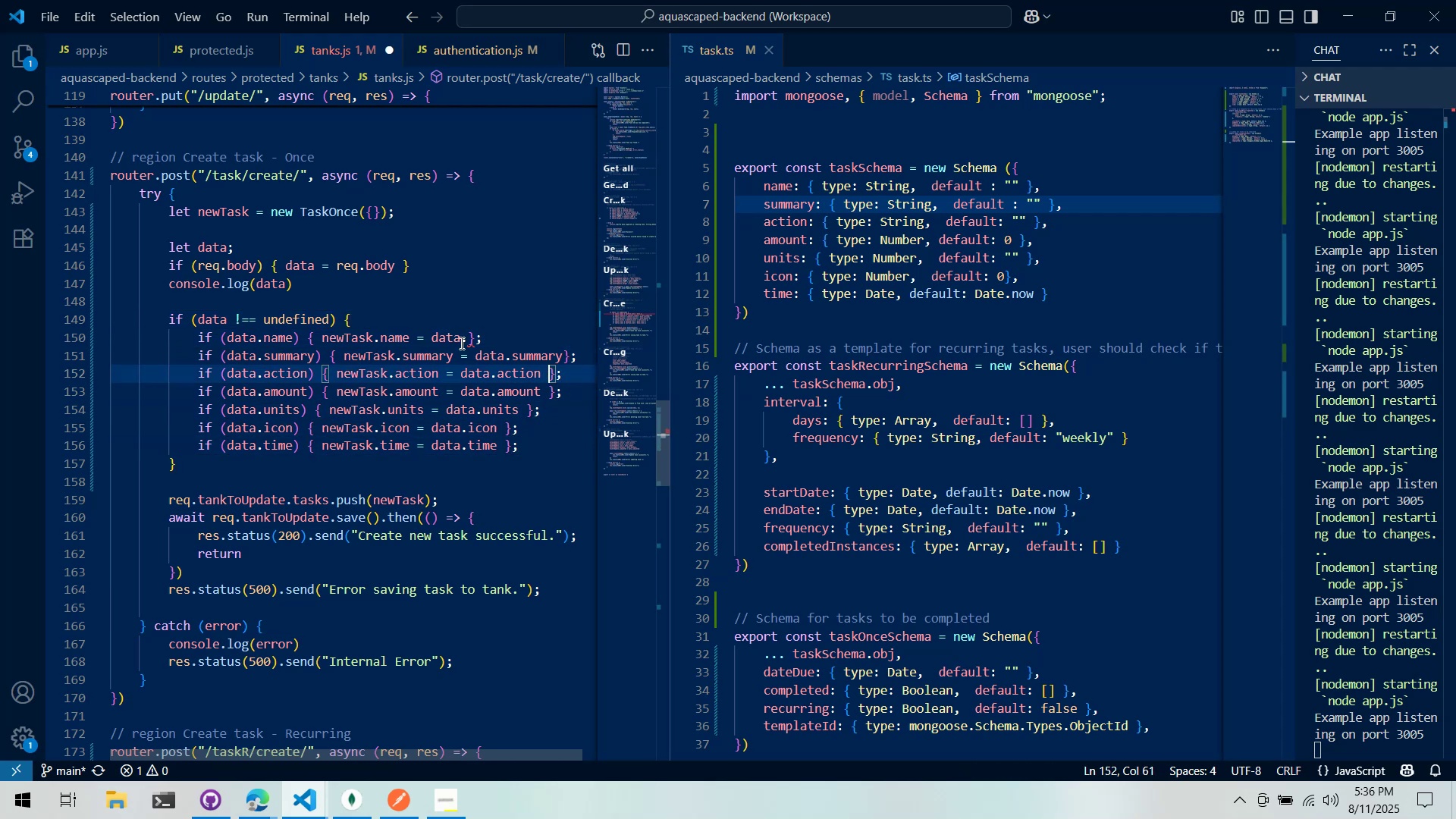 
triple_click([460, 343])
 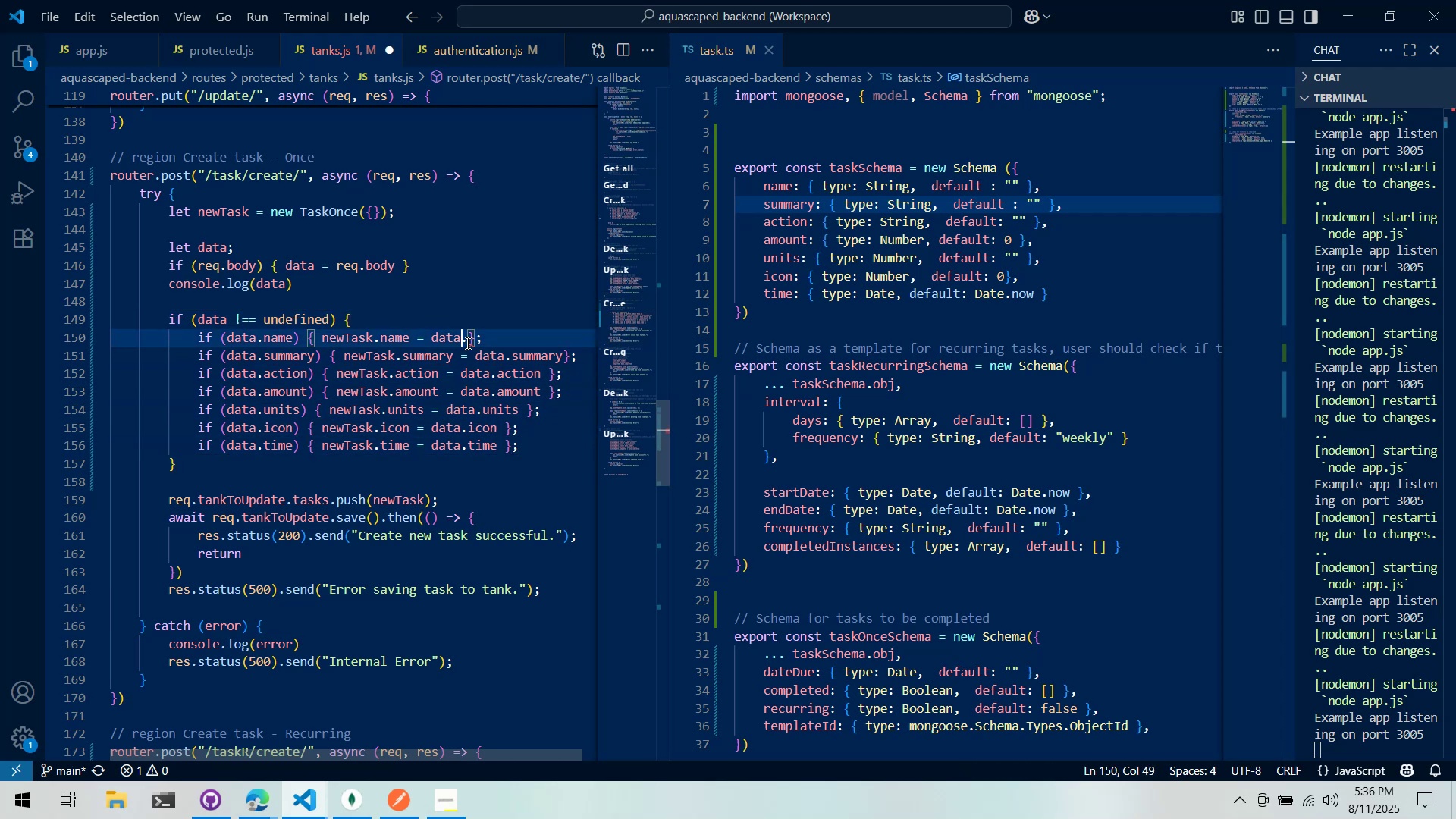 
triple_click([466, 343])
 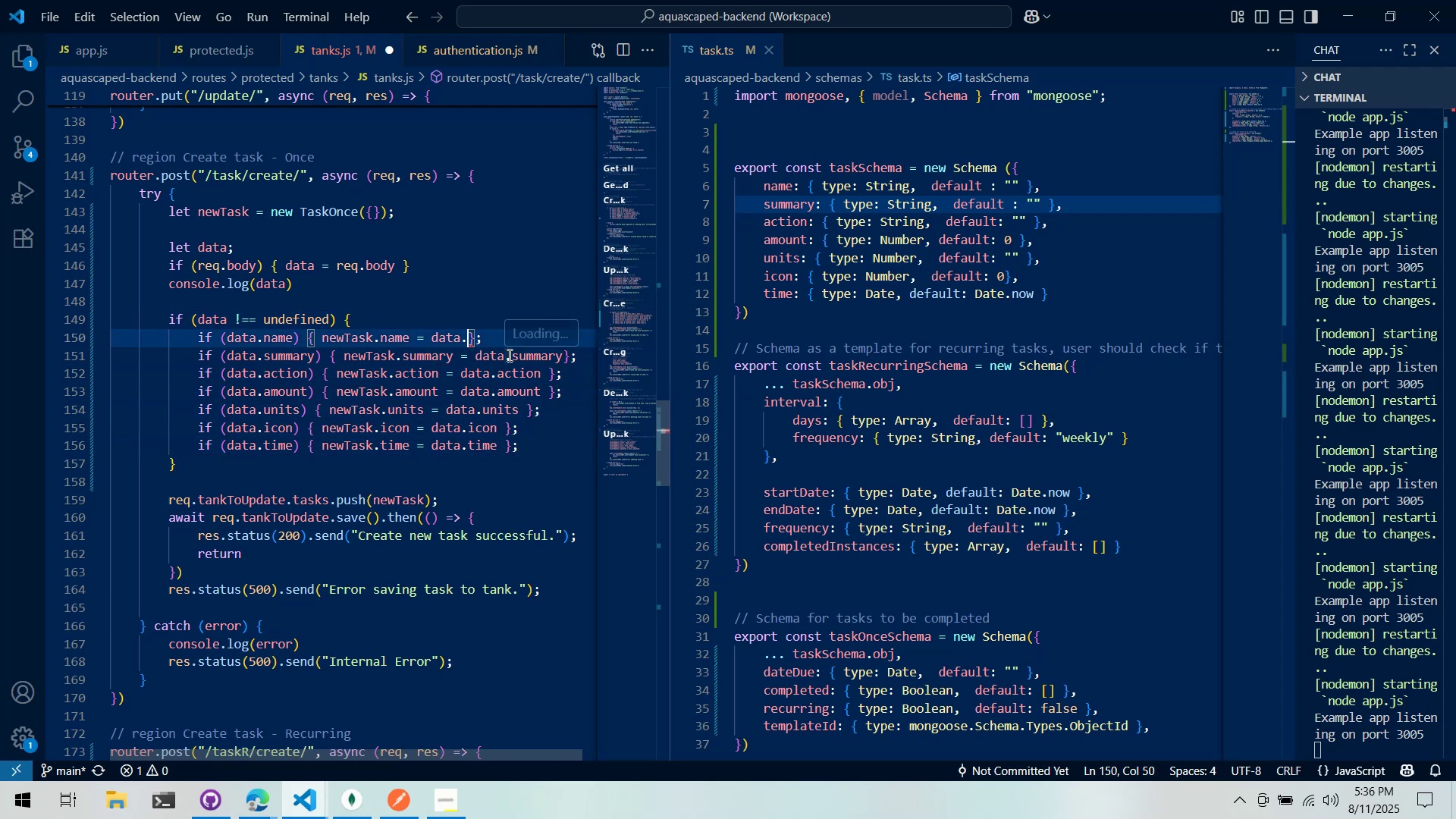 
type(name )
 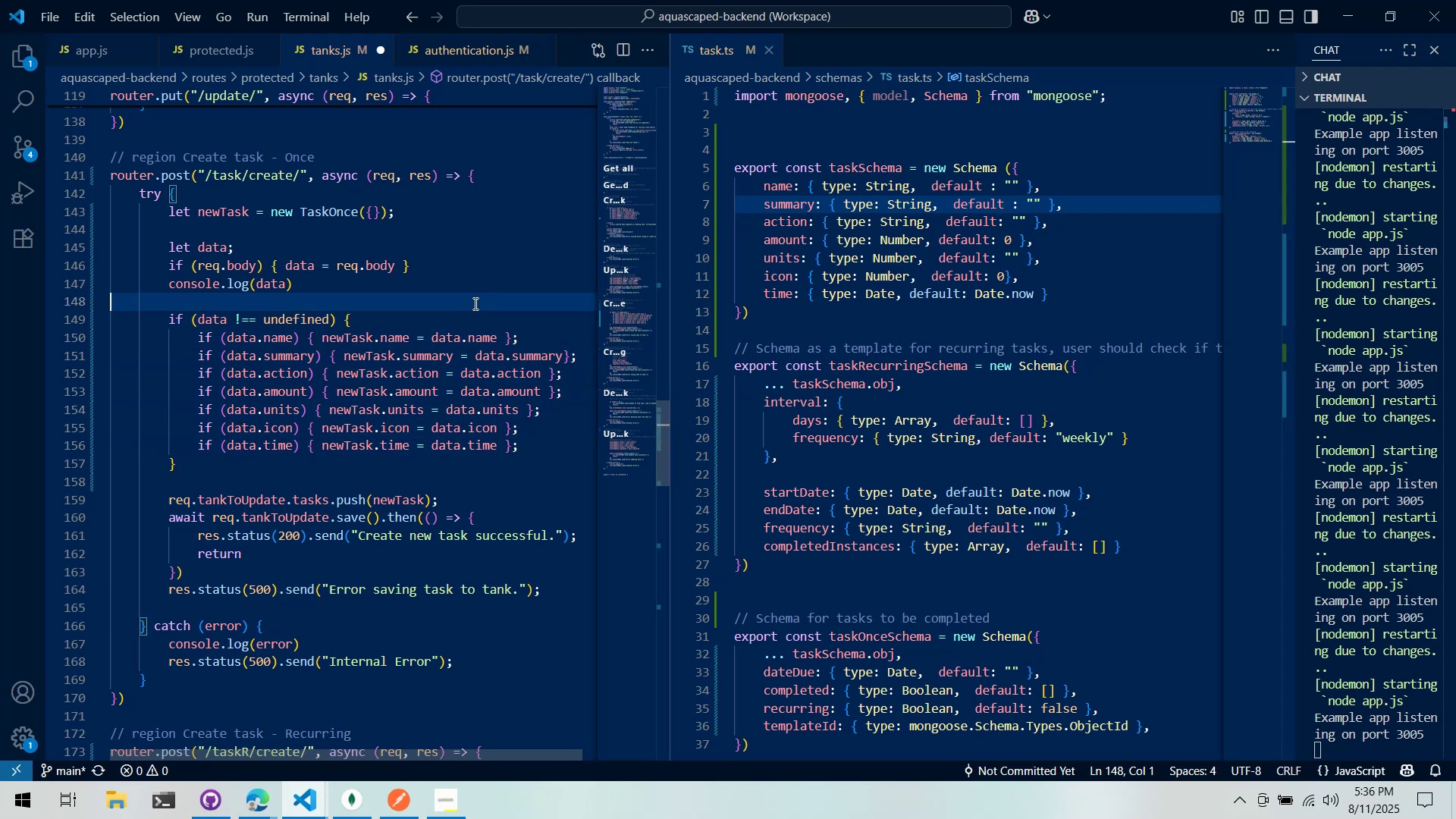 
key(Control+ControlLeft)
 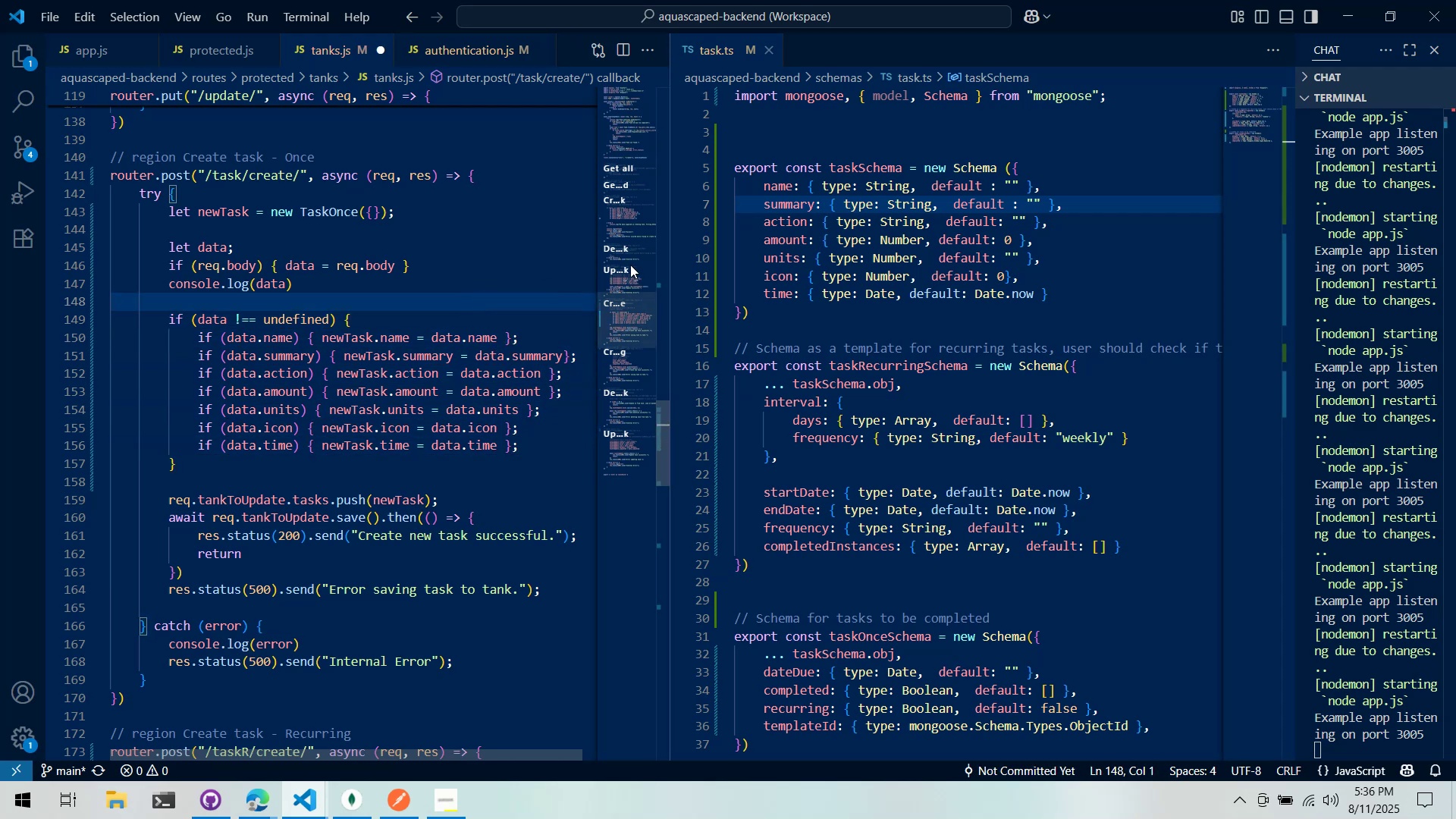 
key(Control+S)
 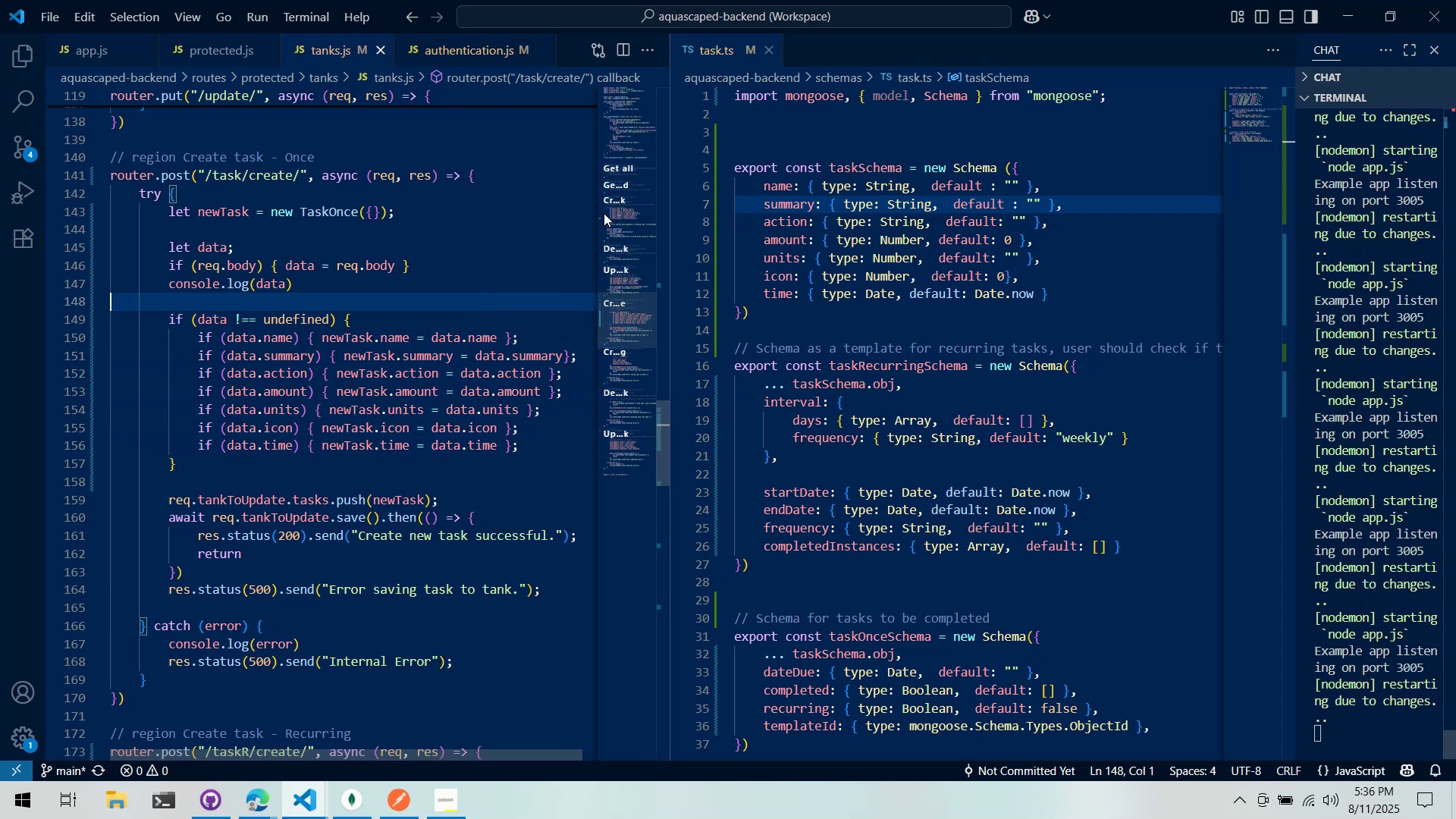 
left_click([608, 206])
 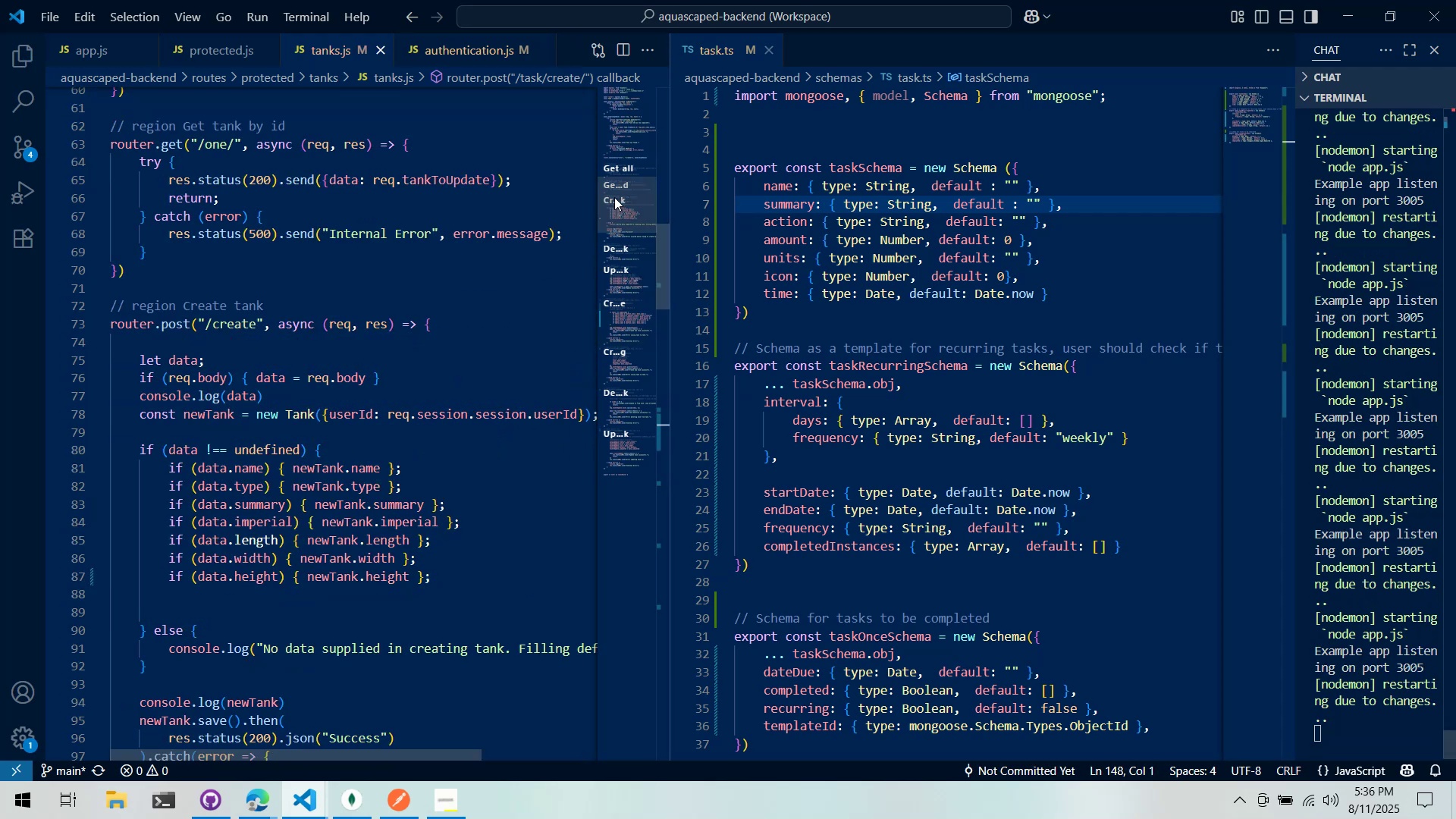 
left_click_drag(start_coordinate=[620, 190], to_coordinate=[623, 213])
 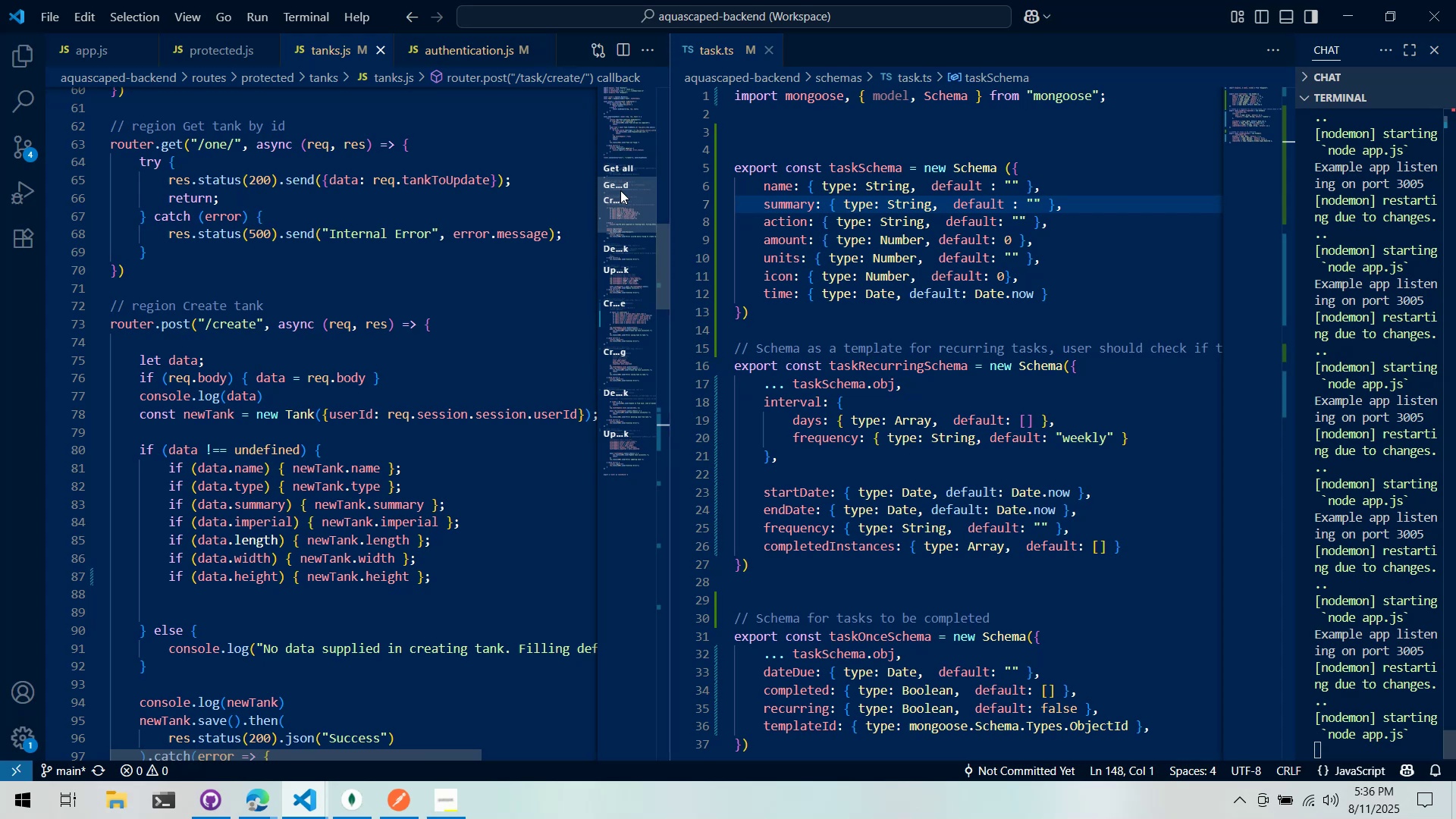 
left_click([623, 214])
 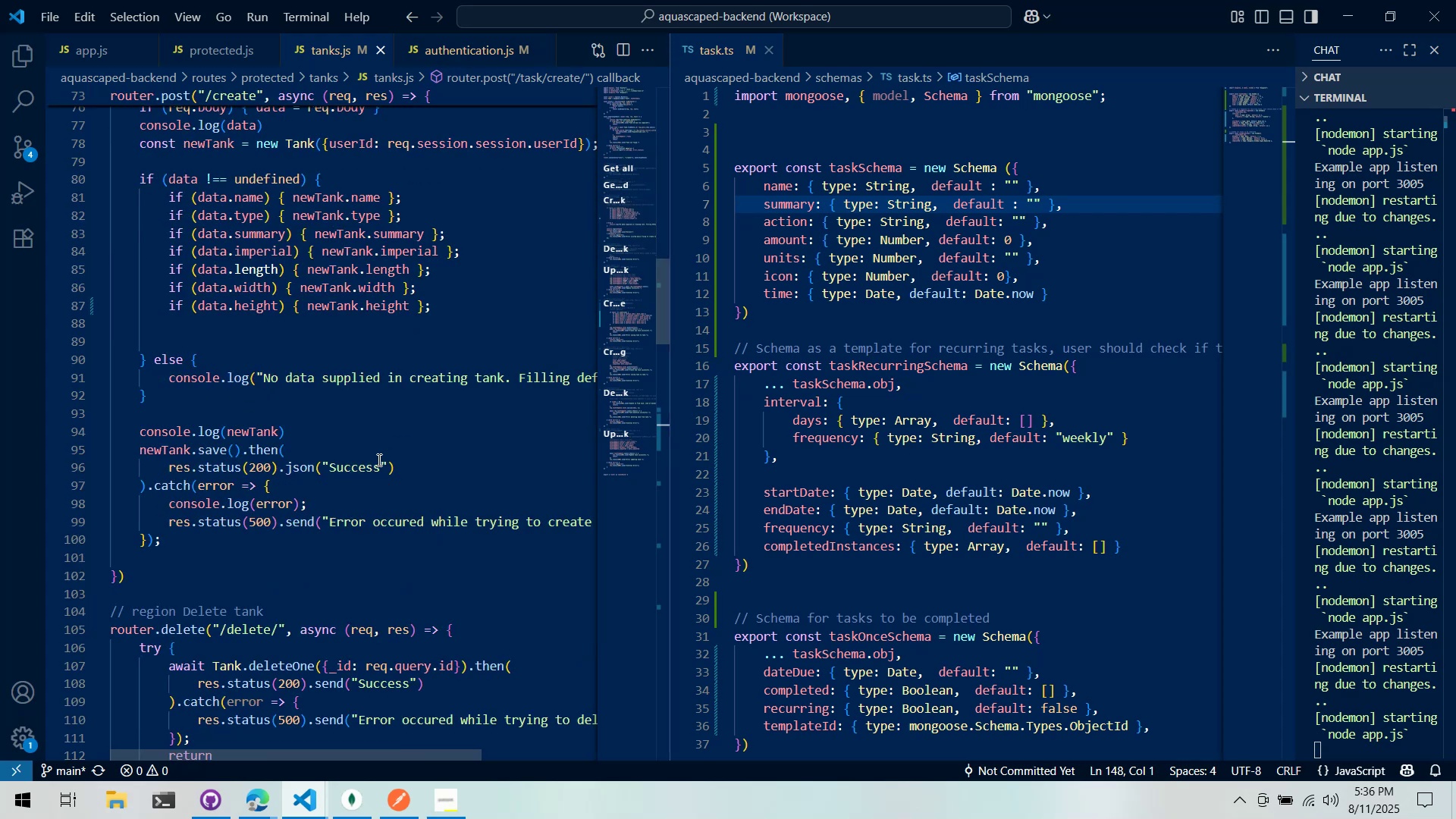 
left_click([381, 413])
 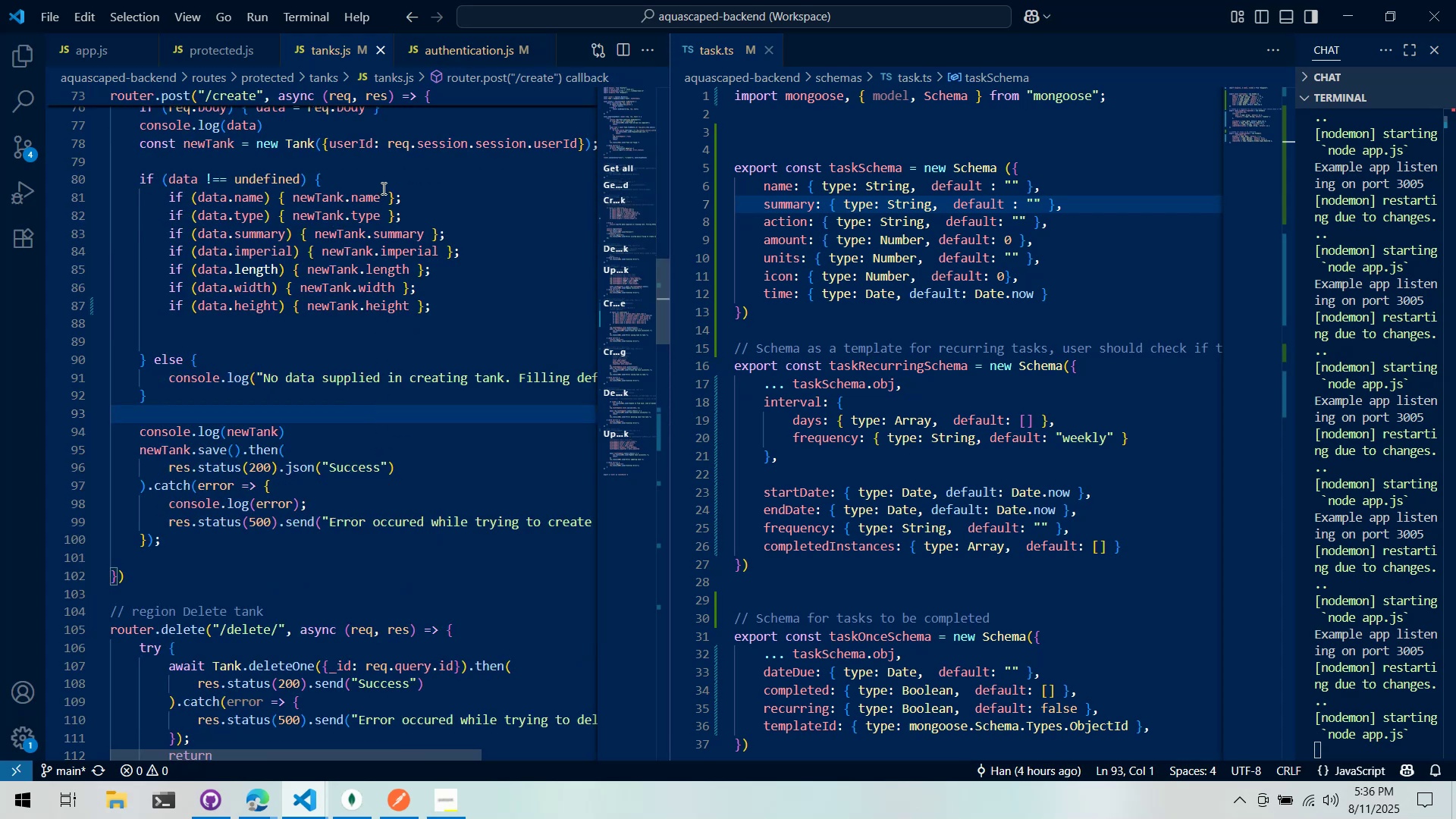 
left_click([394, 191])
 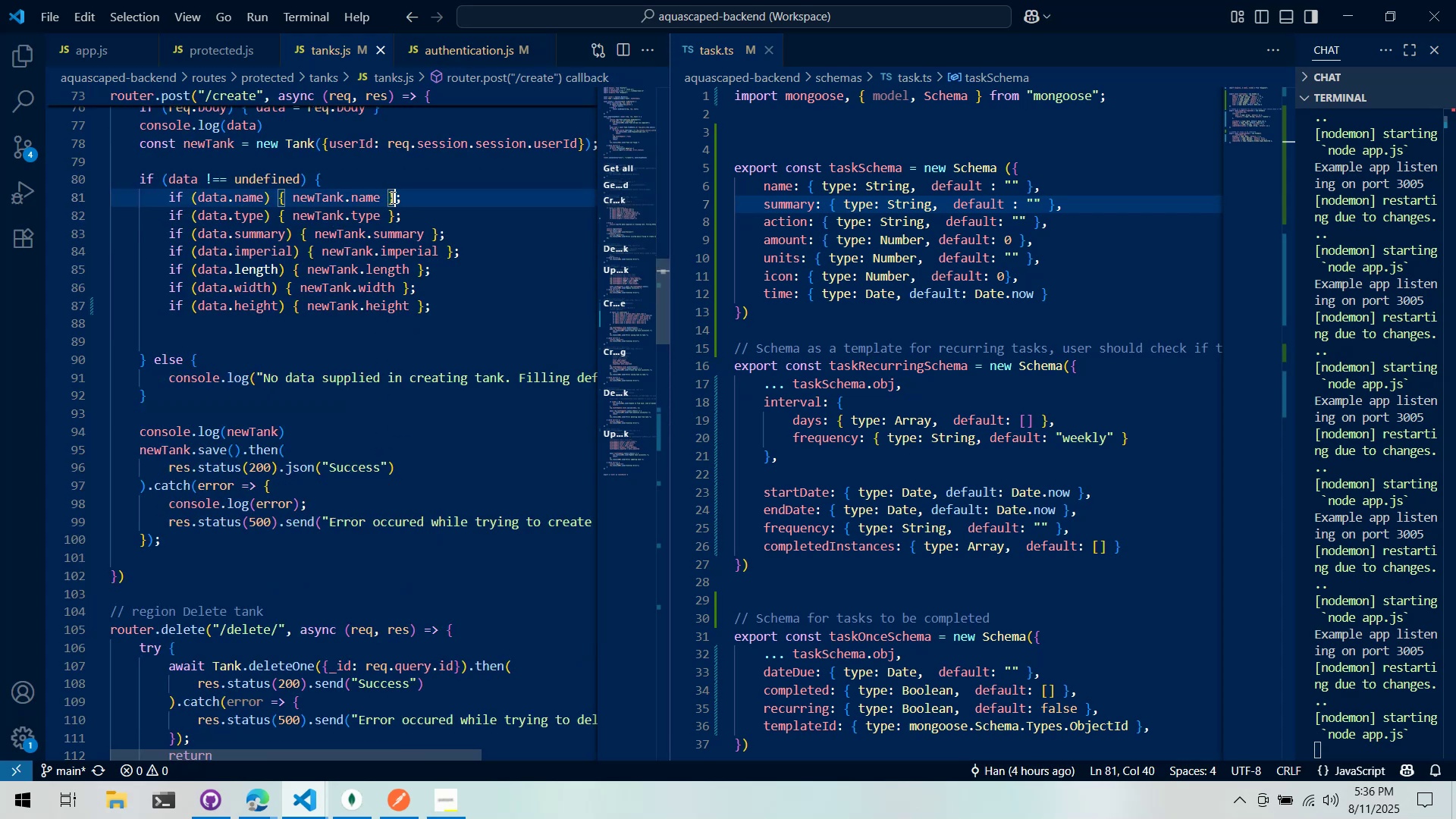 
triple_click([389, 199])
 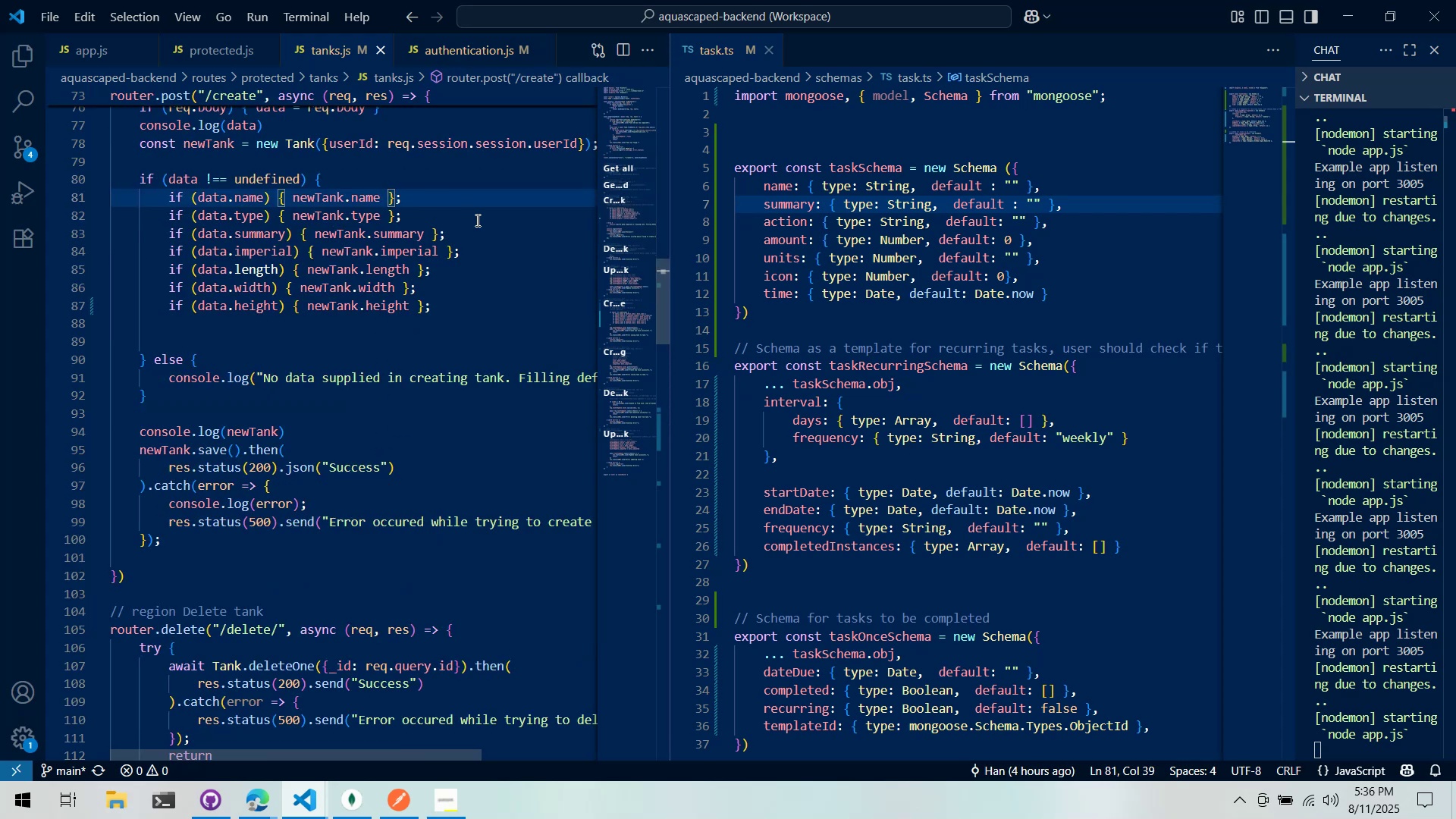 
type(= datana)
key(Backspace)
key(Backspace)
type(.ane,)
key(Backspace)
key(Backspace)
key(Backspace)
key(Backspace)
type(name )
 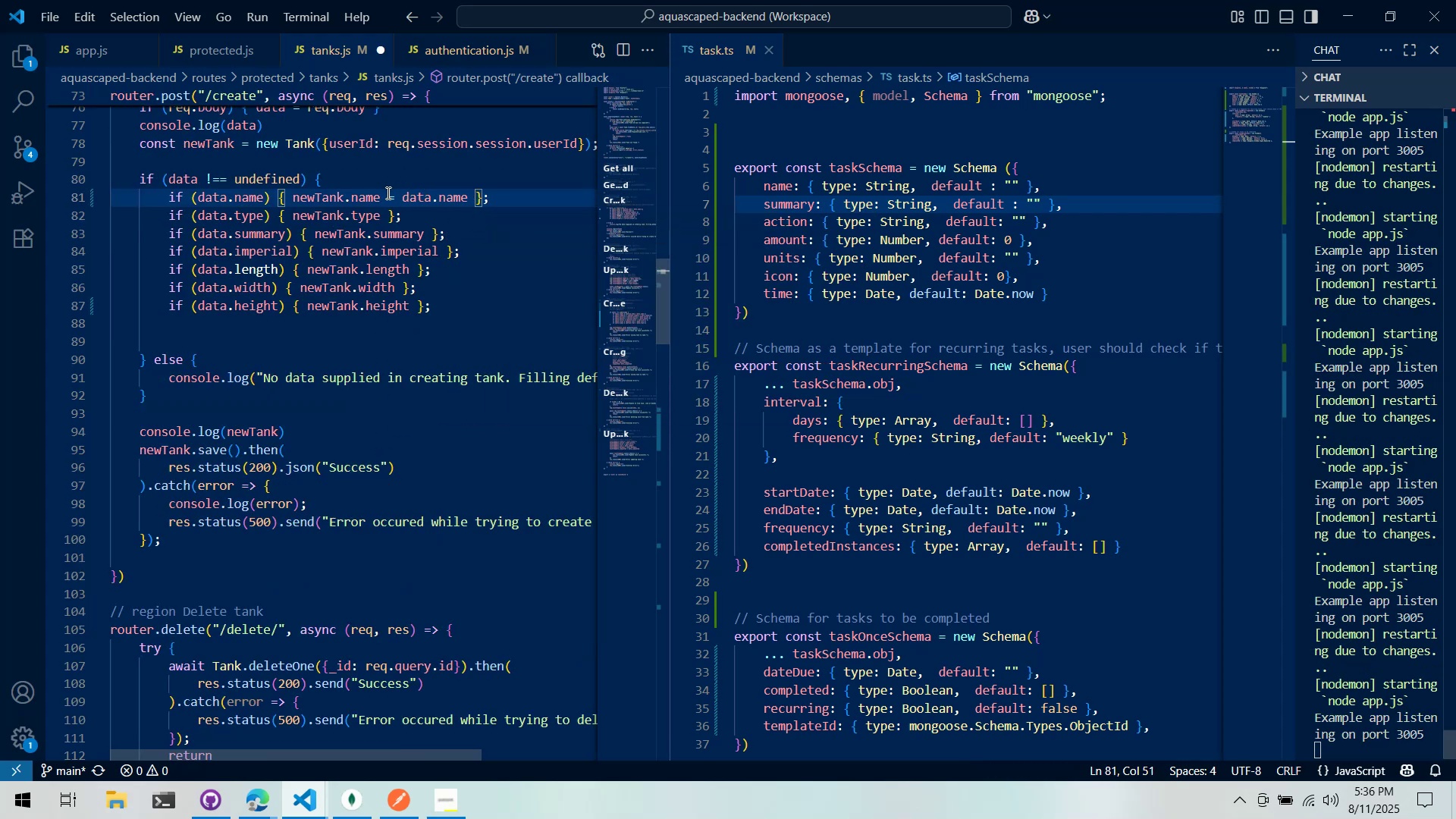 
left_click_drag(start_coordinate=[383, 195], to_coordinate=[403, 198])
 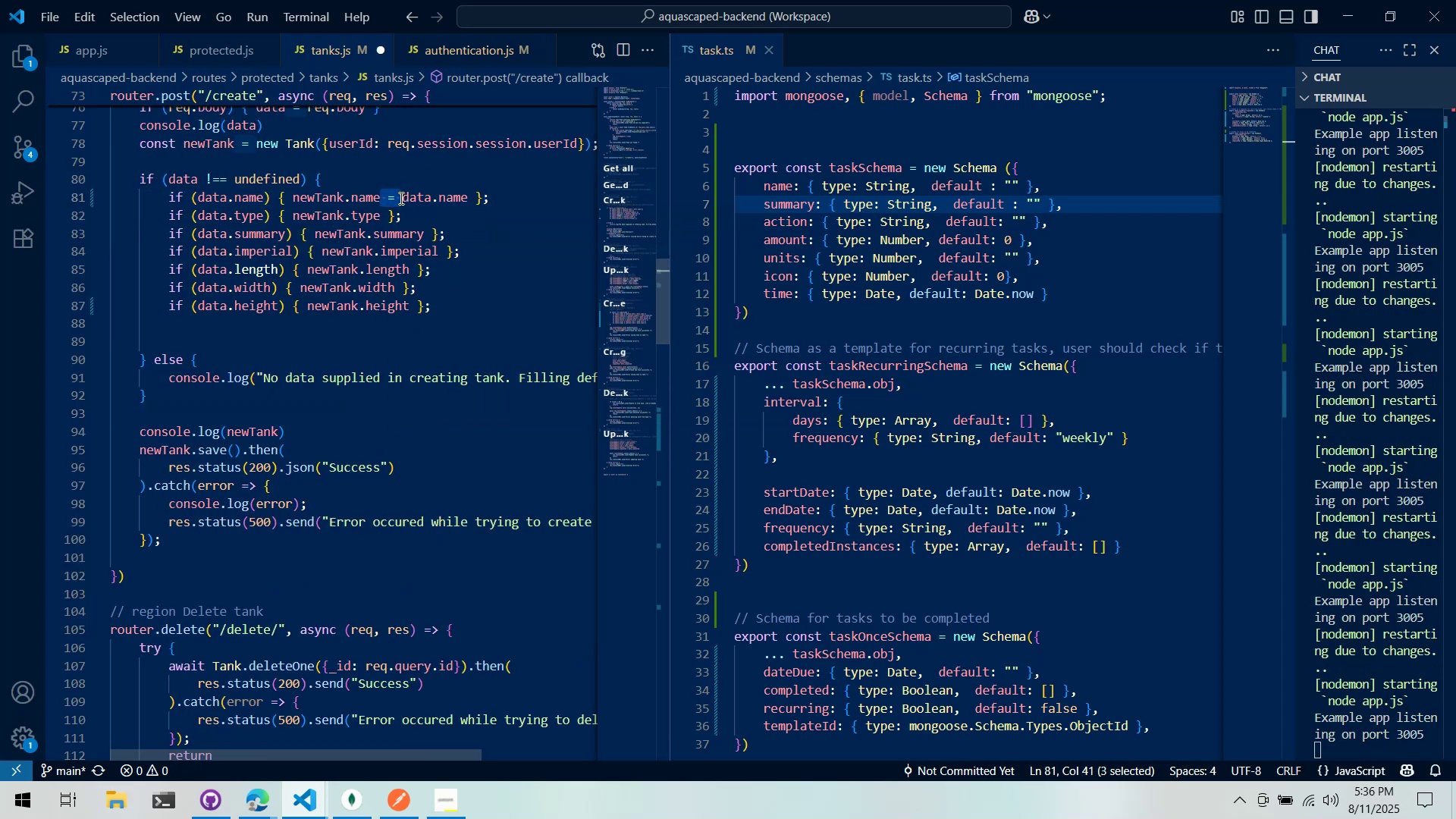 
left_click([393, 198])
 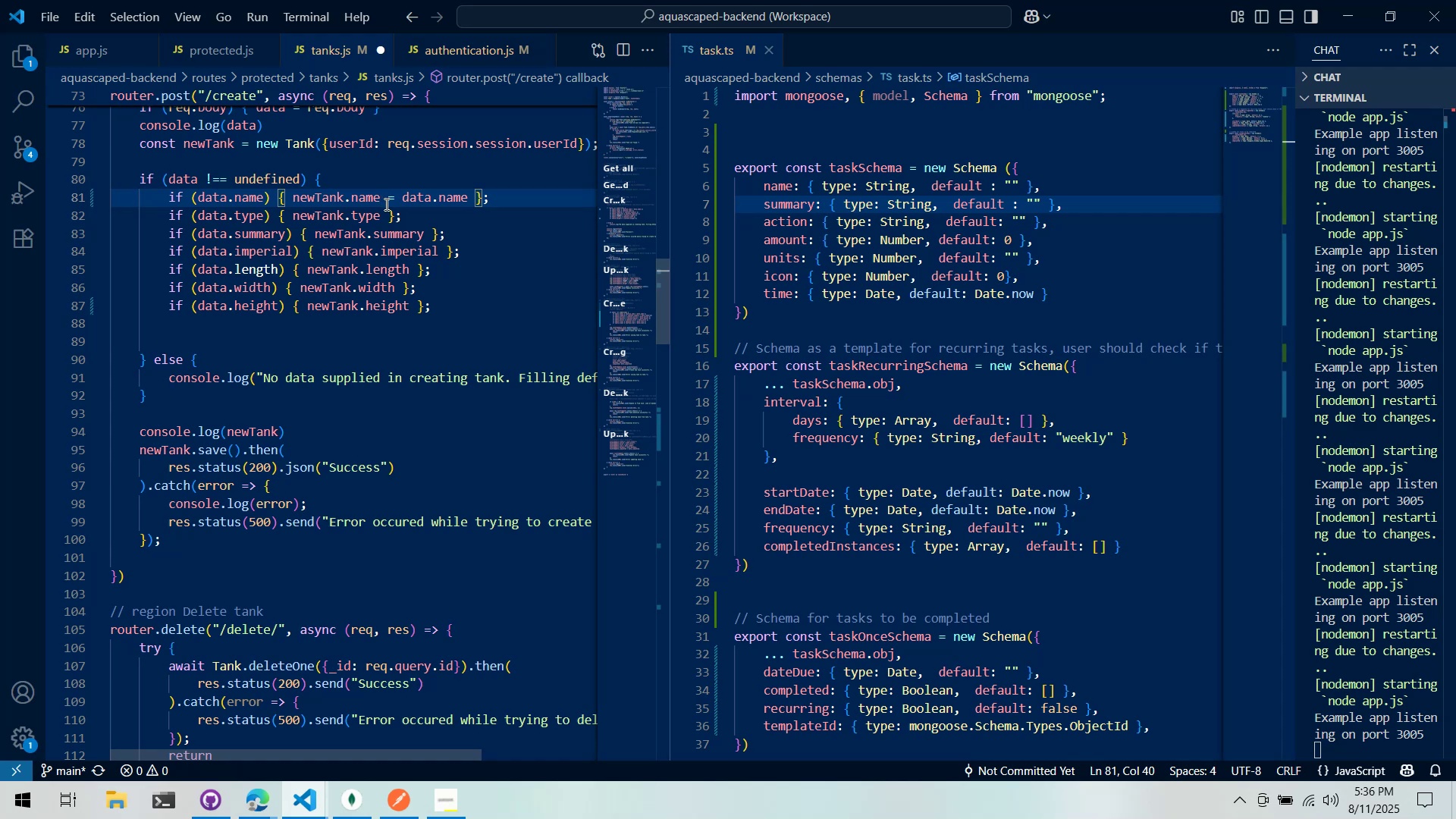 
left_click_drag(start_coordinate=[388, 202], to_coordinate=[435, 204])
 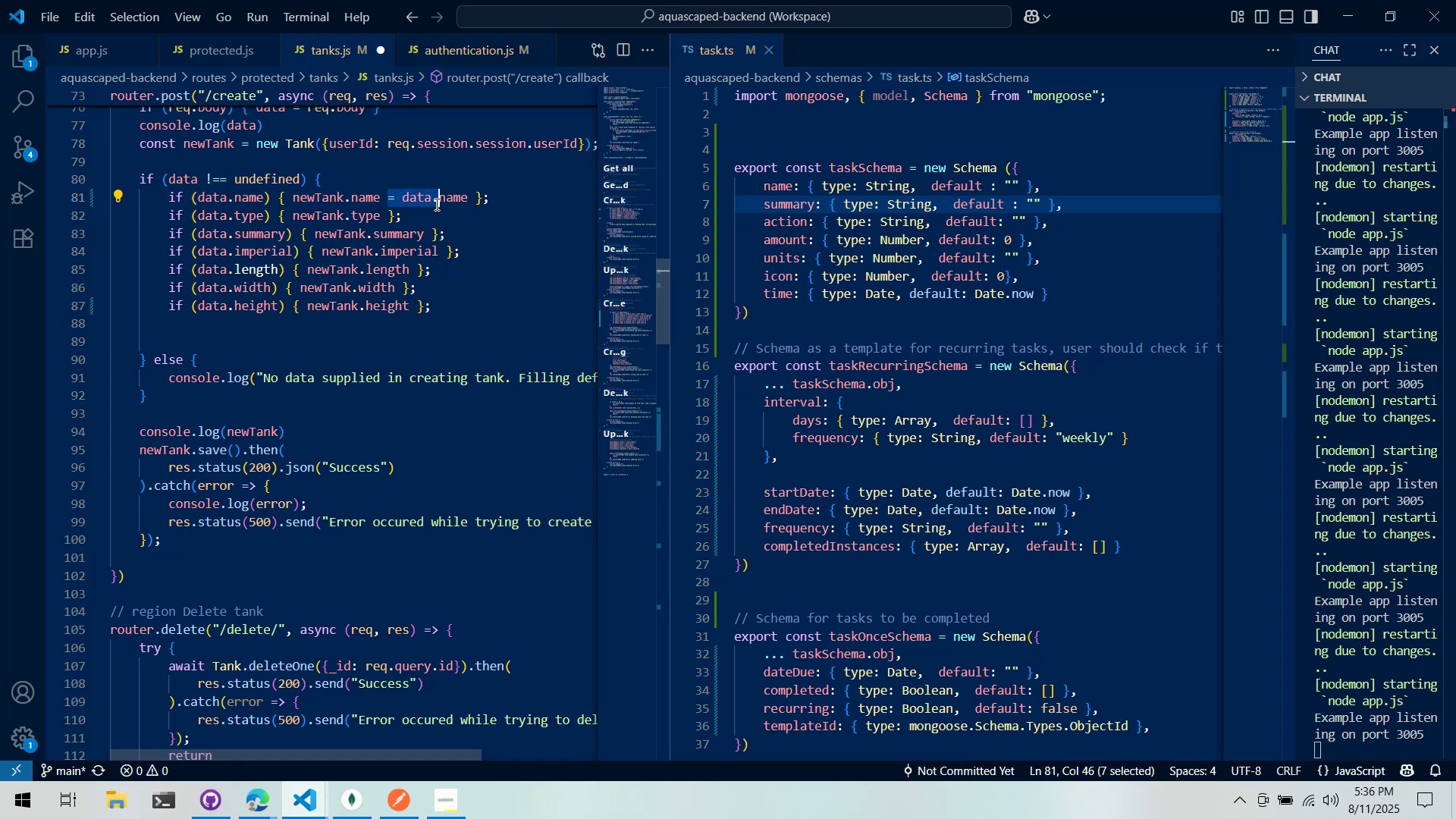 
key(Control+ControlLeft)
 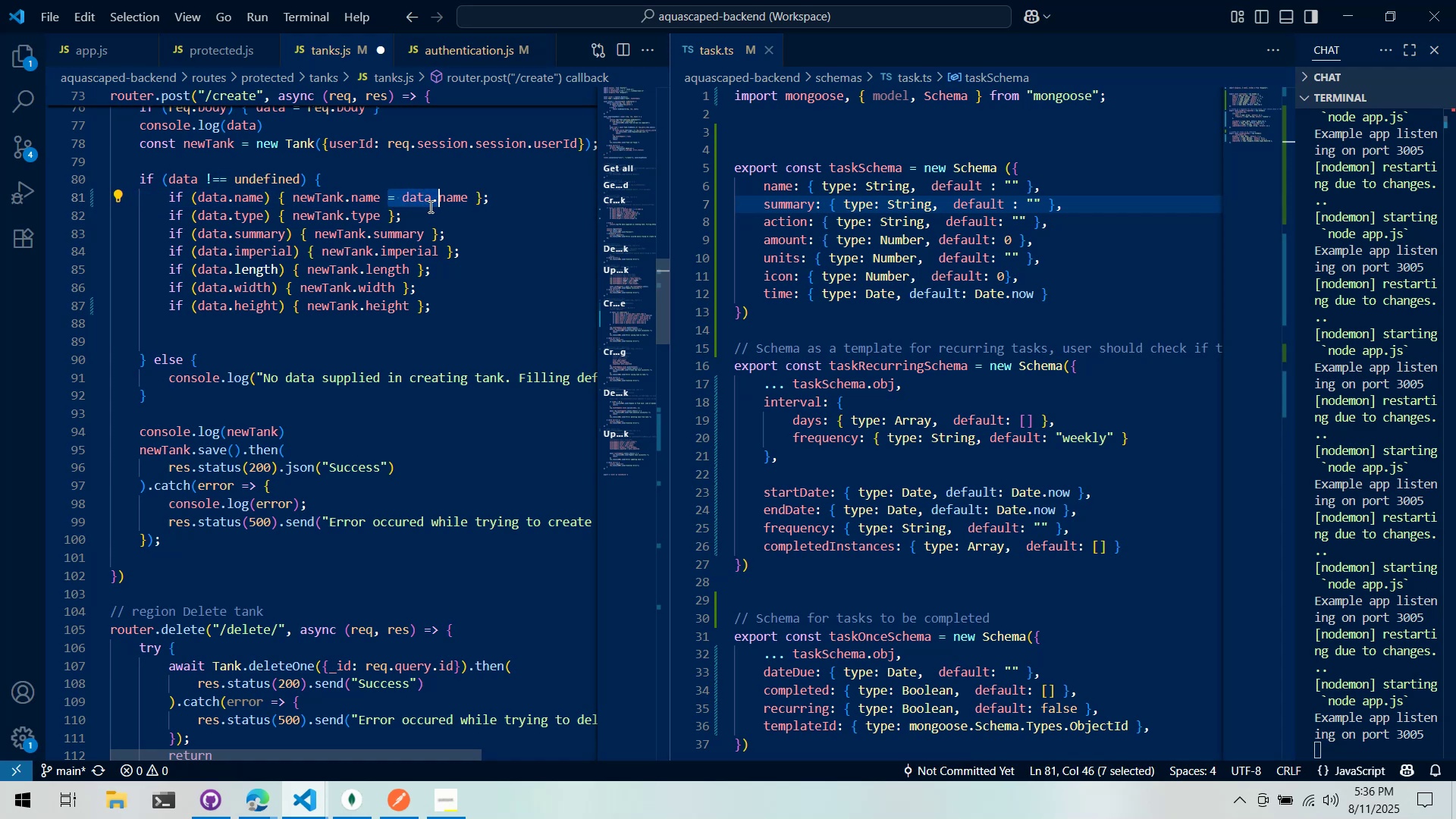 
key(Control+C)
 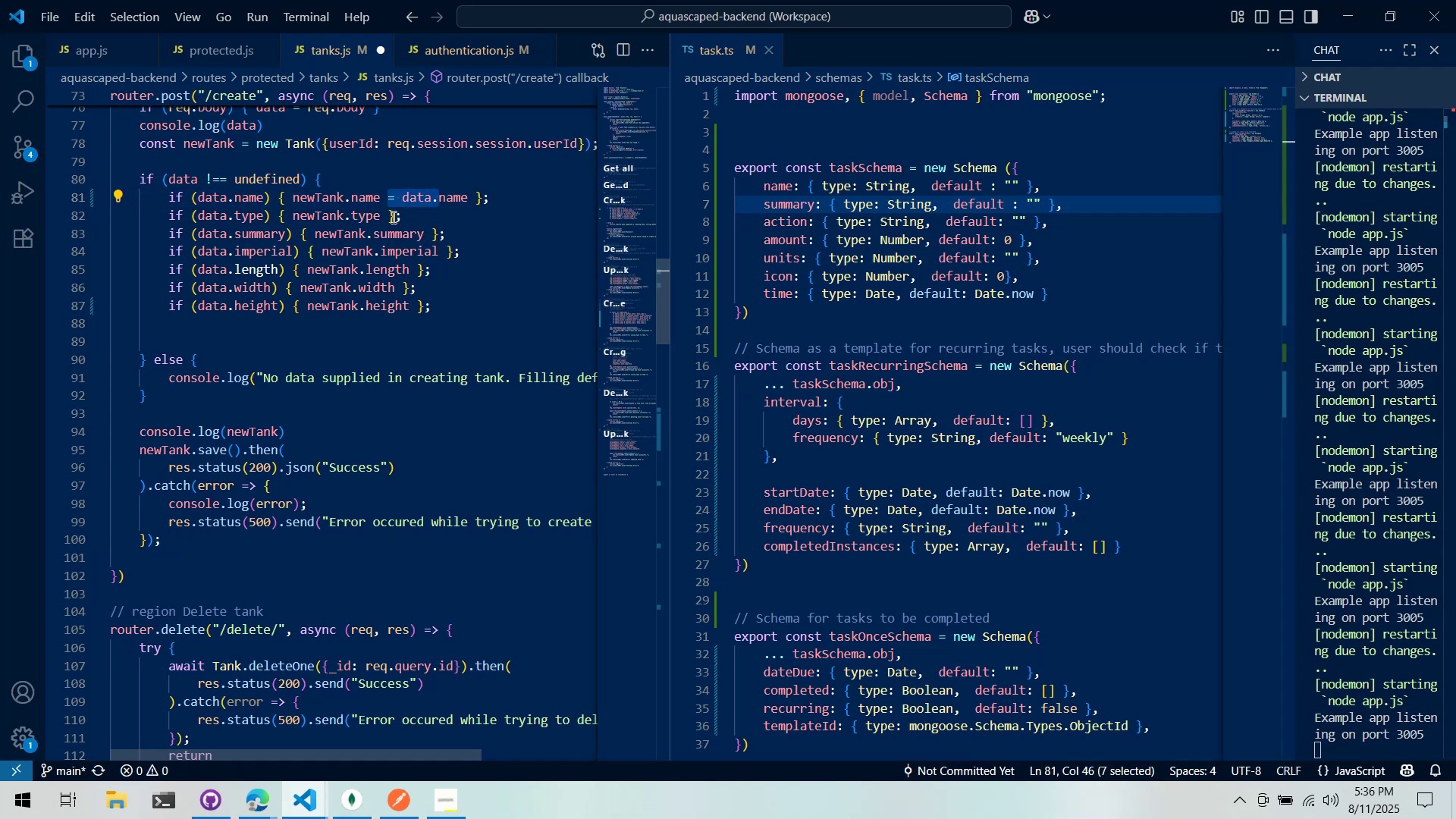 
left_click([386, 218])
 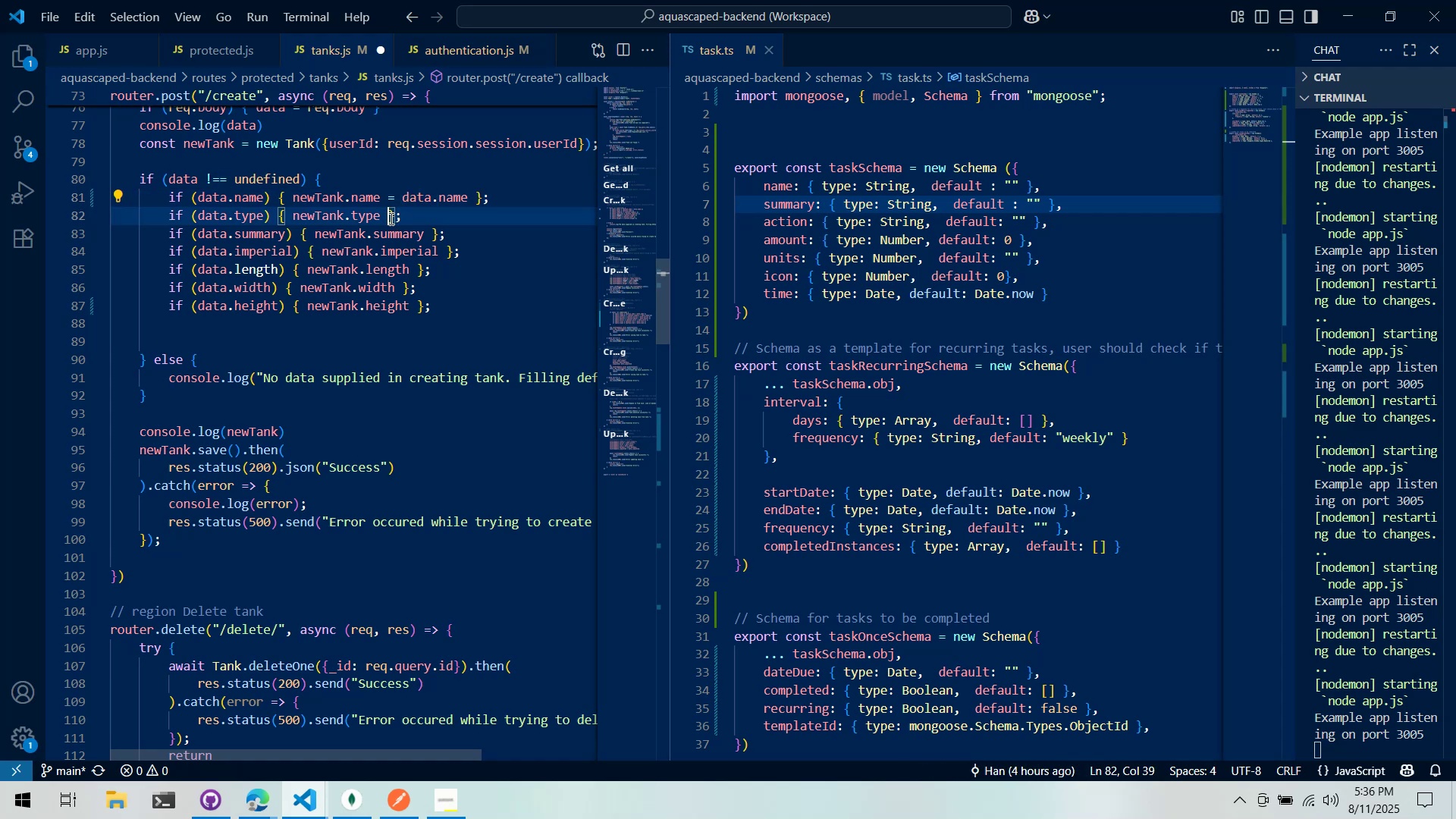 
key(Control+ControlLeft)
 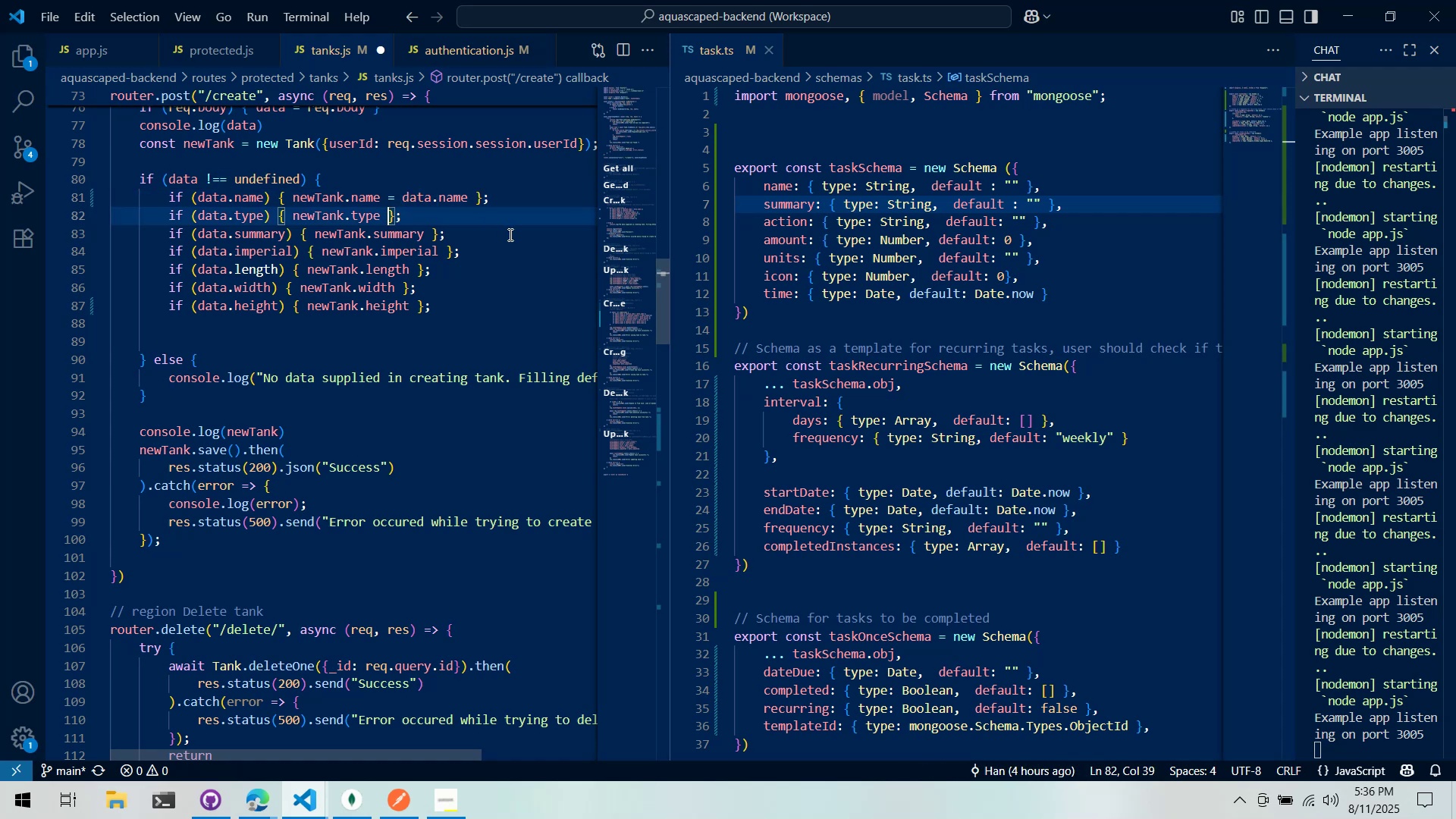 
key(Control+V)
 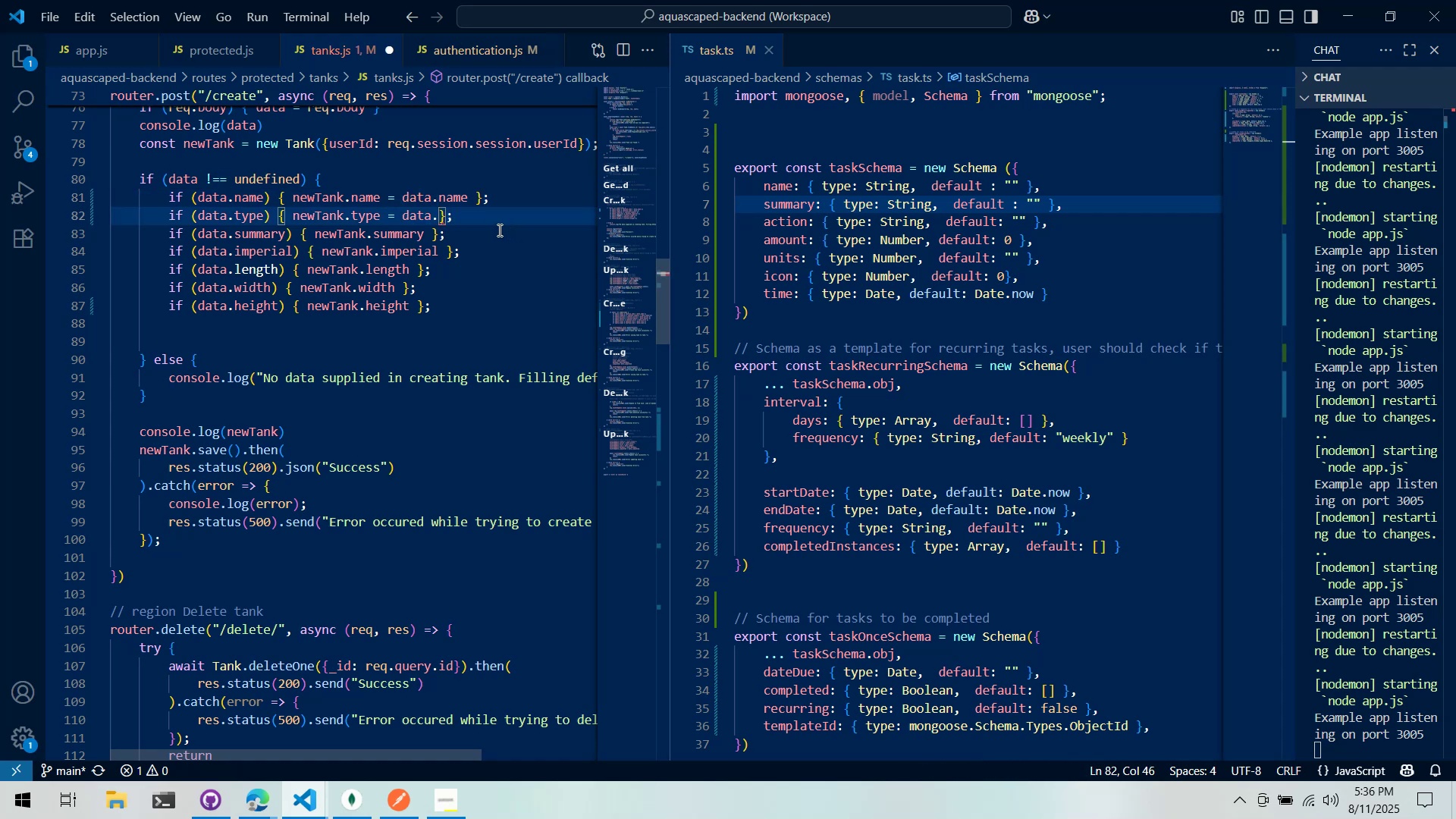 
type(type )
 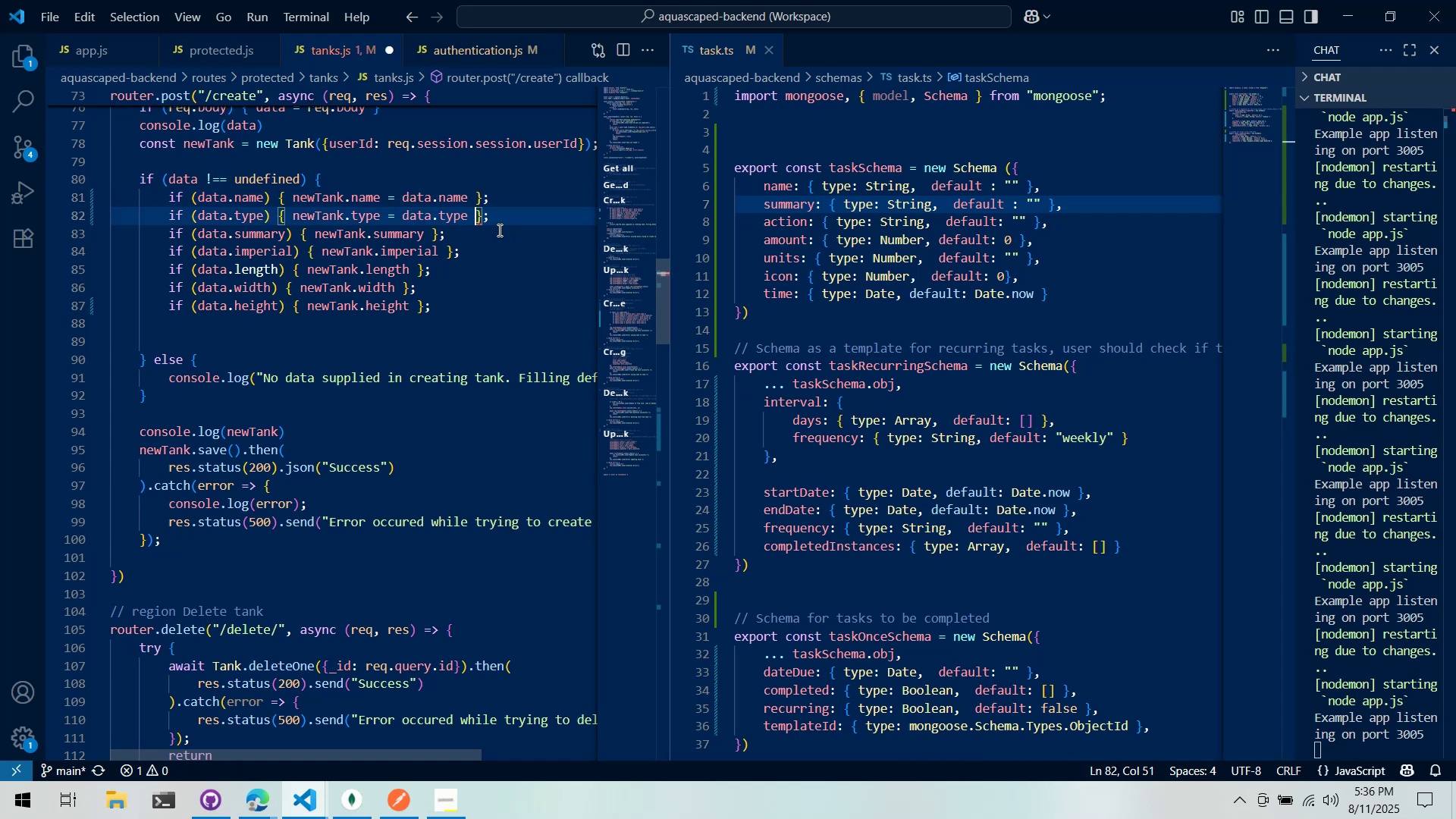 
key(ArrowDown)
 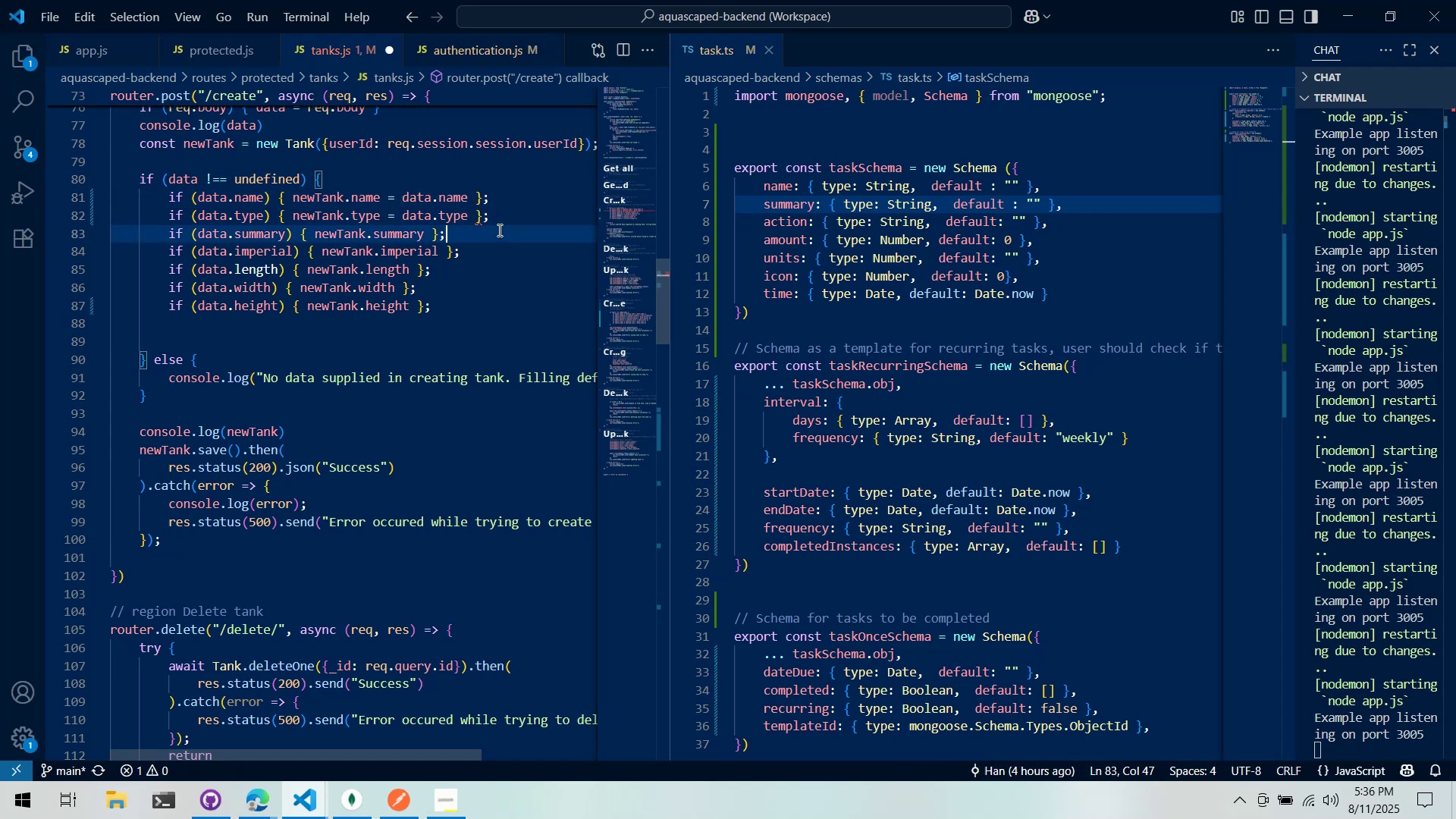 
key(ArrowLeft)
 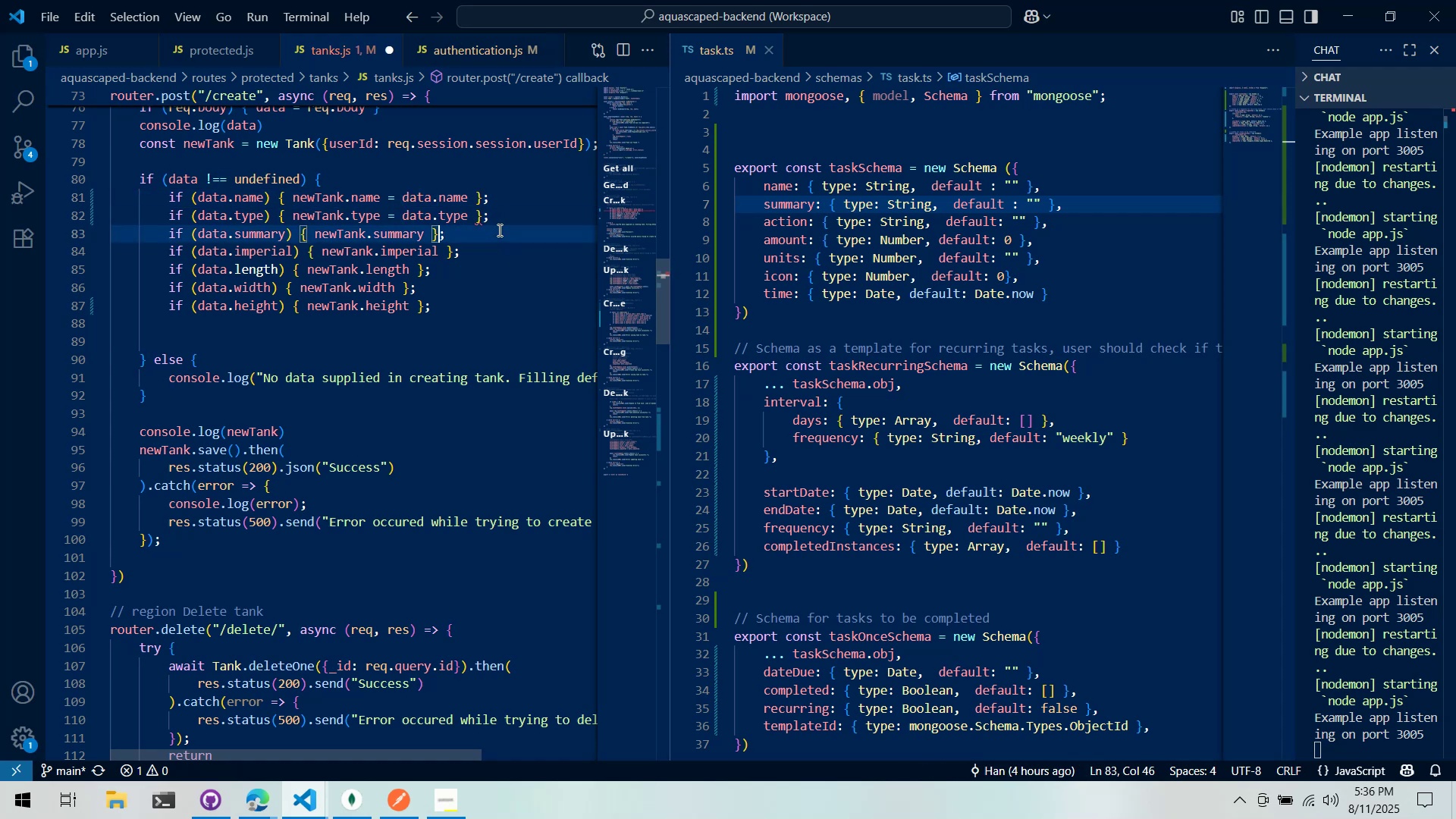 
key(ArrowLeft)
 